 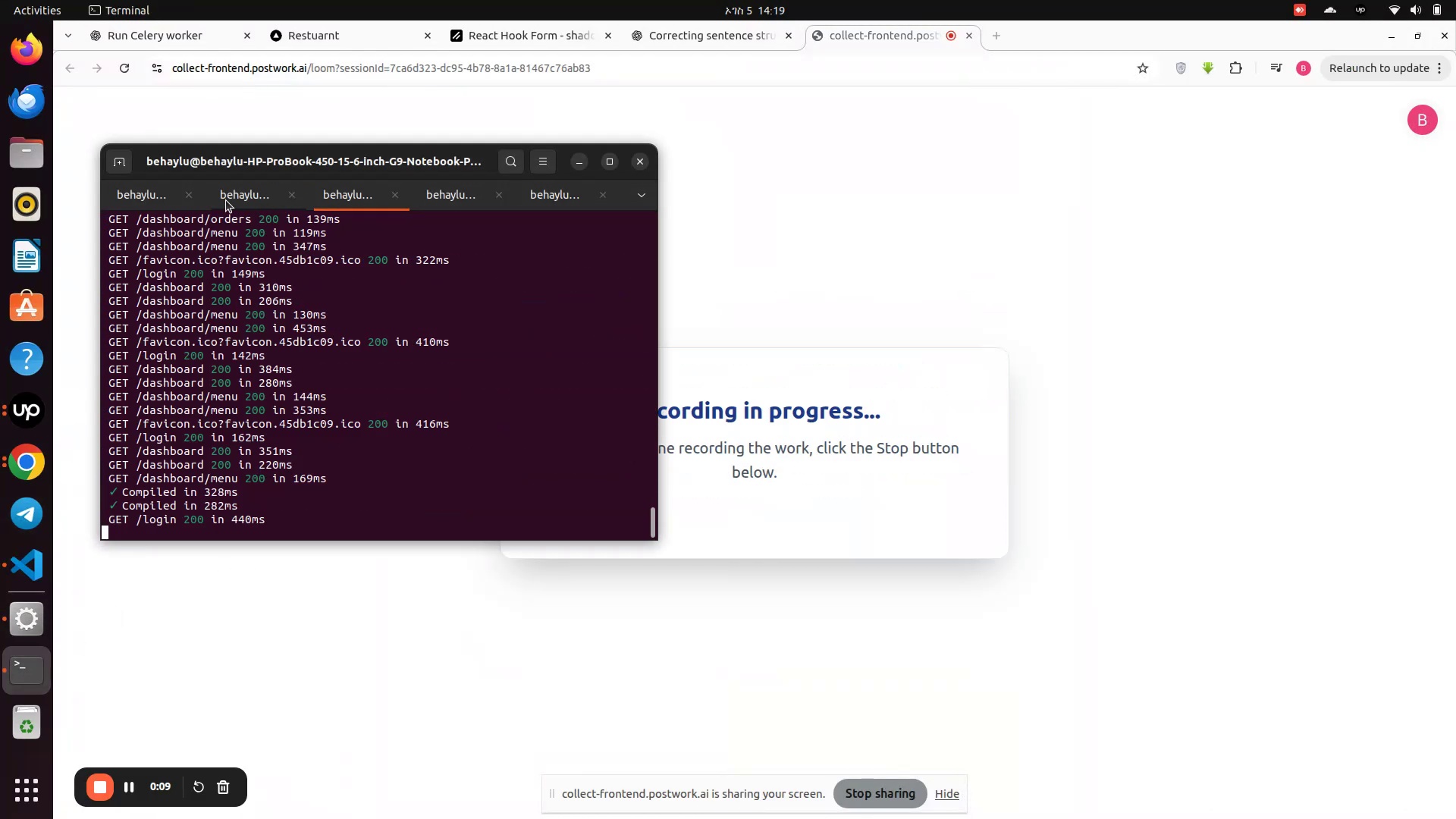 
left_click([328, 36])
 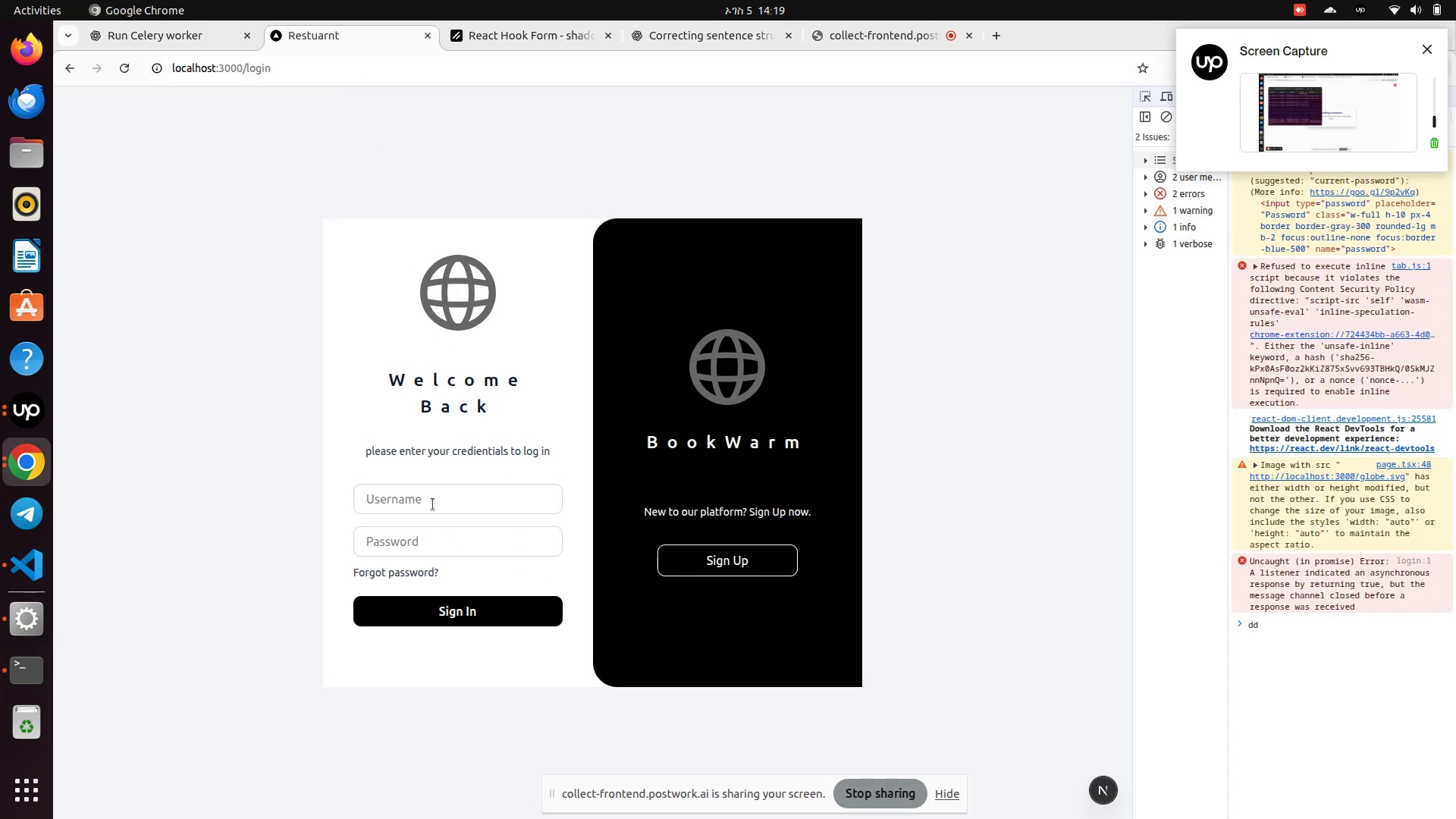 
left_click([425, 499])
 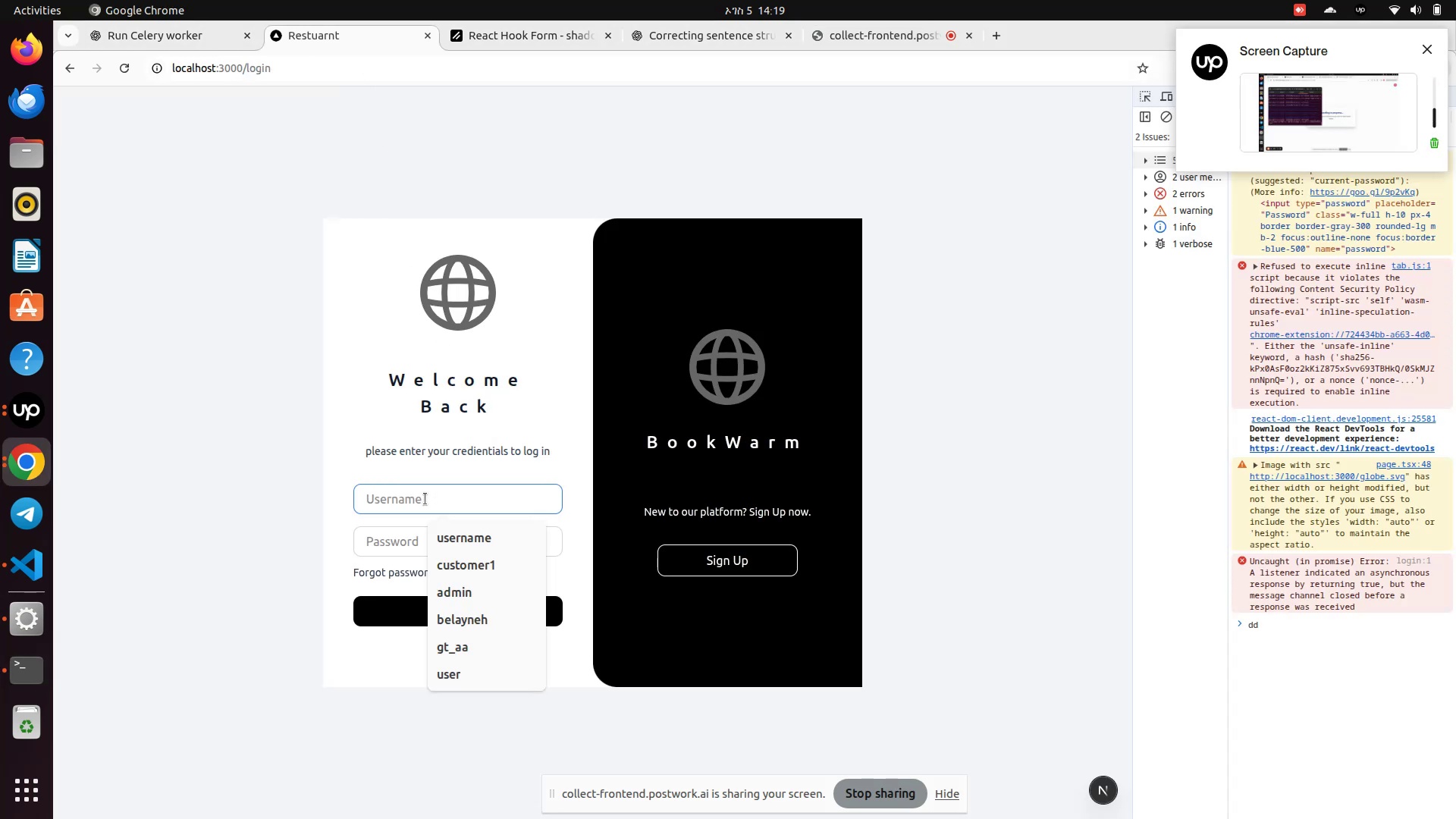 
type(org_admin)
 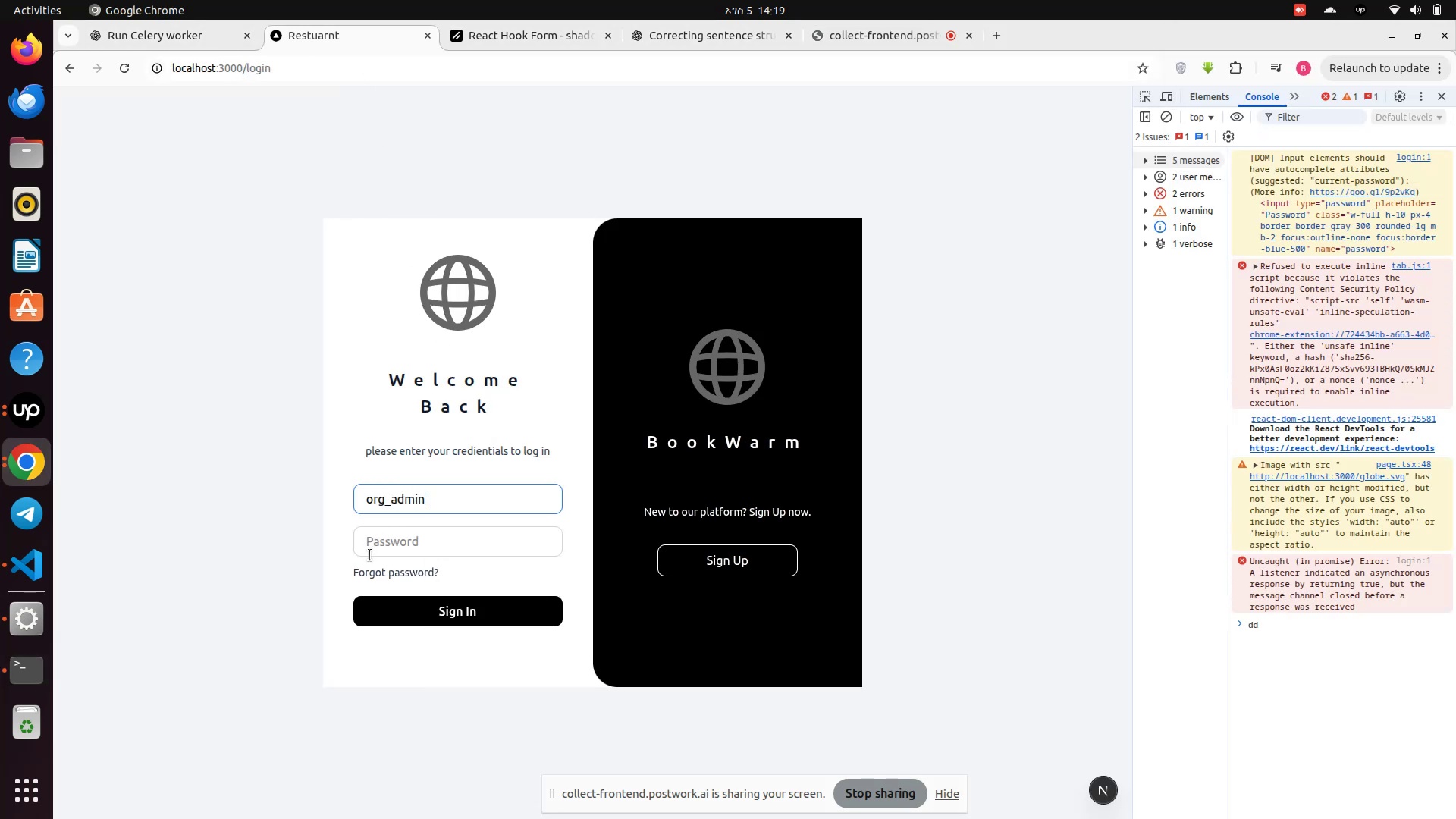 
left_click([378, 539])
 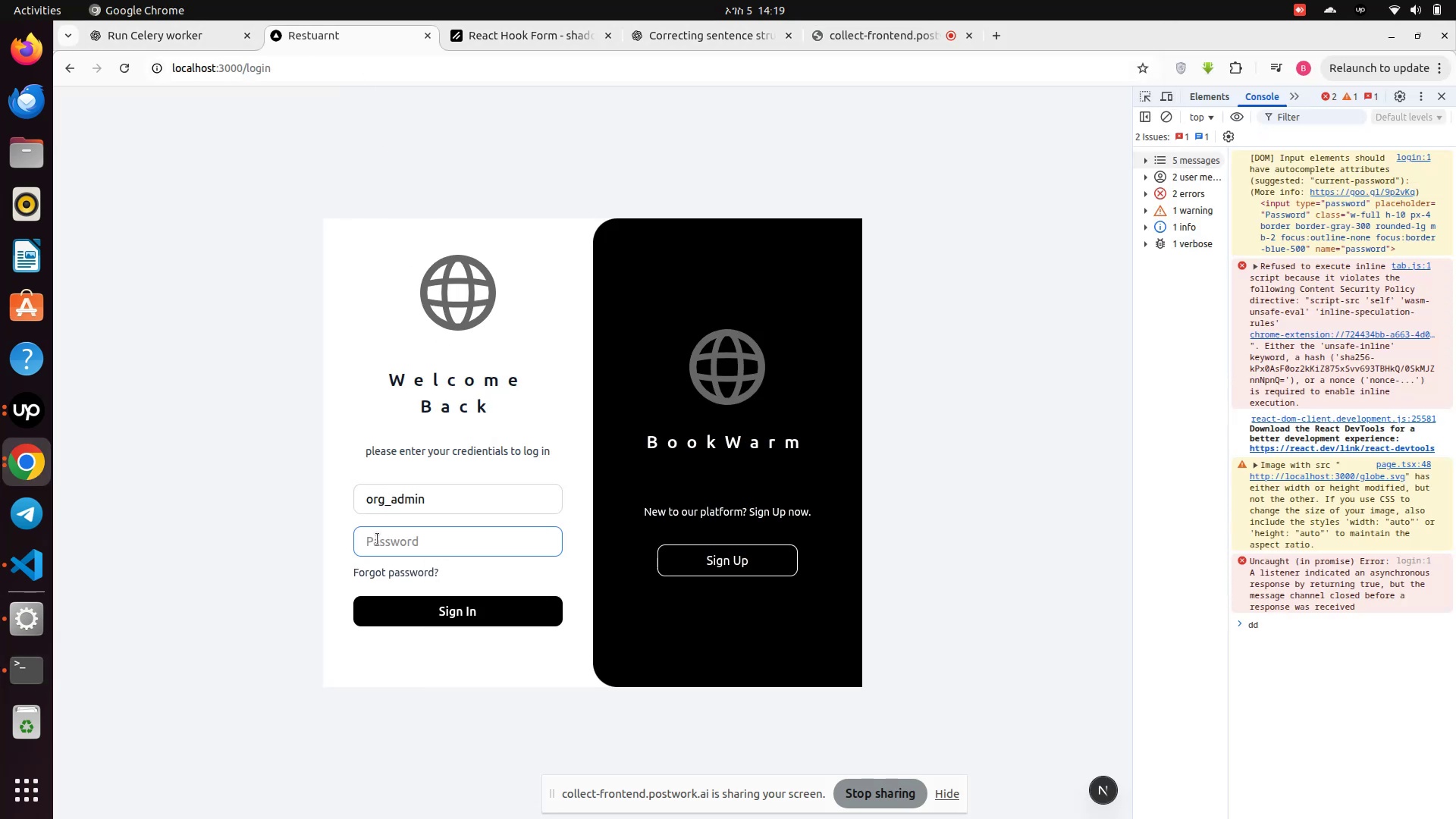 
type(!@QWASZXzxasqw12)
 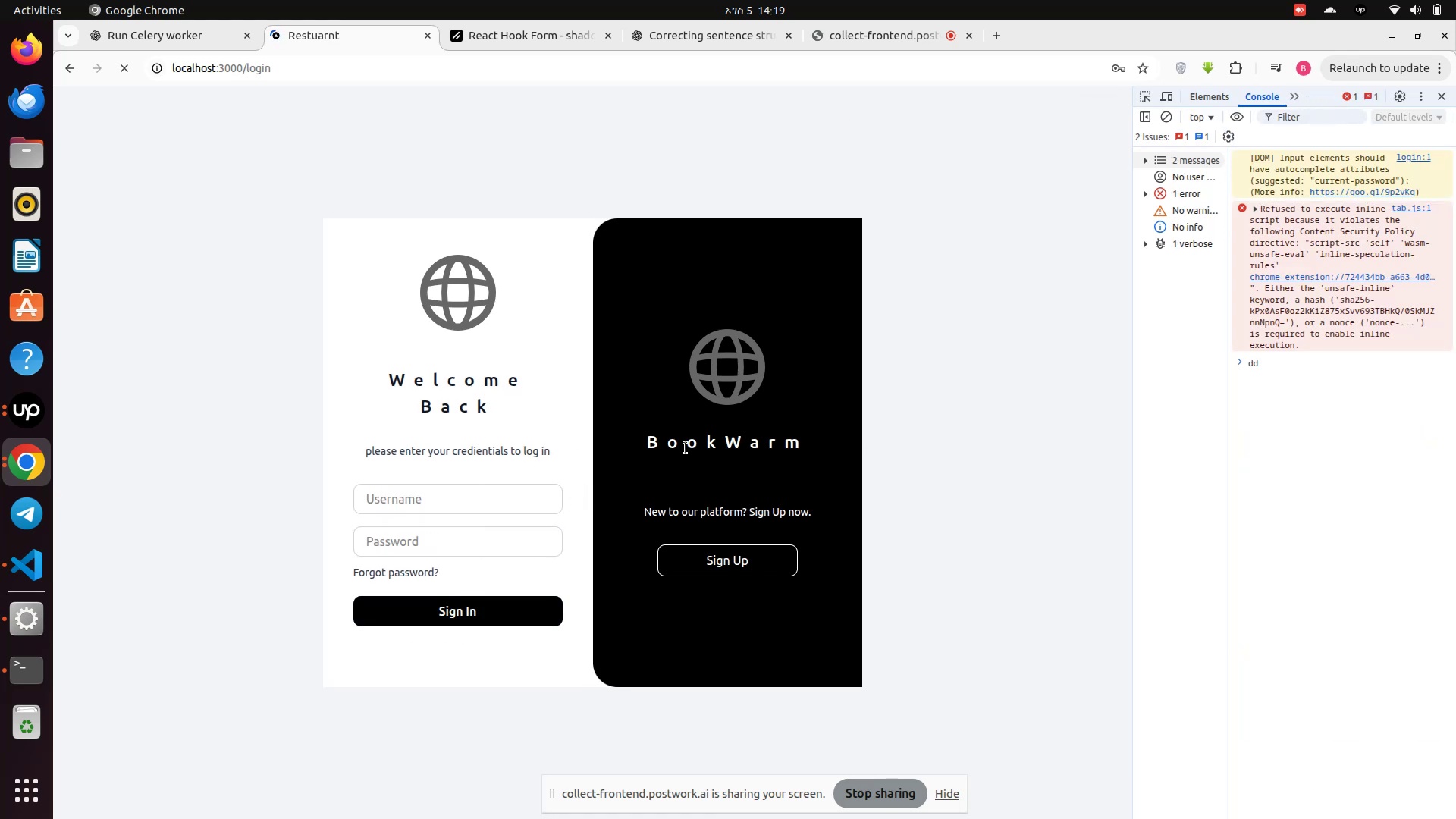 
wait(6.9)
 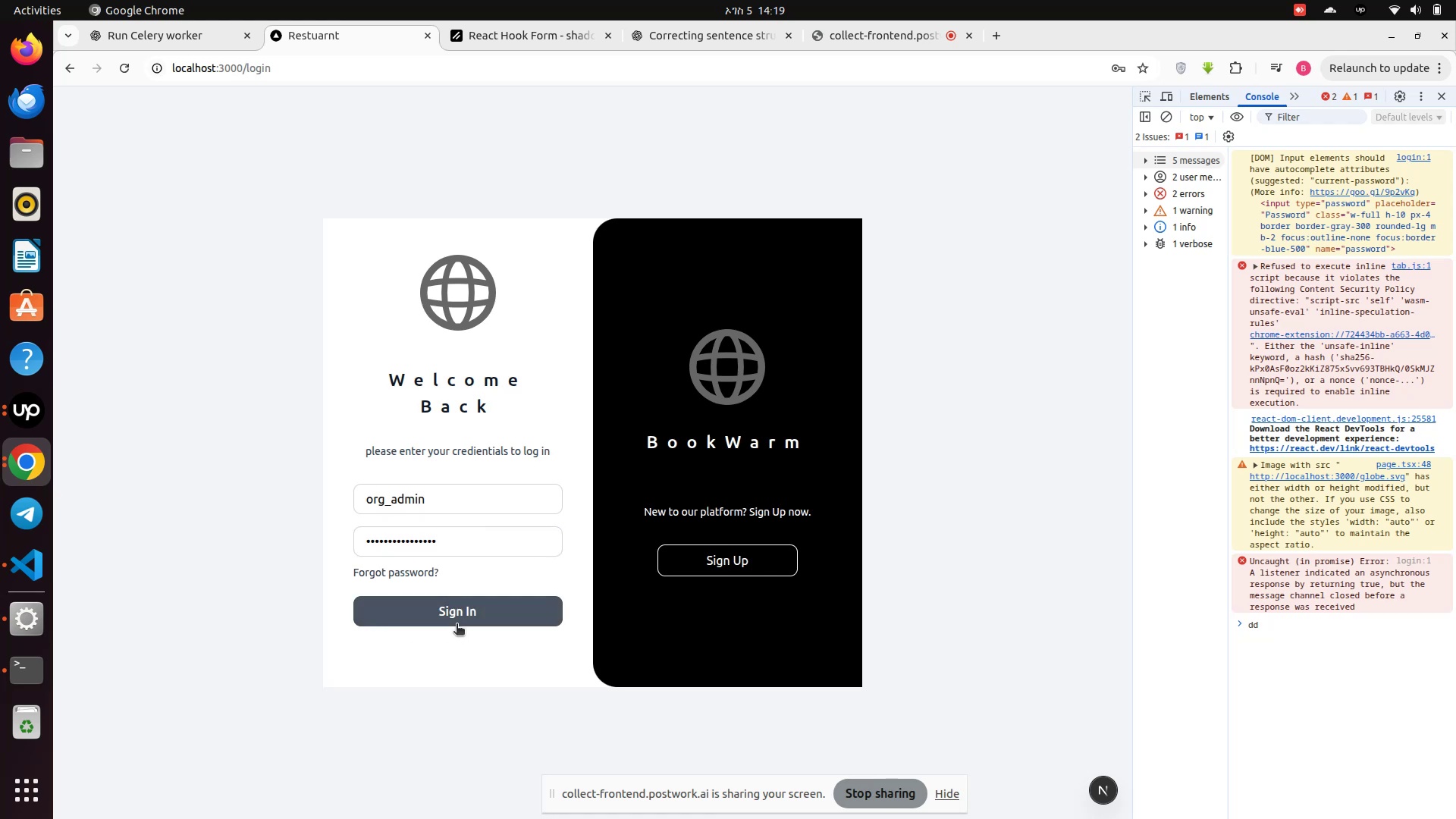 
left_click([441, 507])
 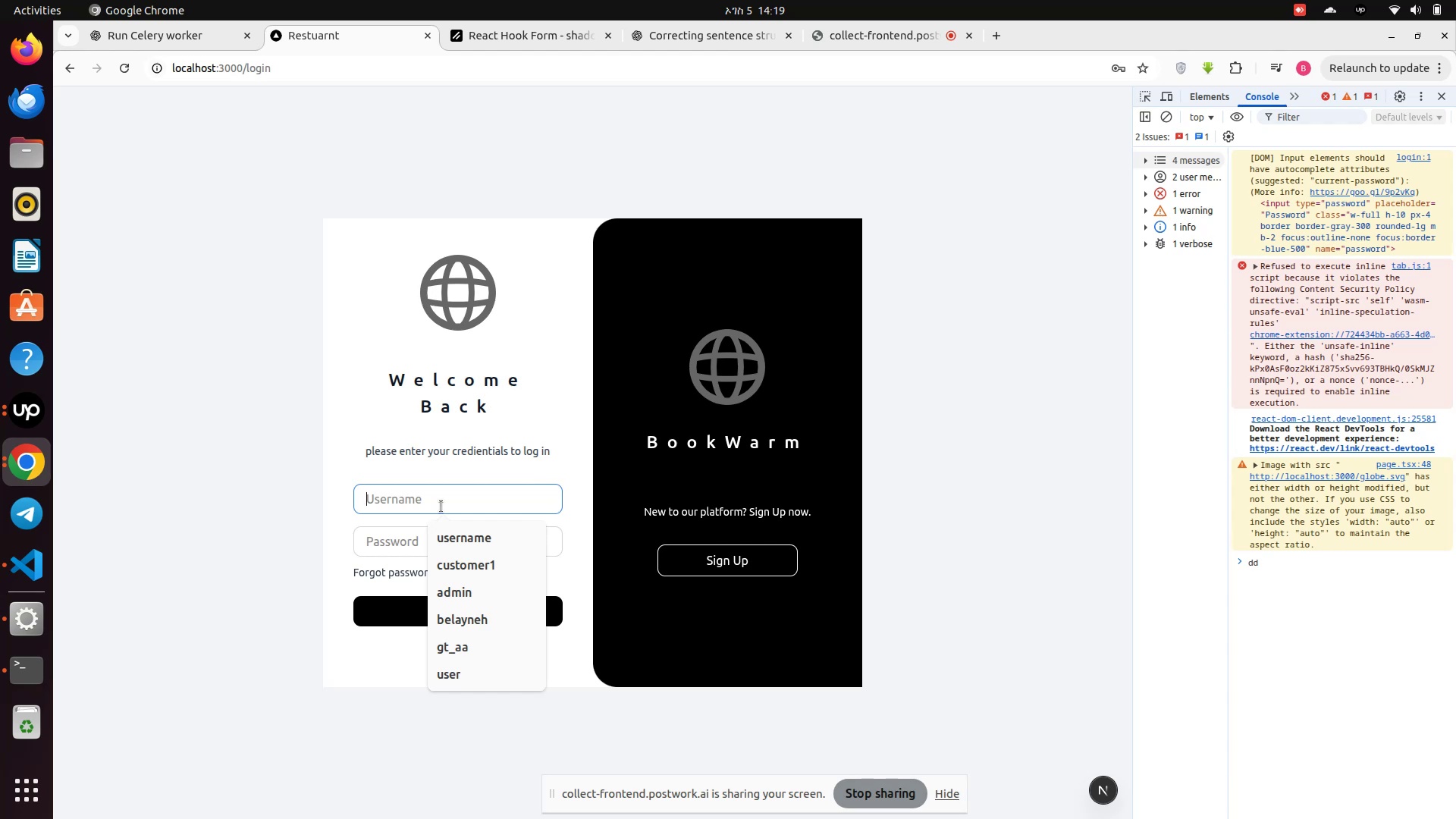 
type(!@QWASZXzxasqw12)
 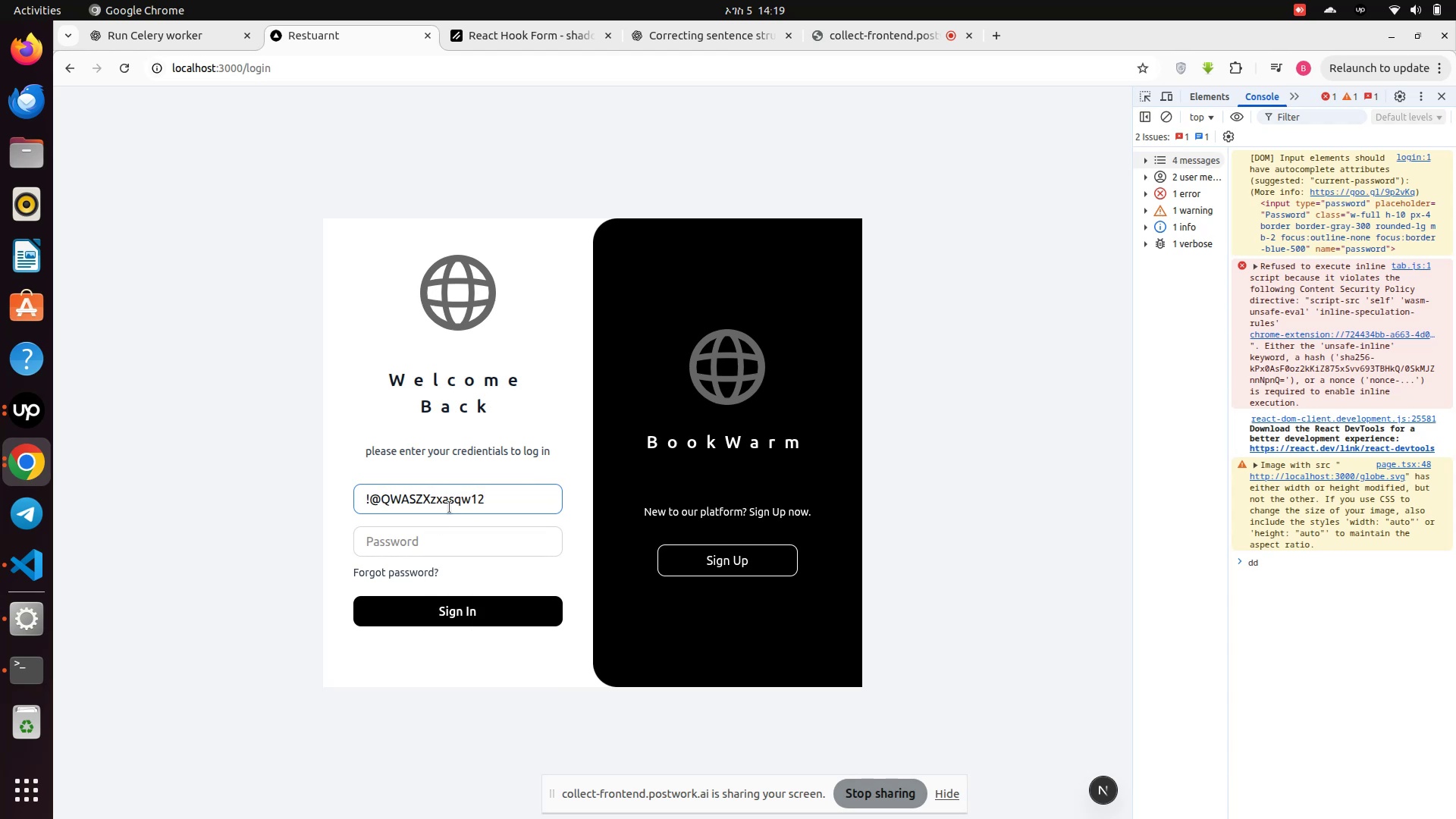 
hold_key(key=Backspace, duration=1.19)
 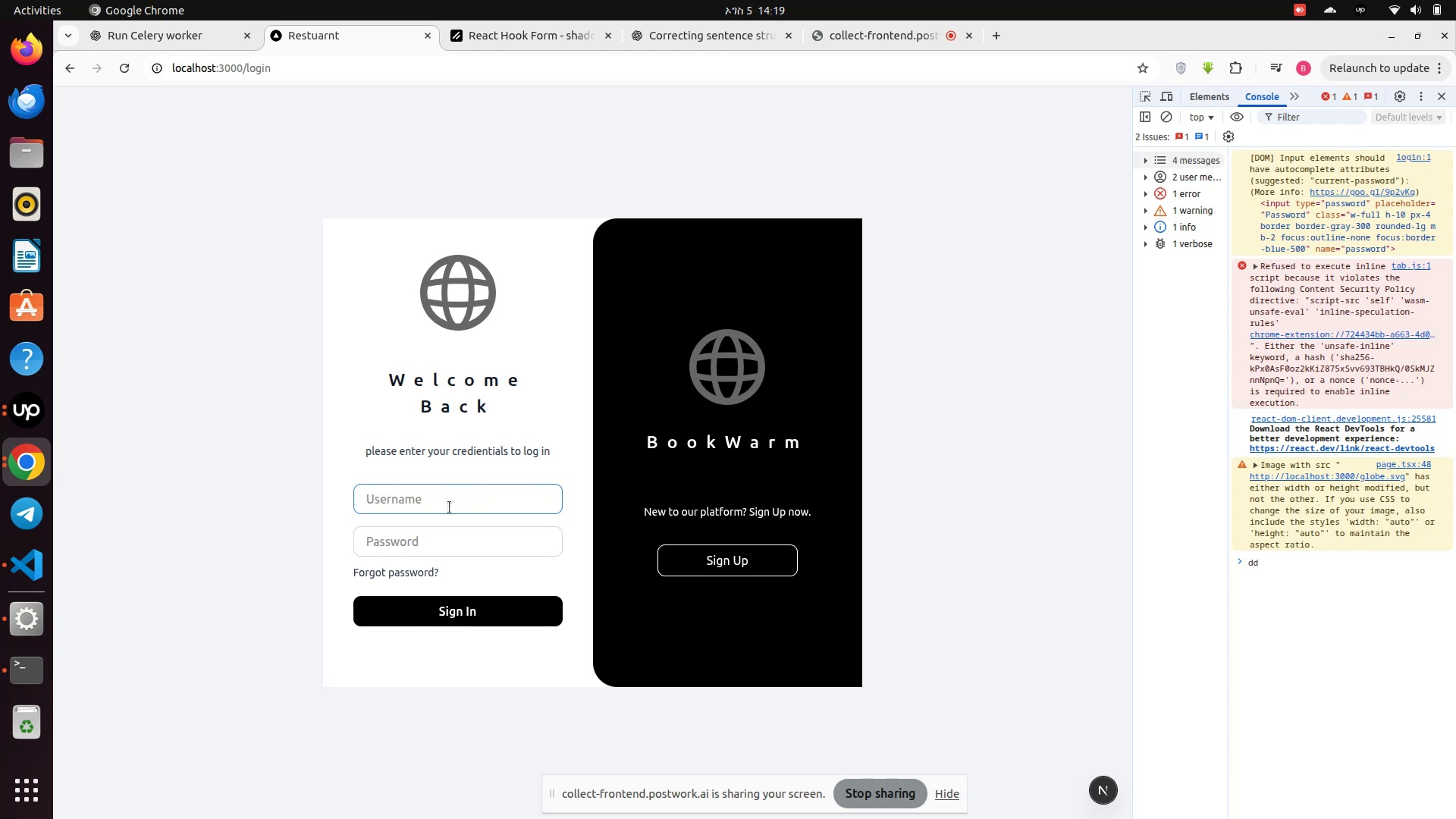 
type(org_admiad)
 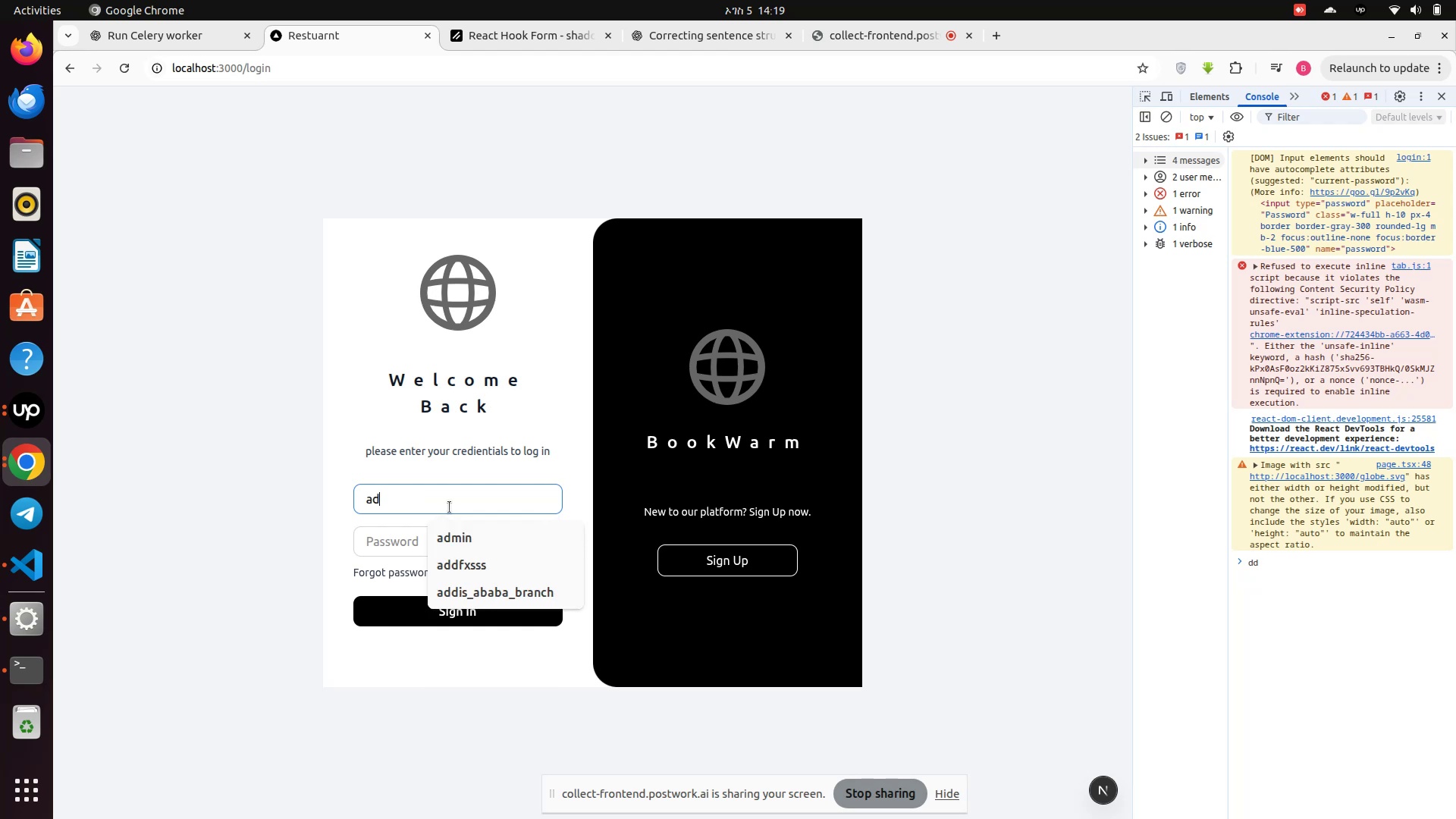 
hold_key(key=Backspace, duration=0.89)
 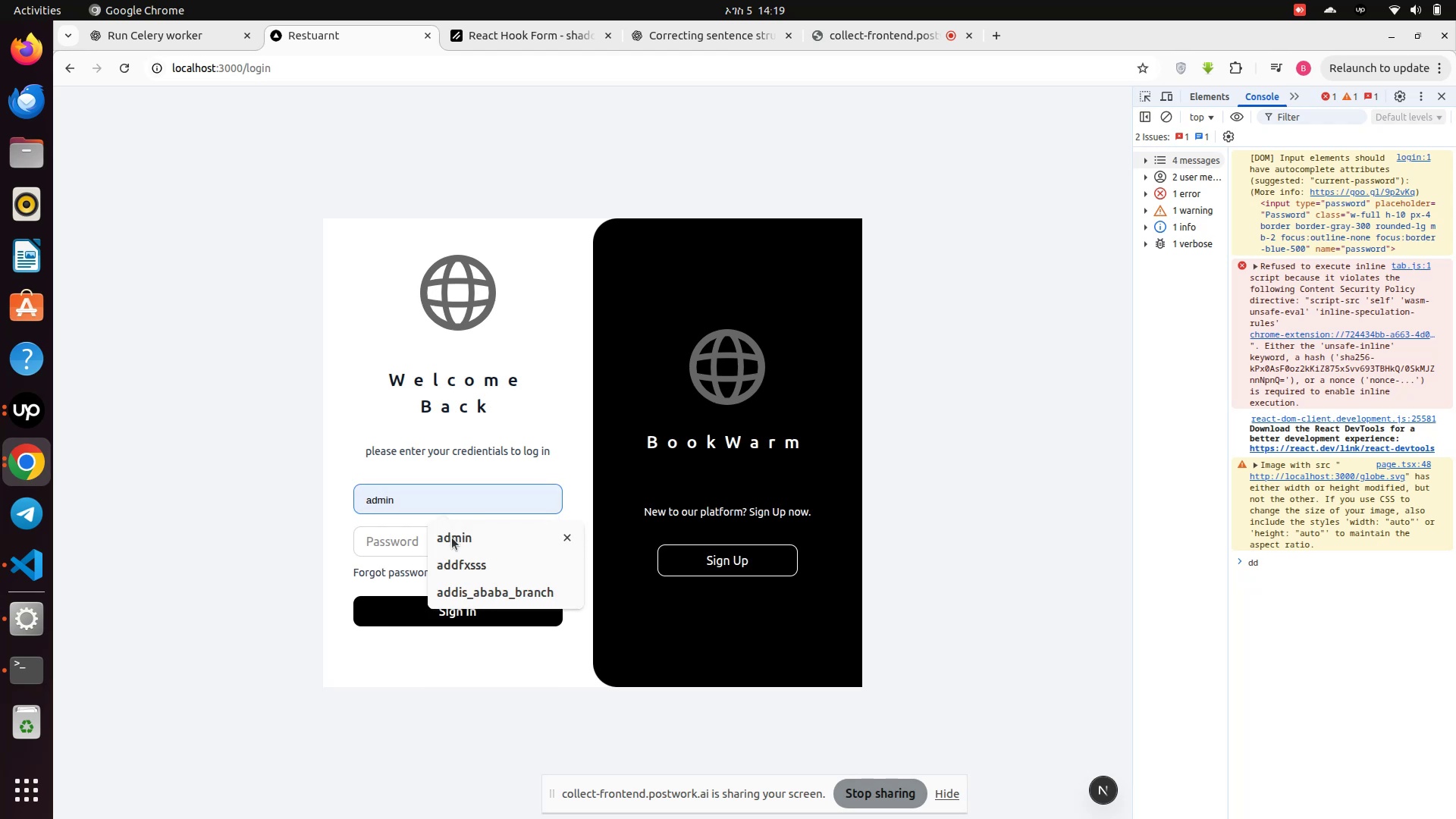 
left_click([431, 545])
 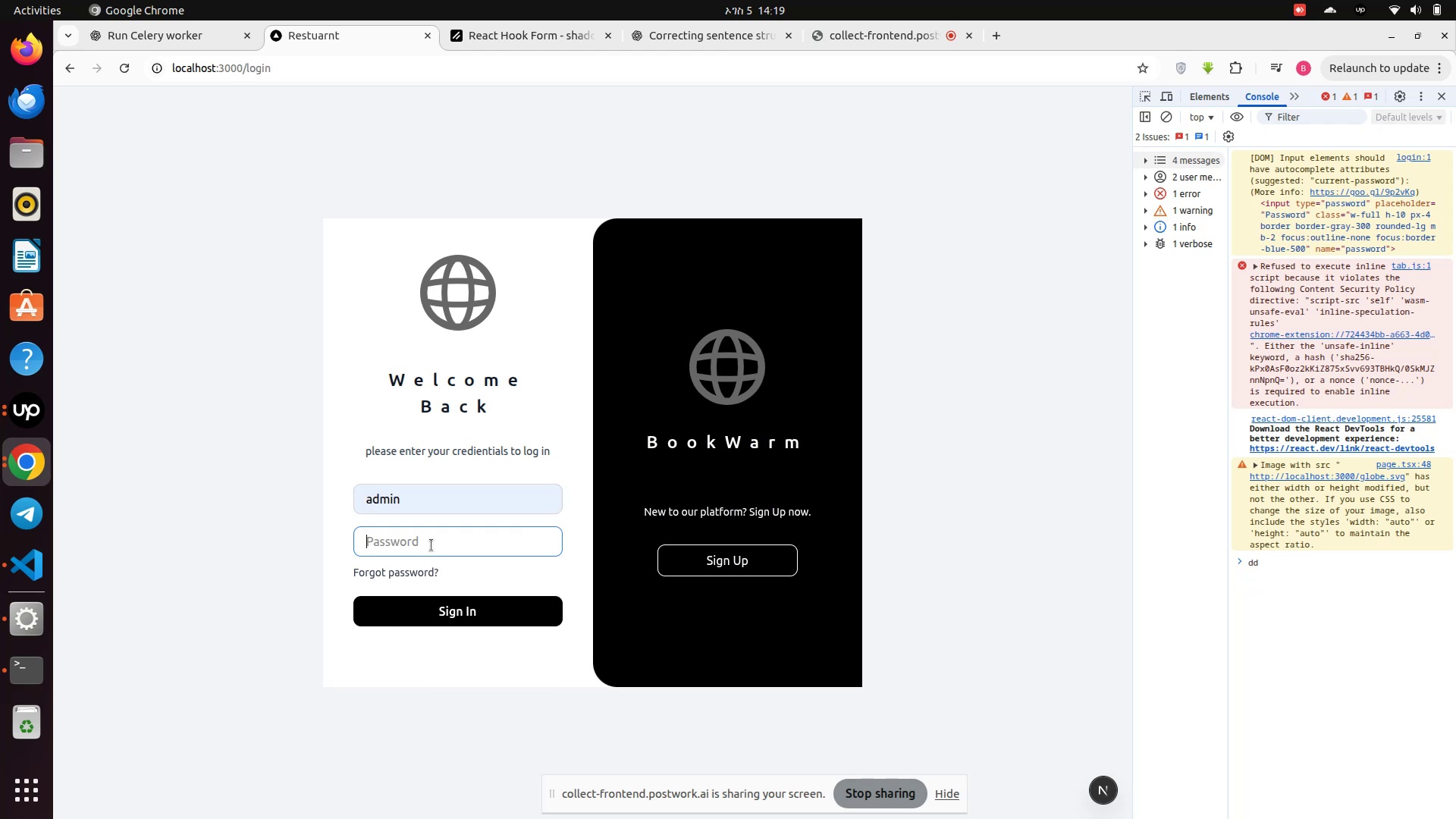 
type(admin)
 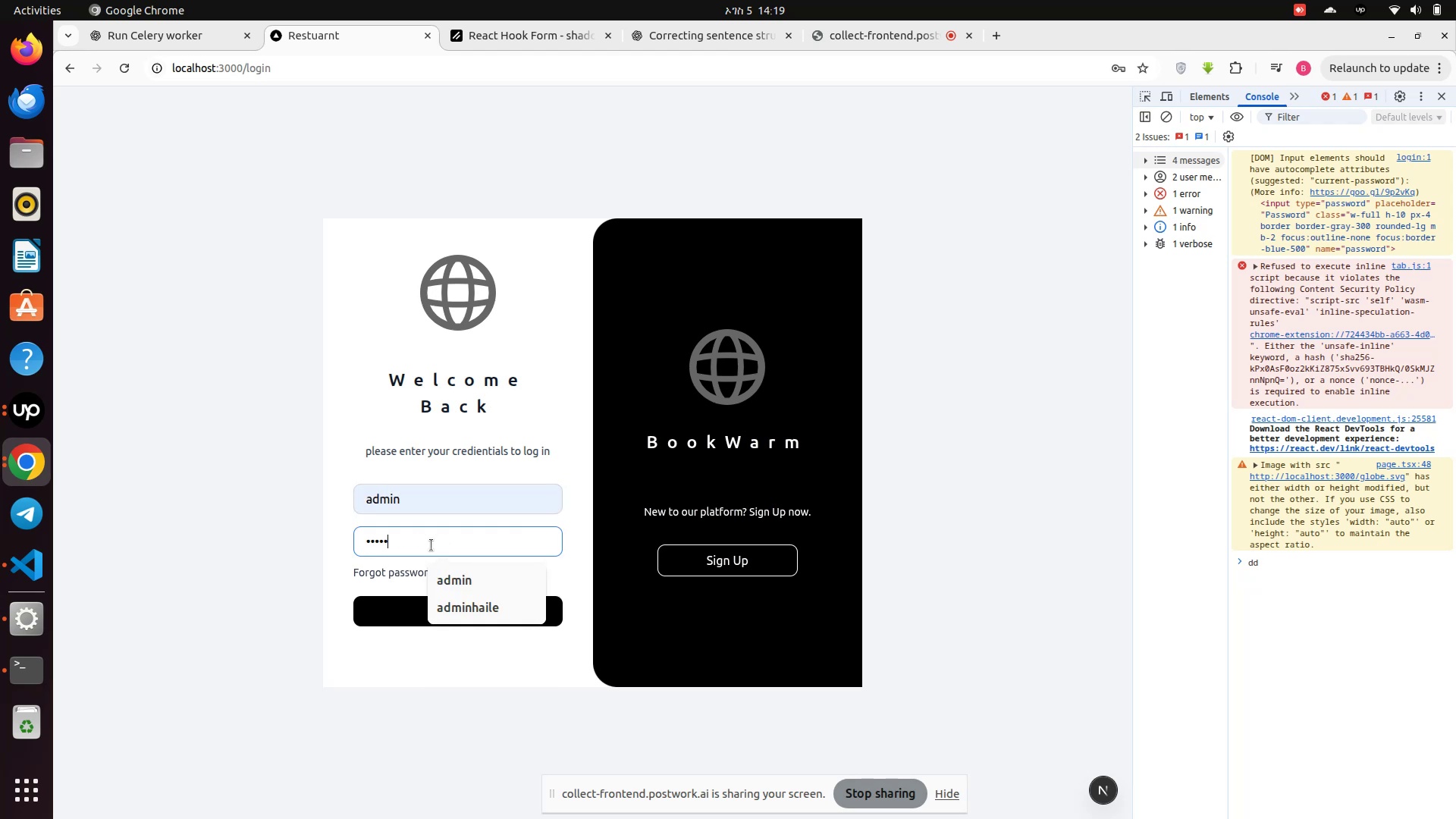 
key(Enter)
 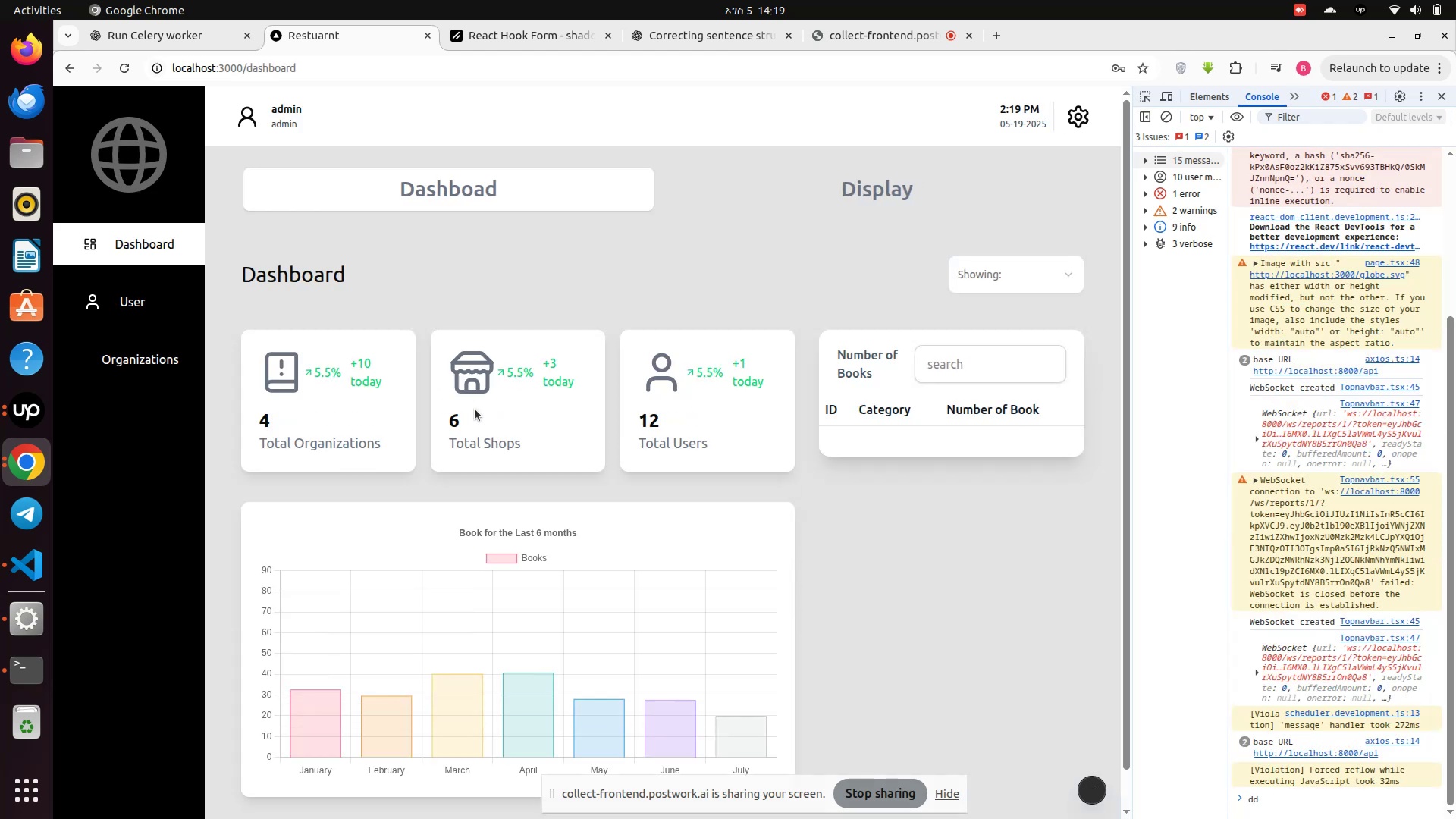 
left_click([133, 306])
 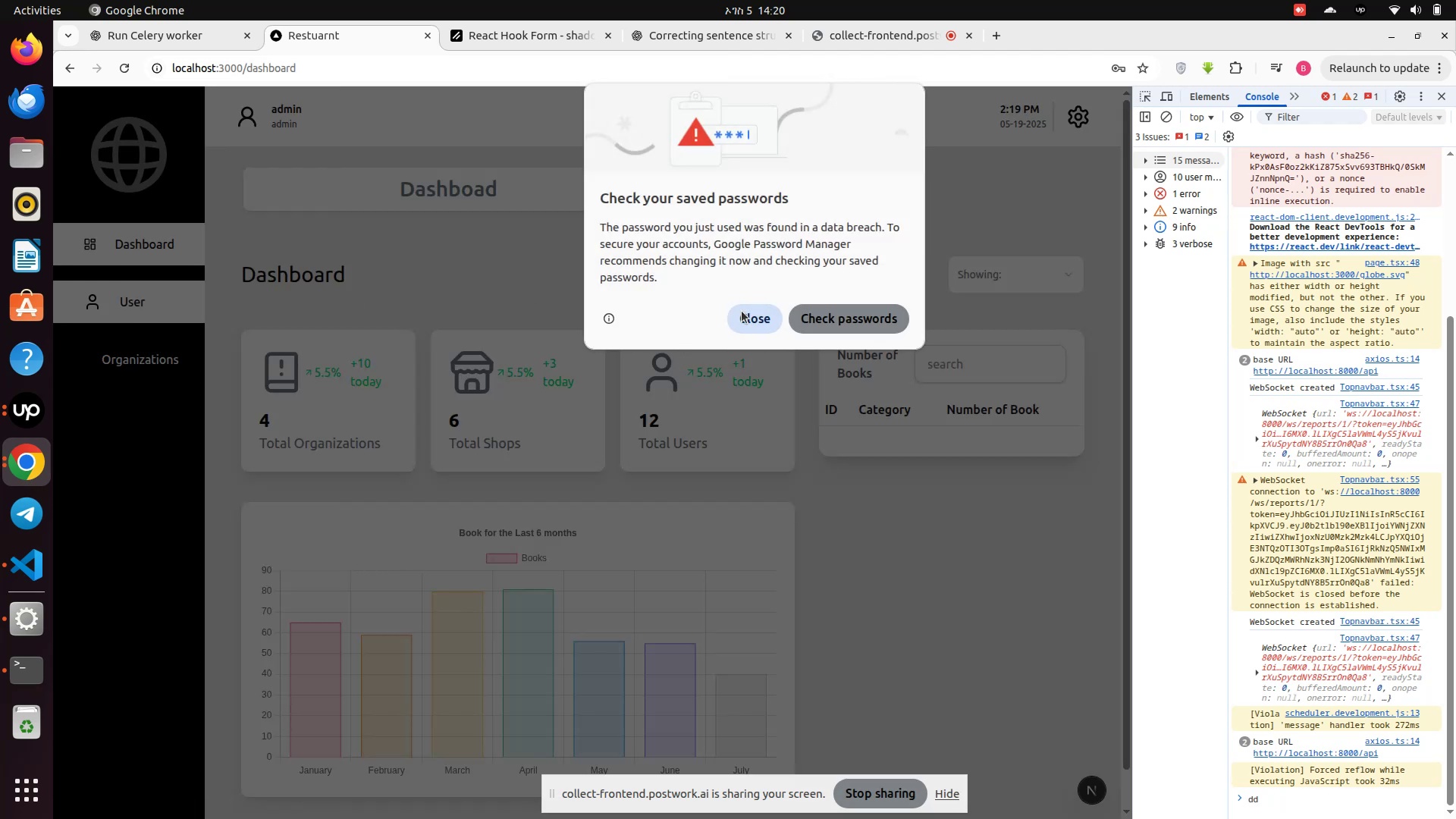 
left_click([748, 322])
 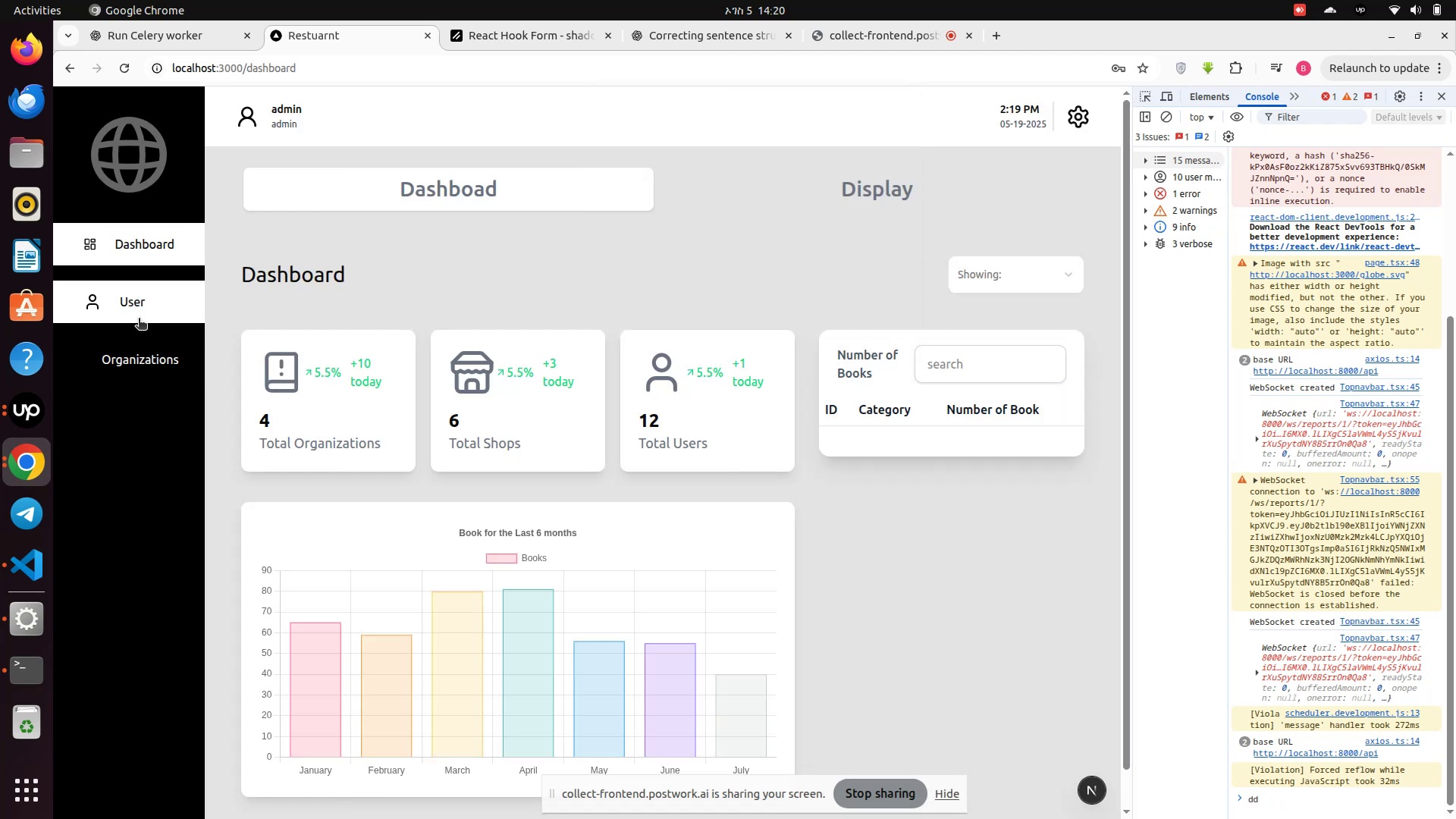 
left_click([140, 315])
 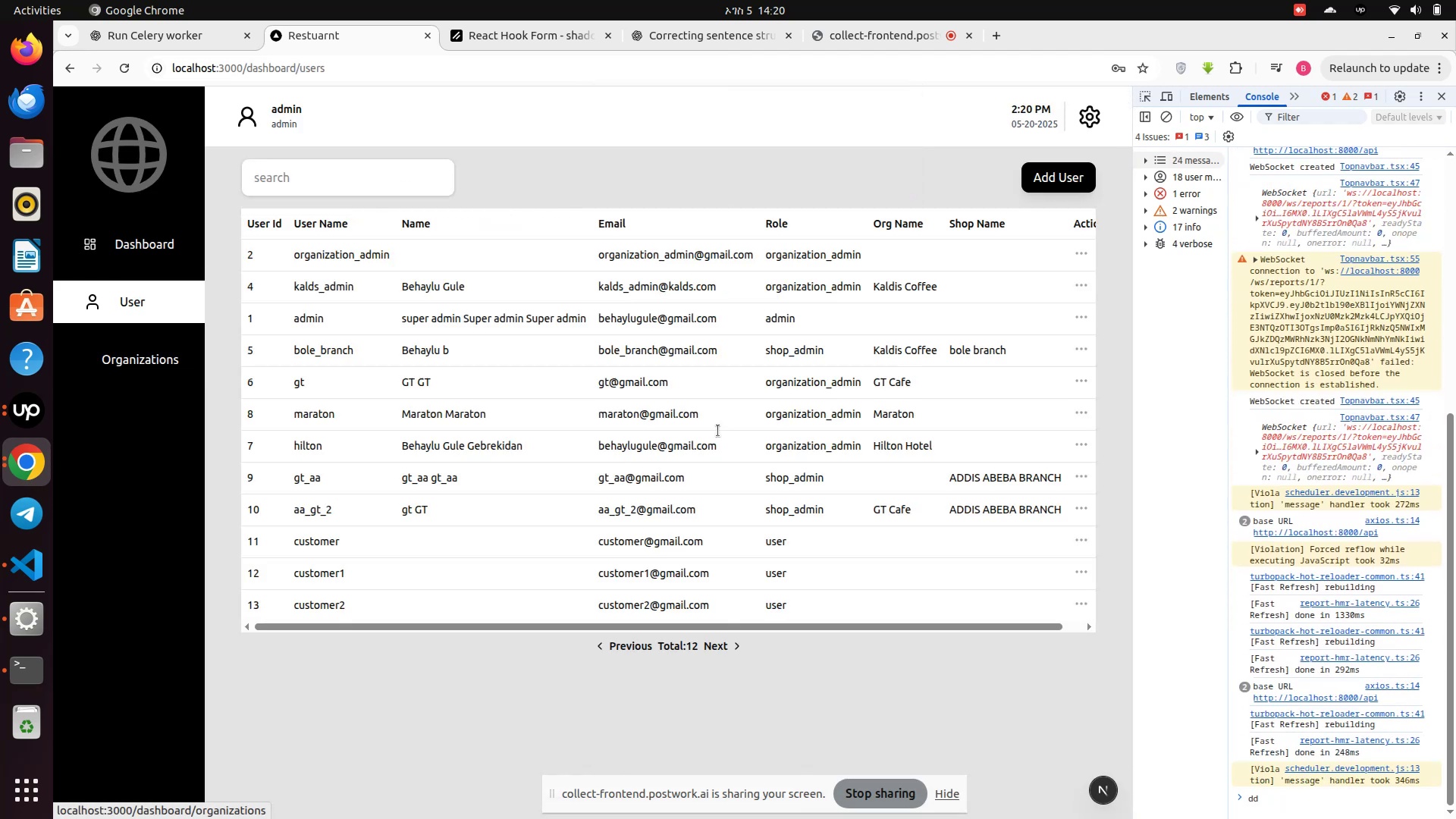 
scroll: coordinate [629, 517], scroll_direction: down, amount: 7.0
 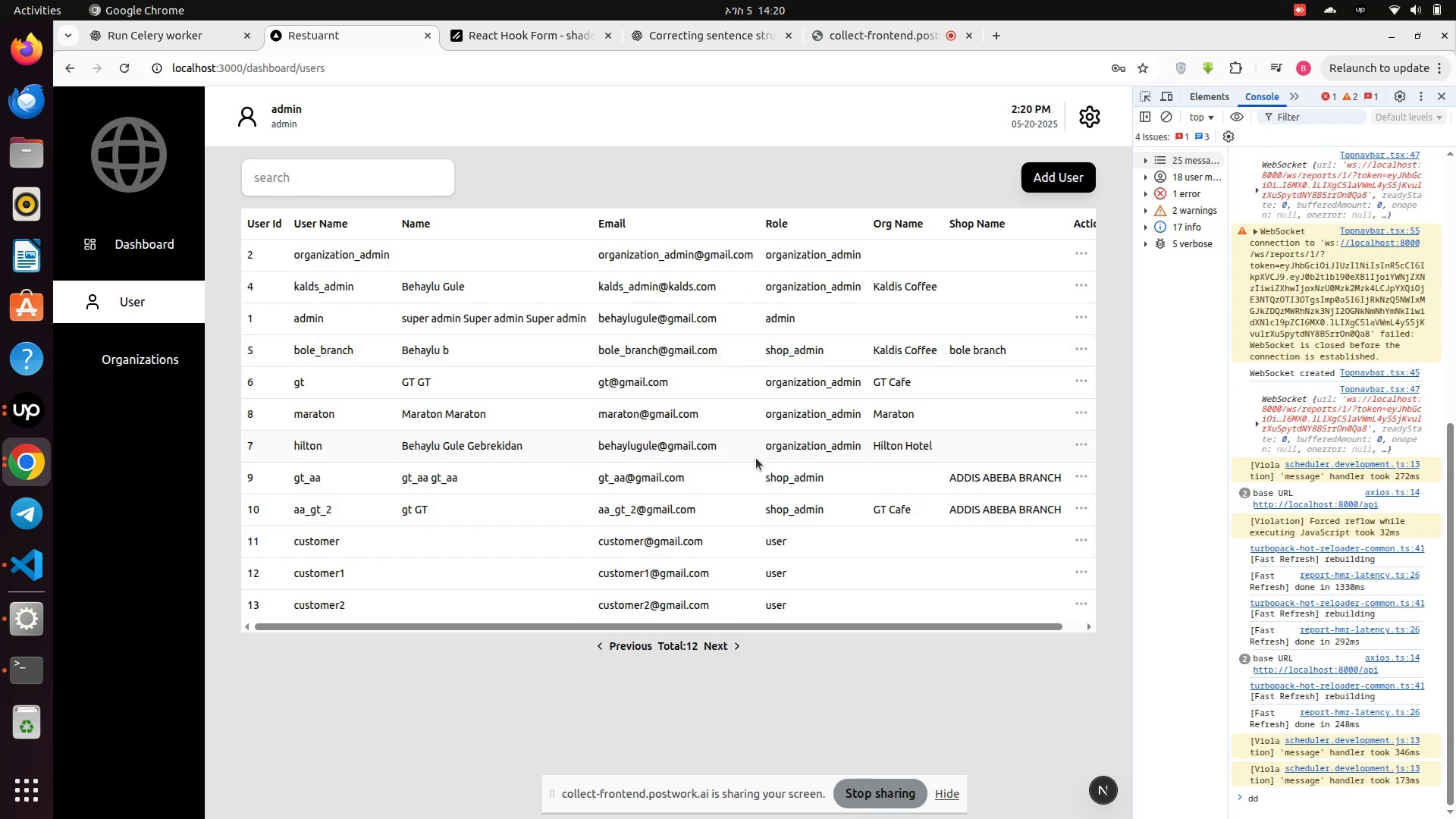 
wait(17.25)
 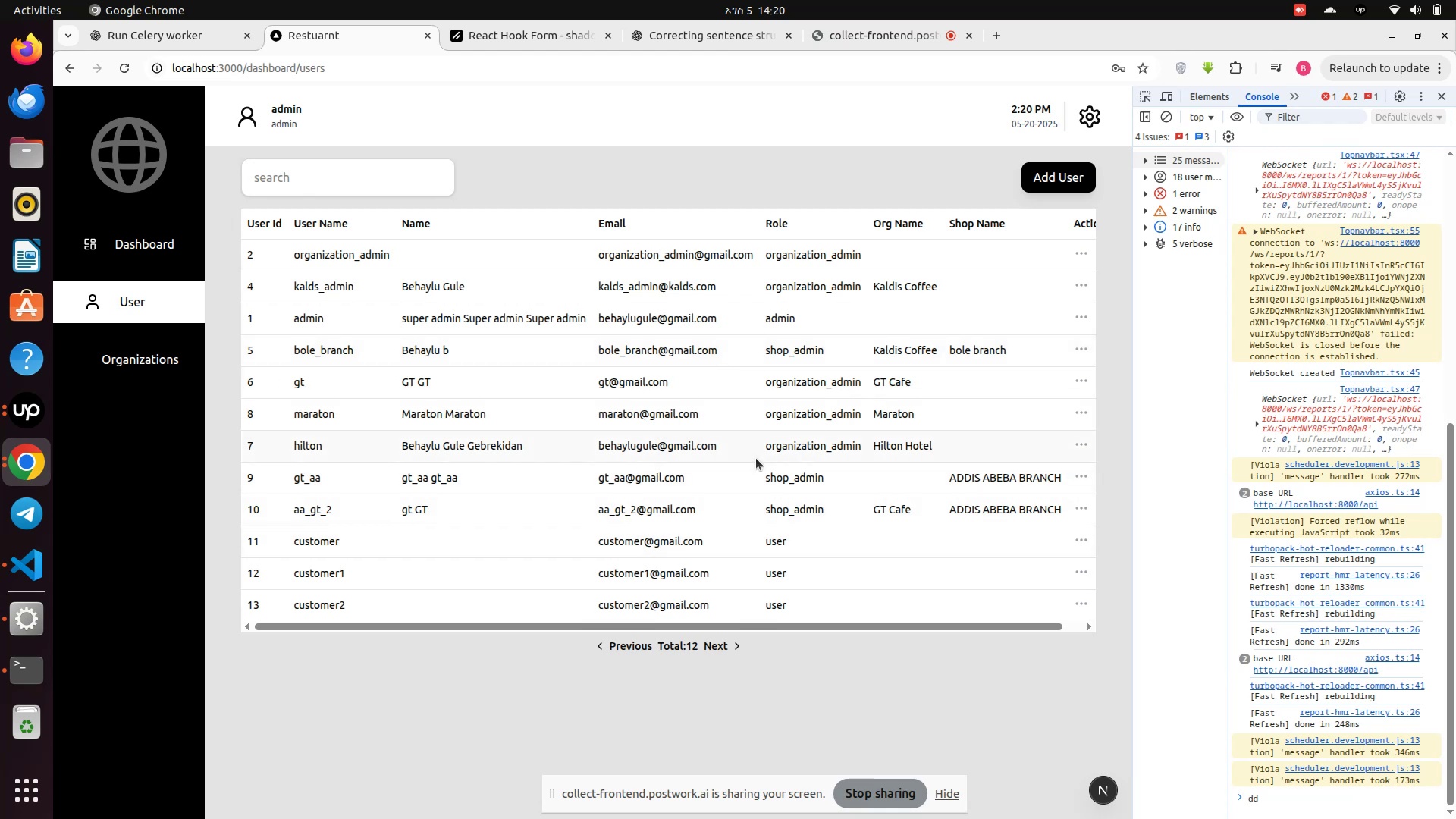 
left_click_drag(start_coordinate=[309, 381], to_coordinate=[296, 381])
 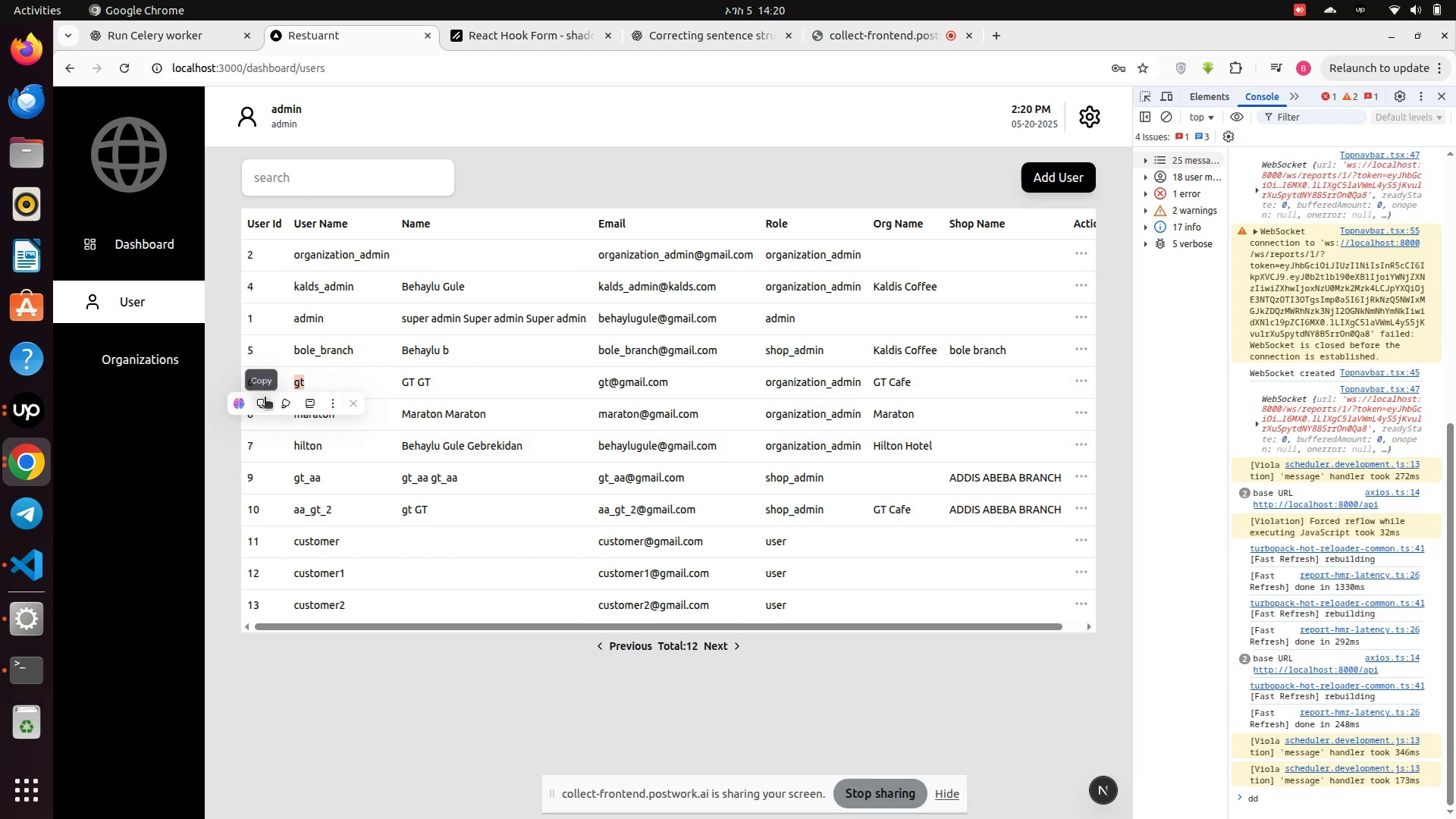 
left_click([265, 399])
 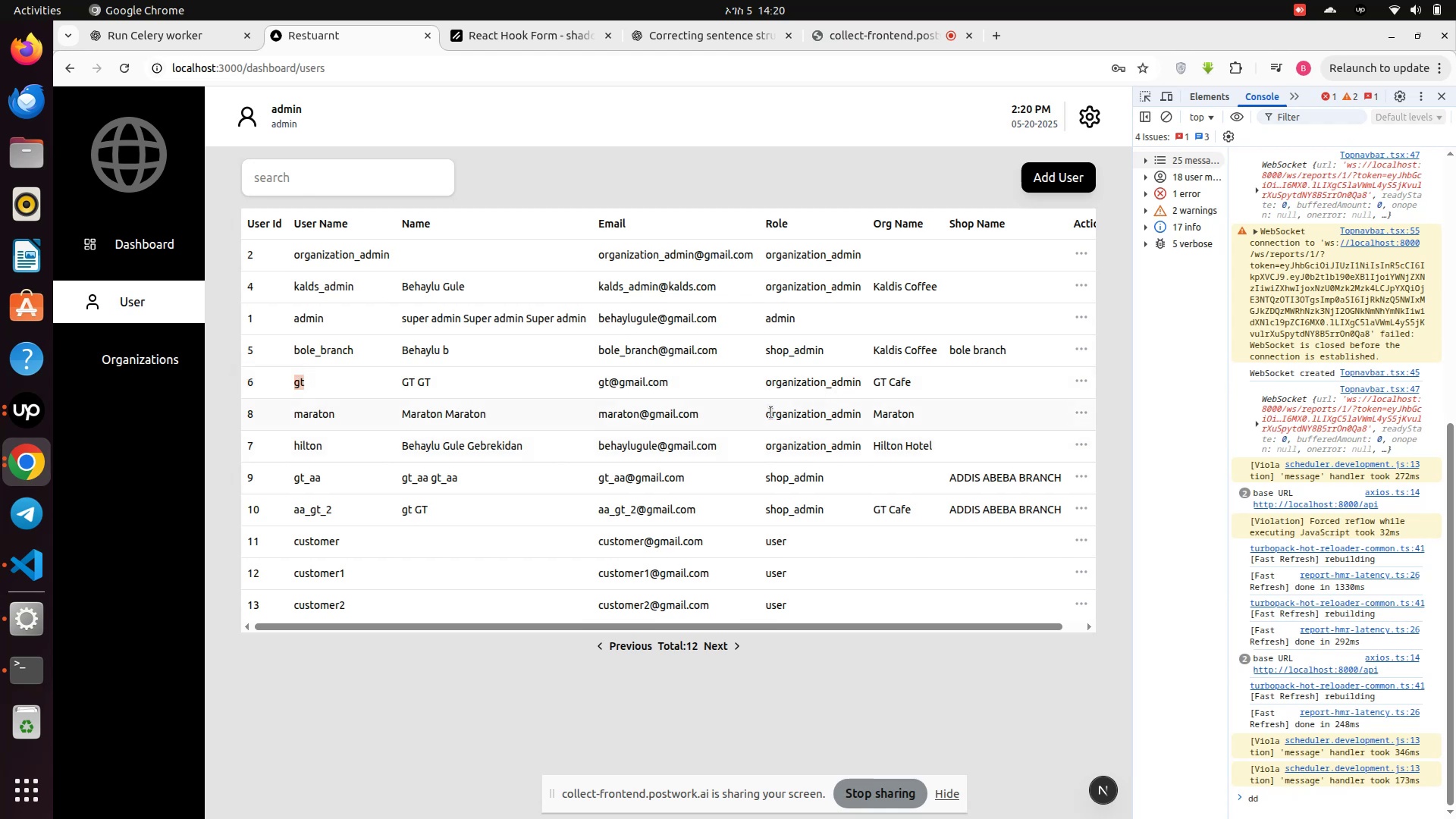 
scroll: coordinate [774, 412], scroll_direction: down, amount: 1.0
 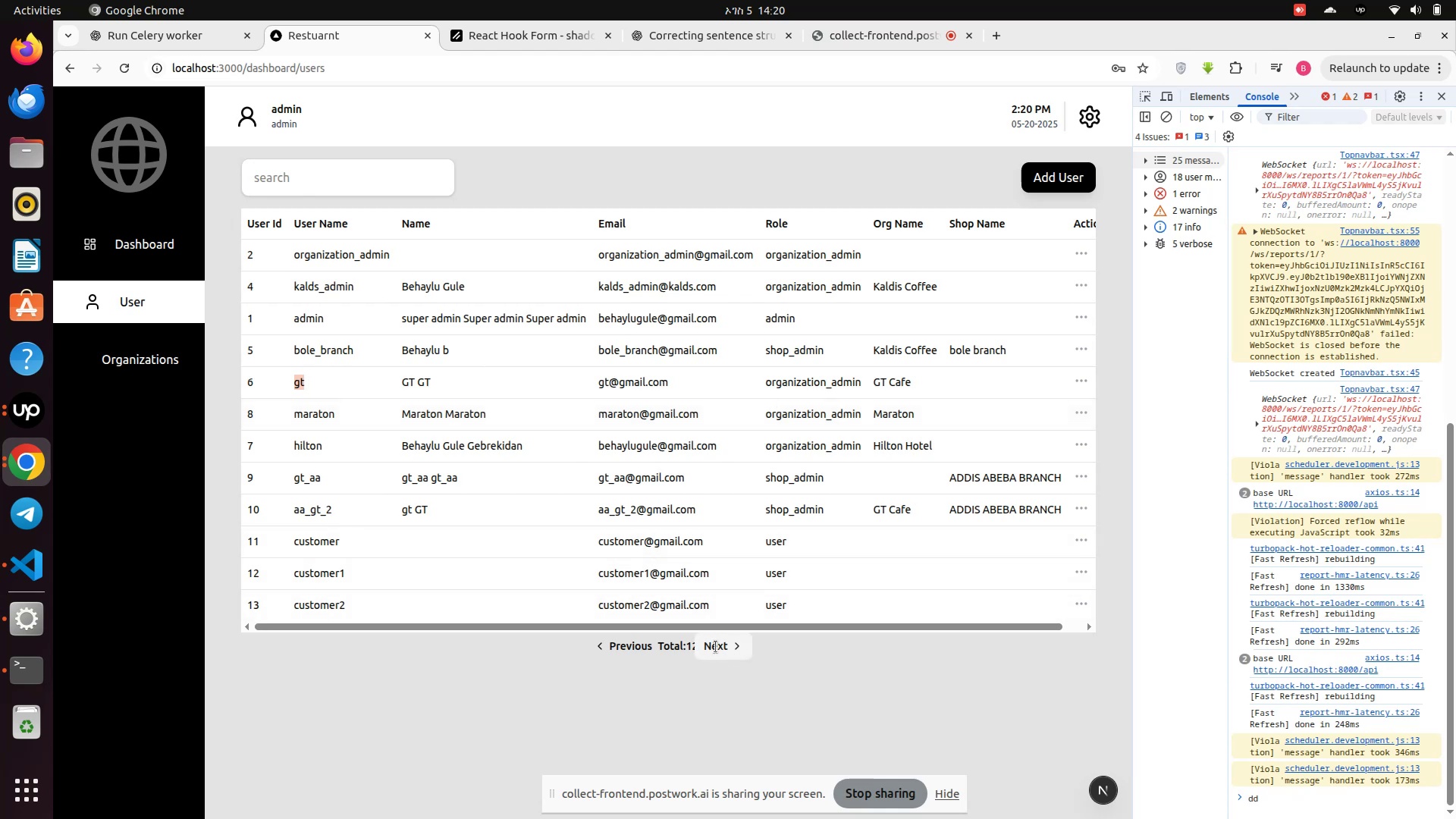 
wait(5.19)
 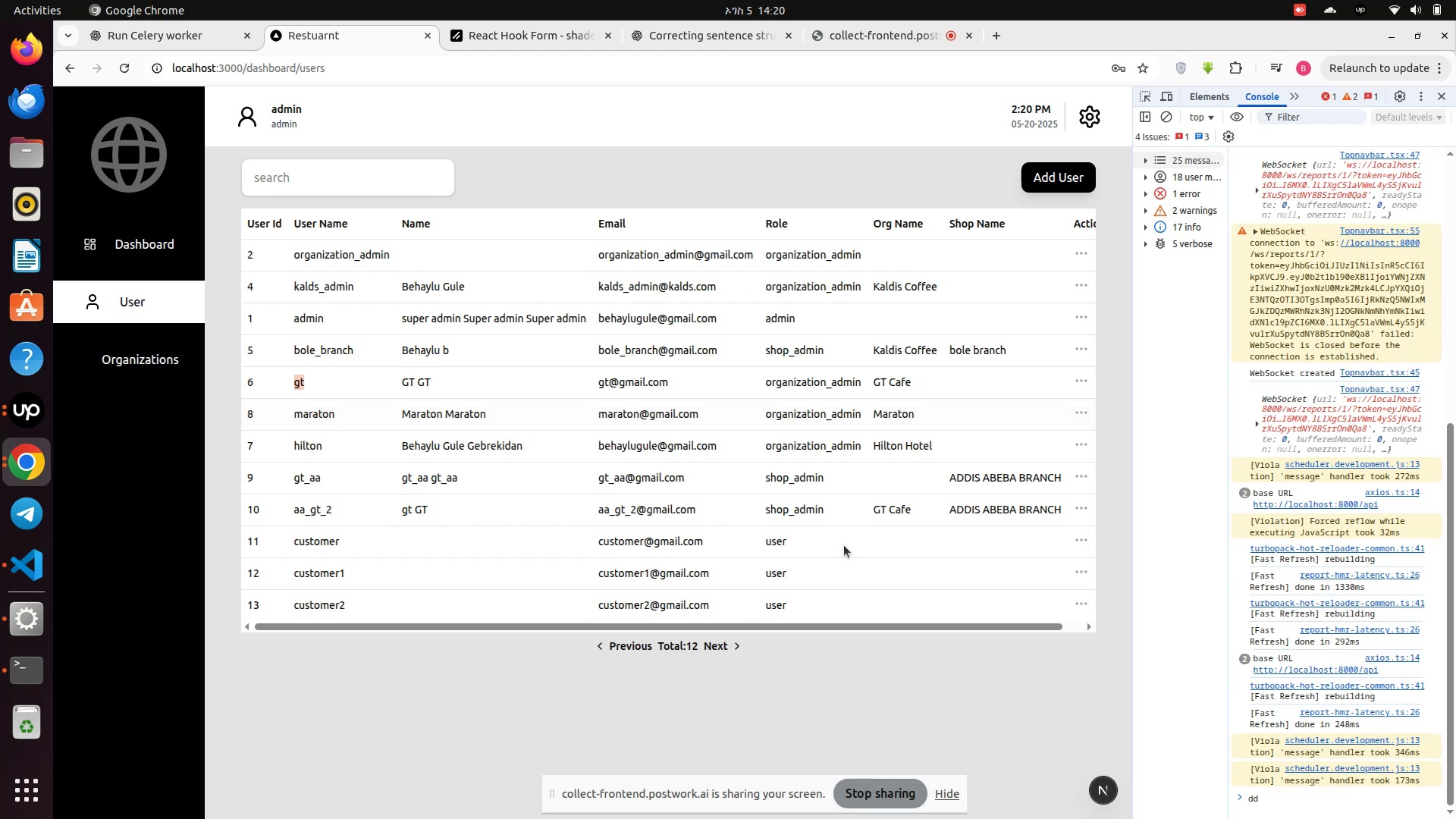 
left_click([716, 647])
 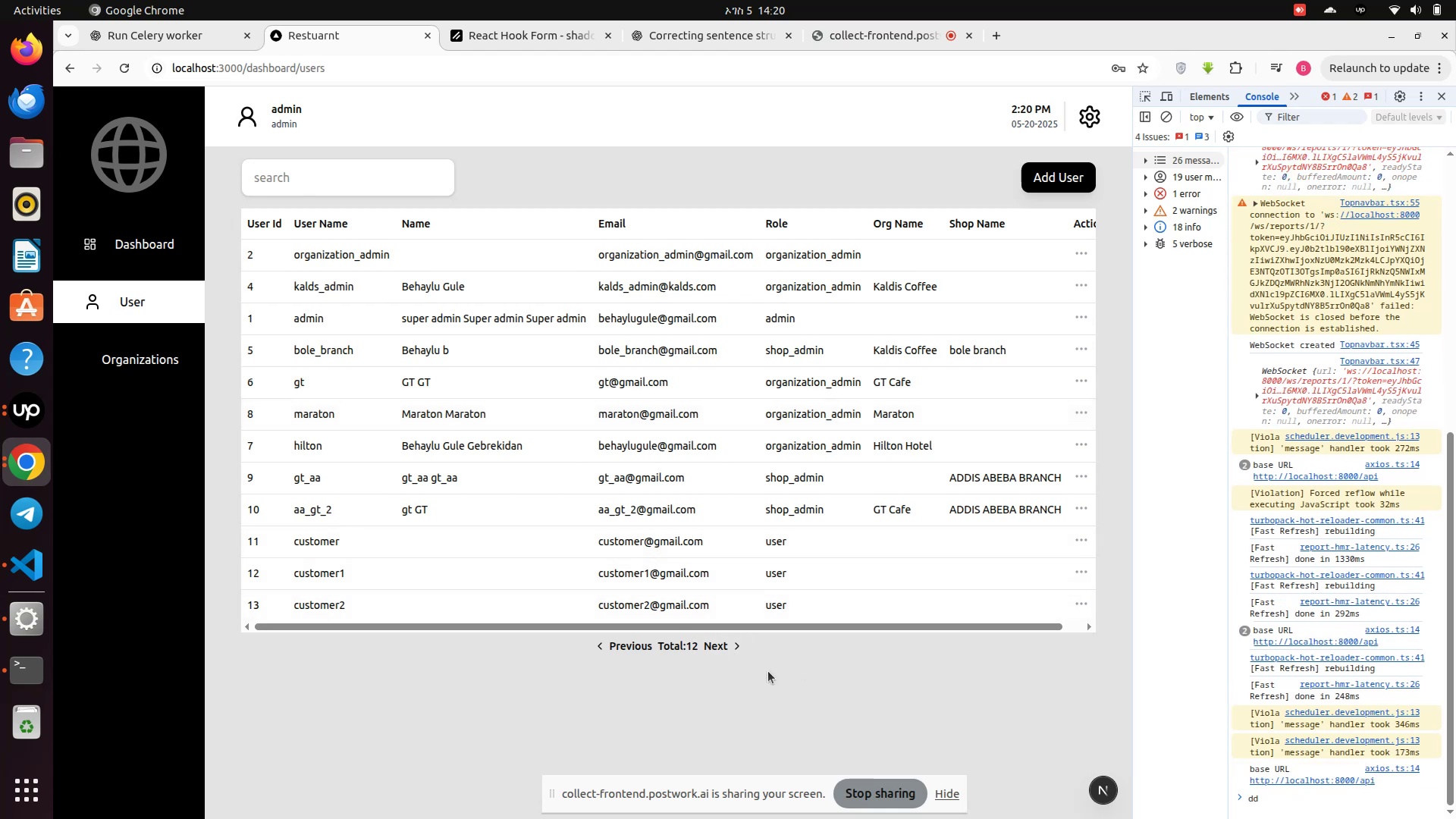 
left_click([725, 648])
 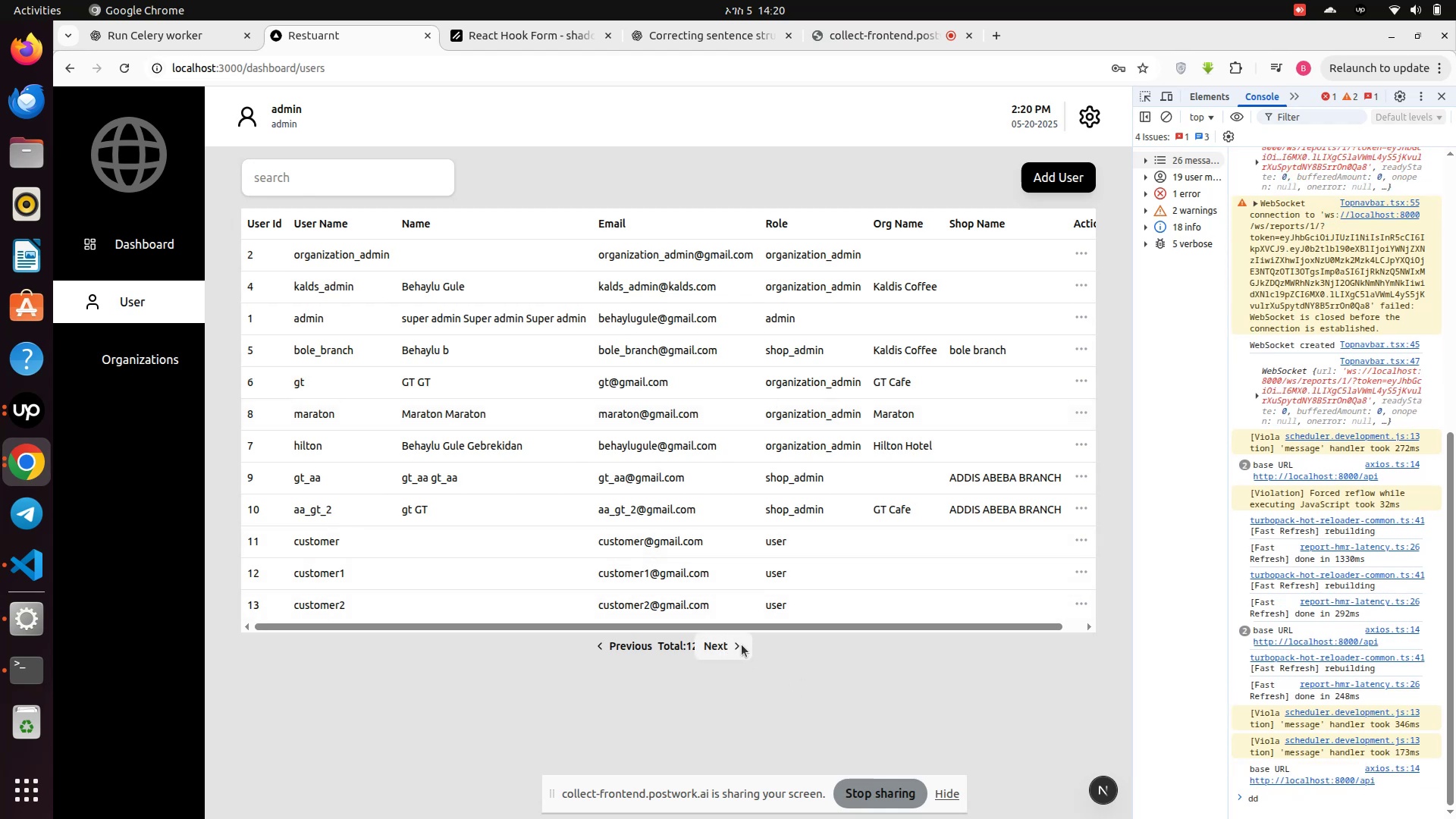 
left_click([742, 645])
 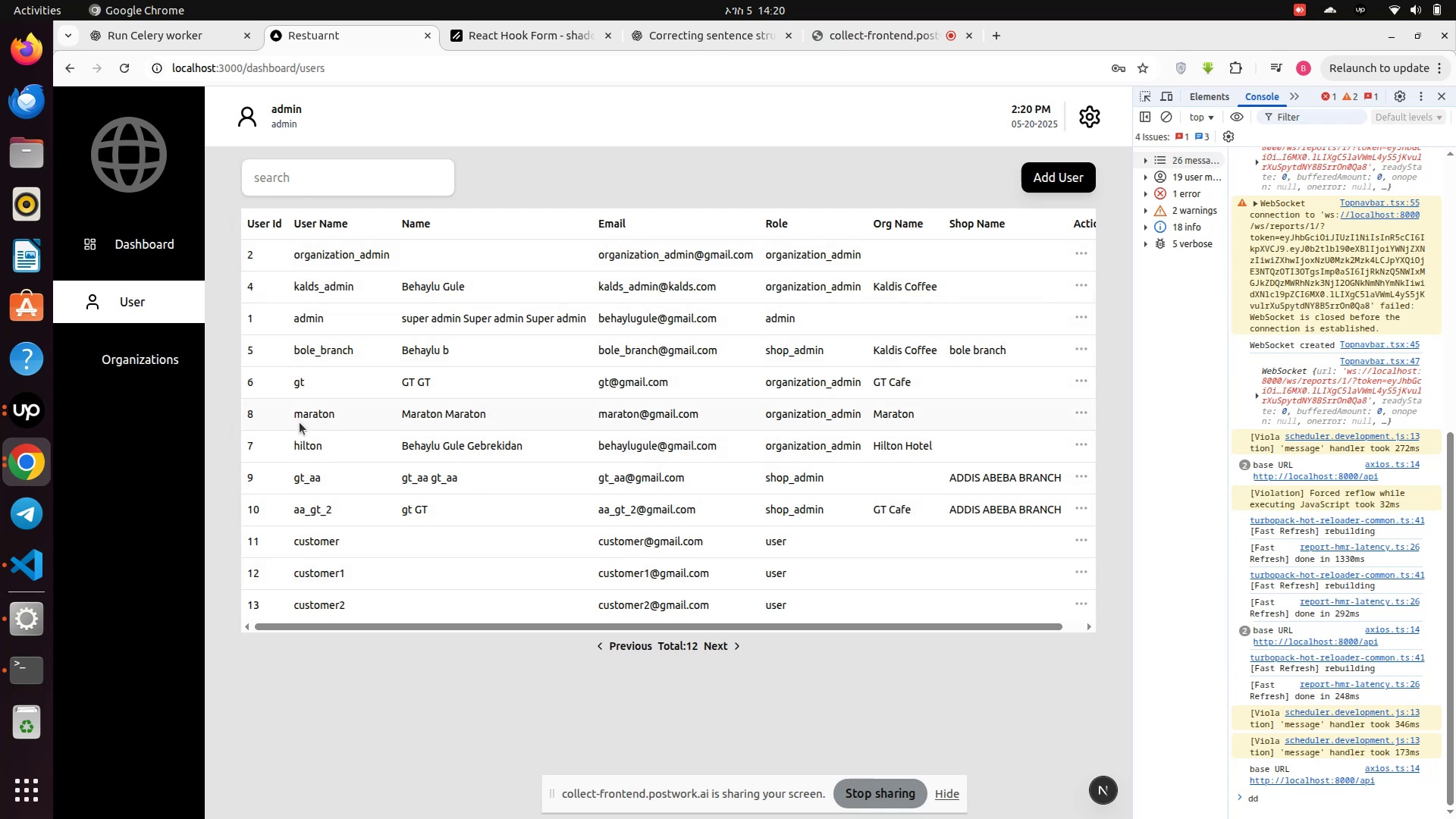 
wait(12.9)
 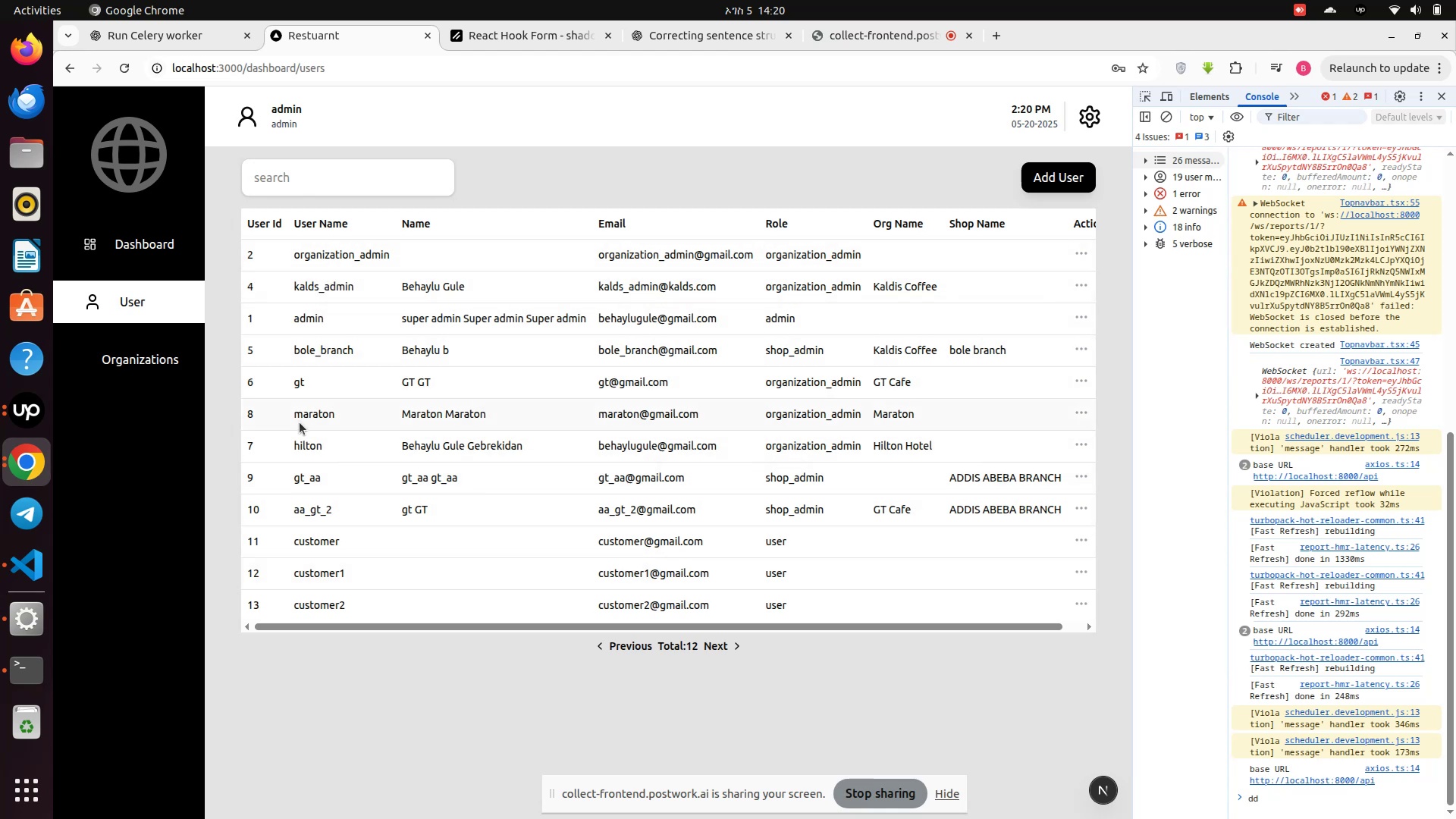 
left_click([1084, 116])
 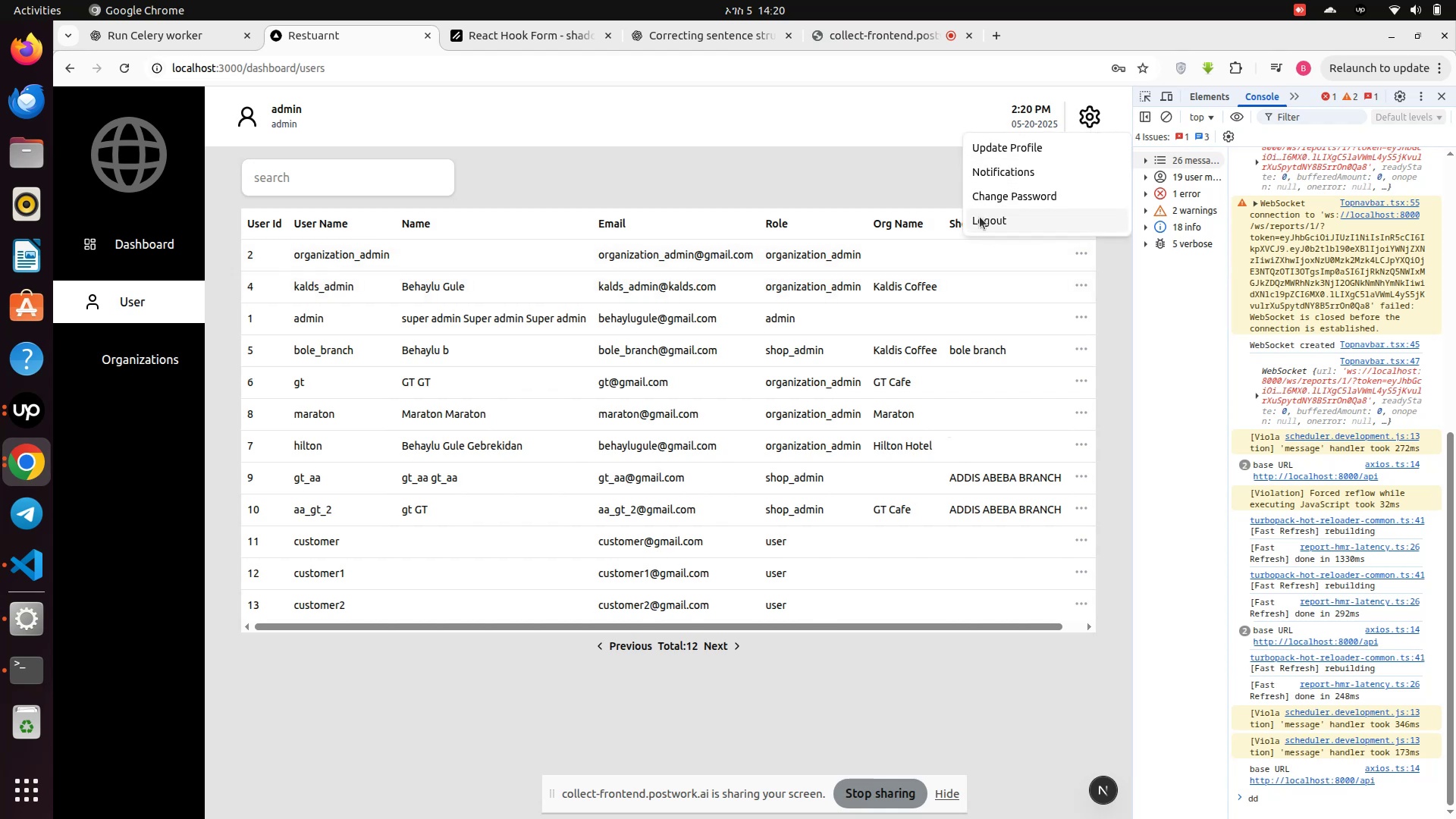 
left_click([983, 215])
 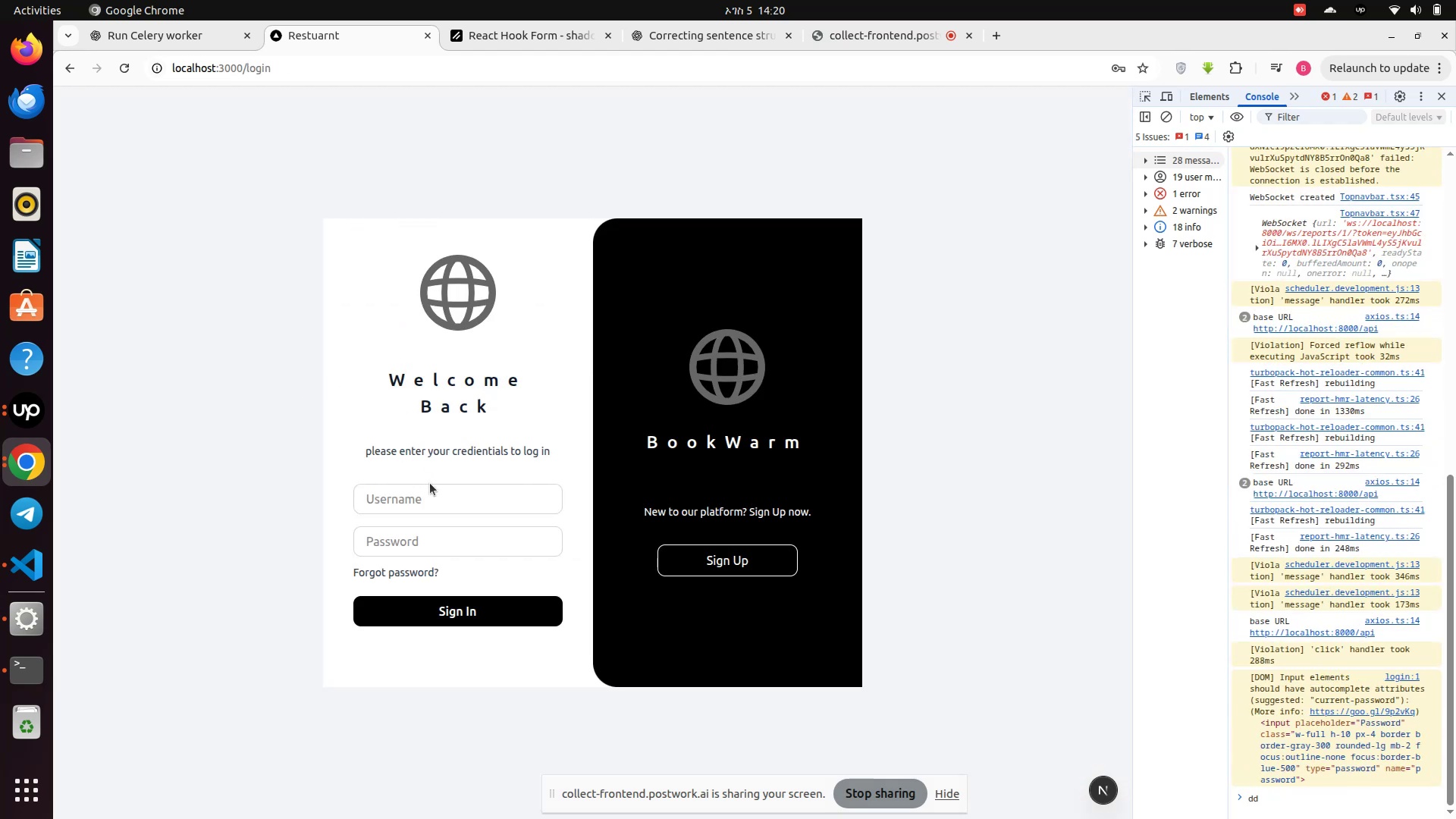 
left_click([406, 496])
 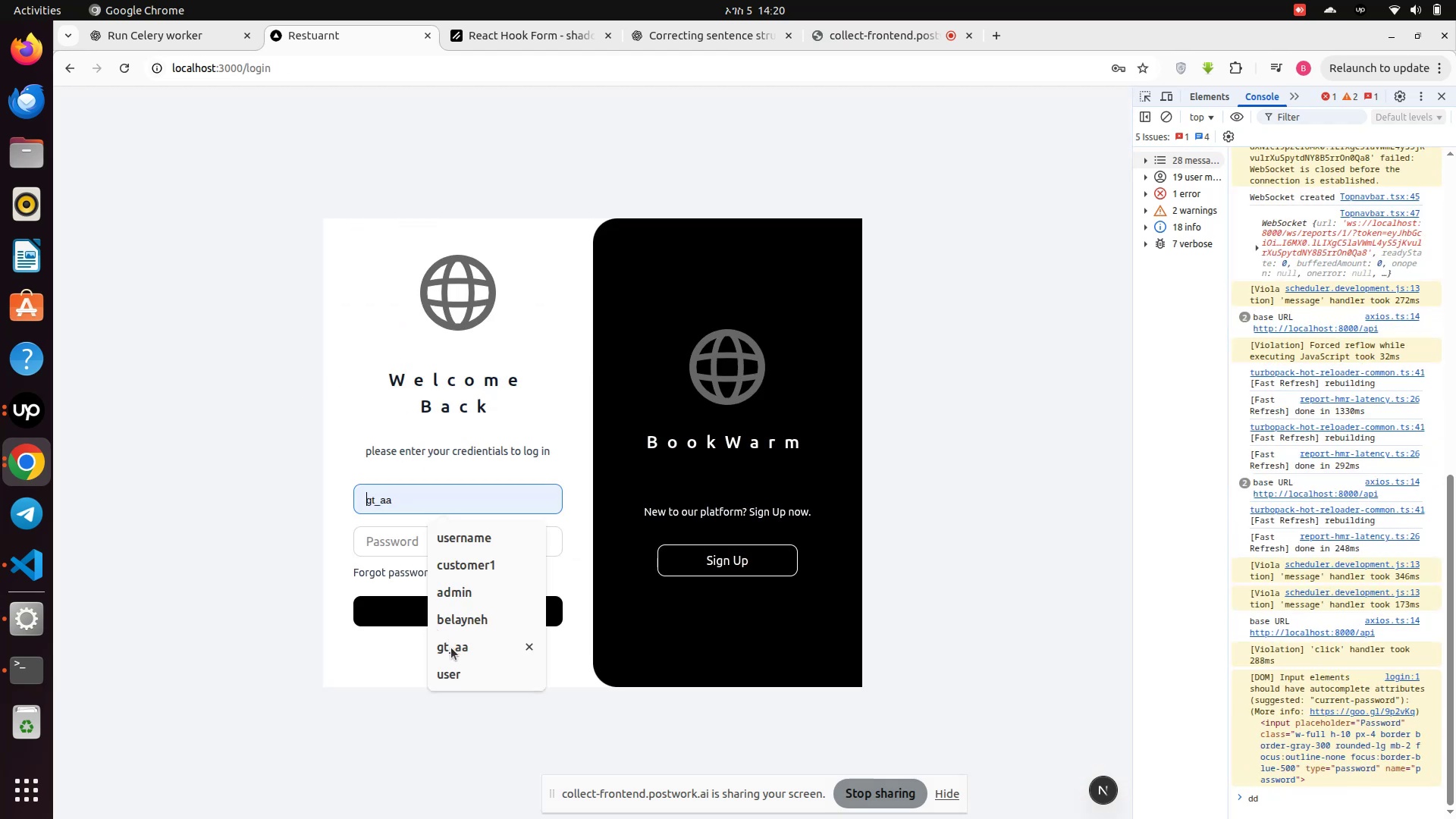 
type(gt)
 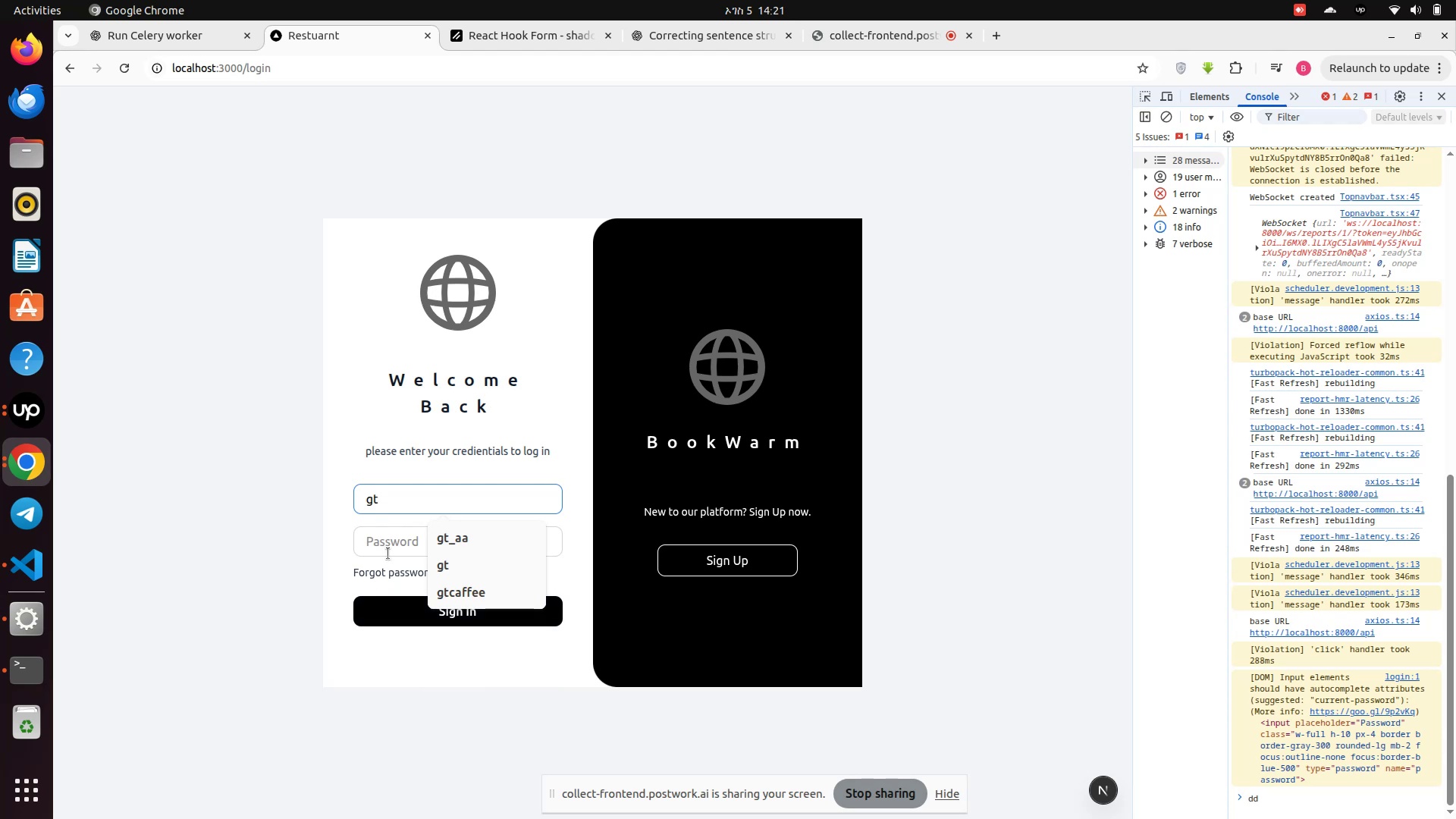 
left_click([388, 551])
 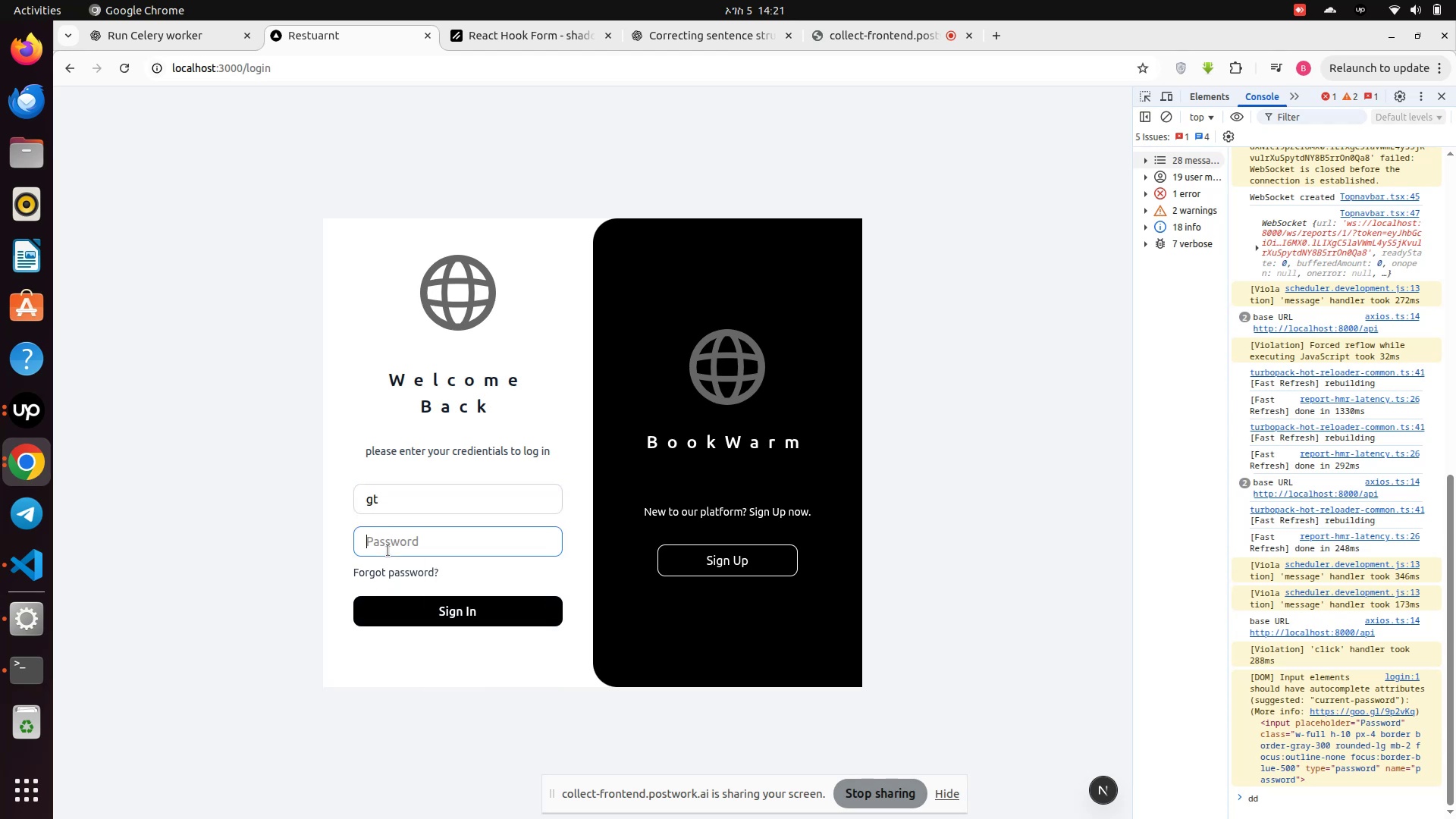 
type(!@QWASZXzxasqw12)
 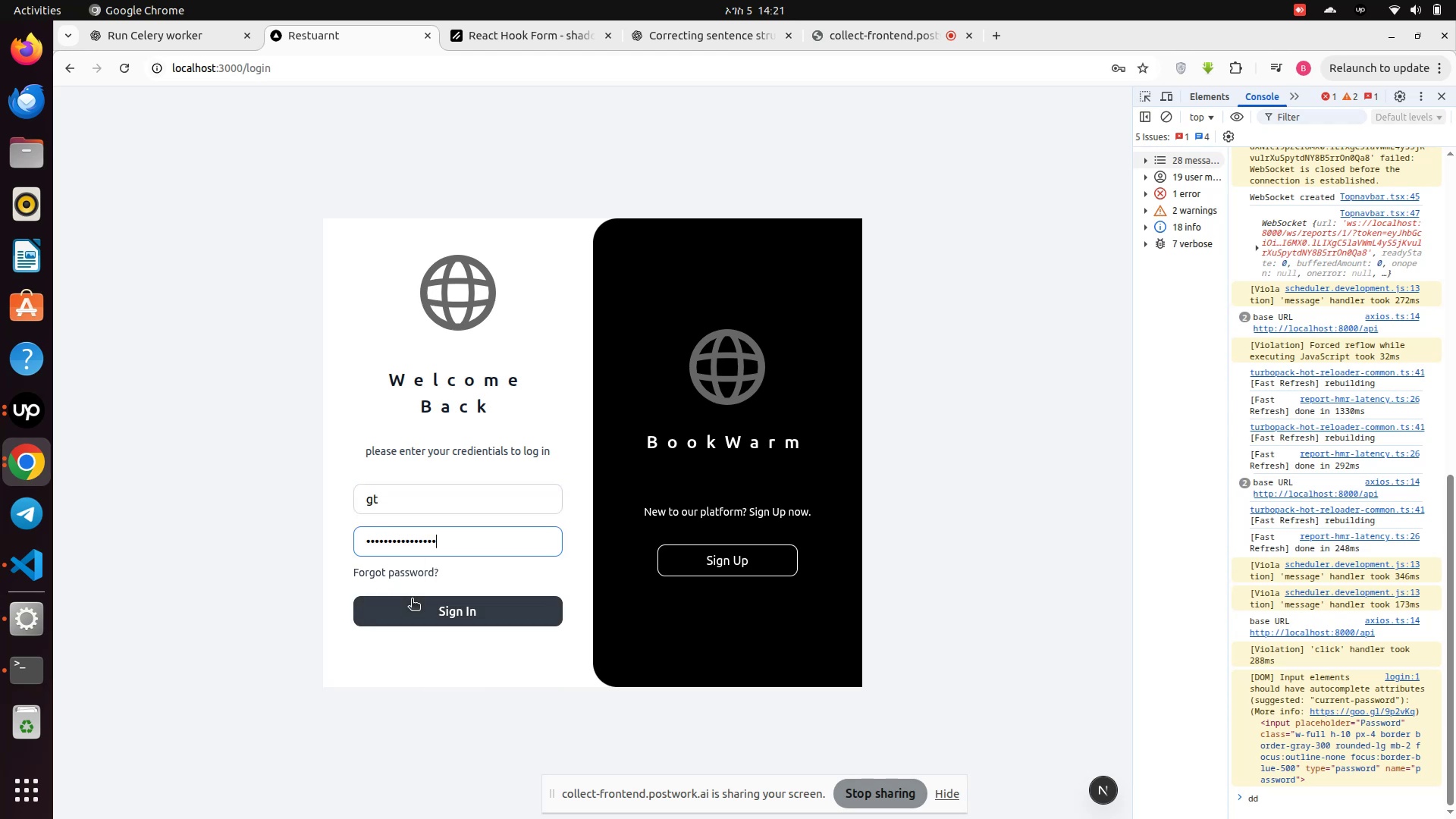 
left_click([422, 608])
 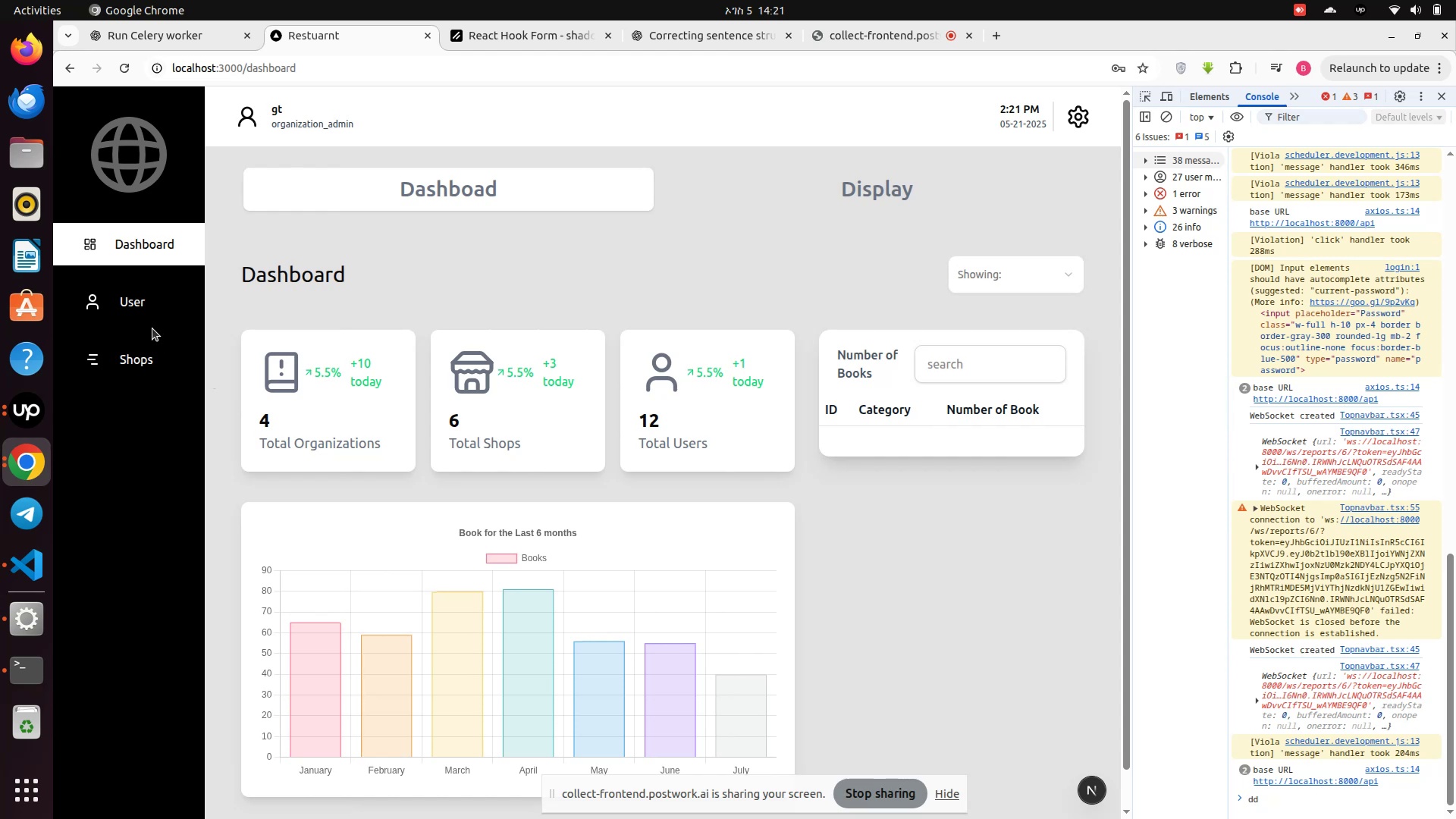 
left_click([130, 353])
 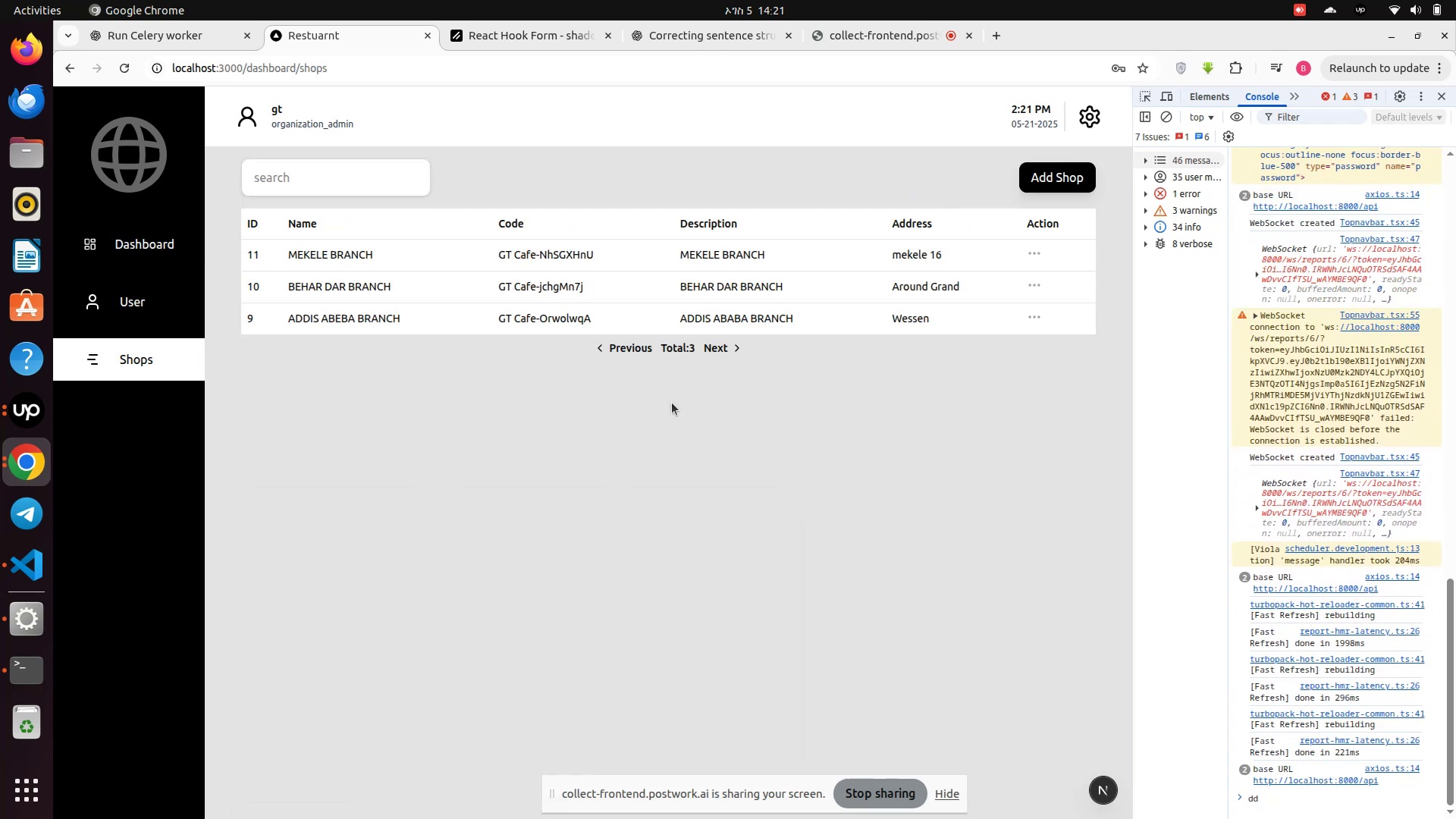 
wait(5.84)
 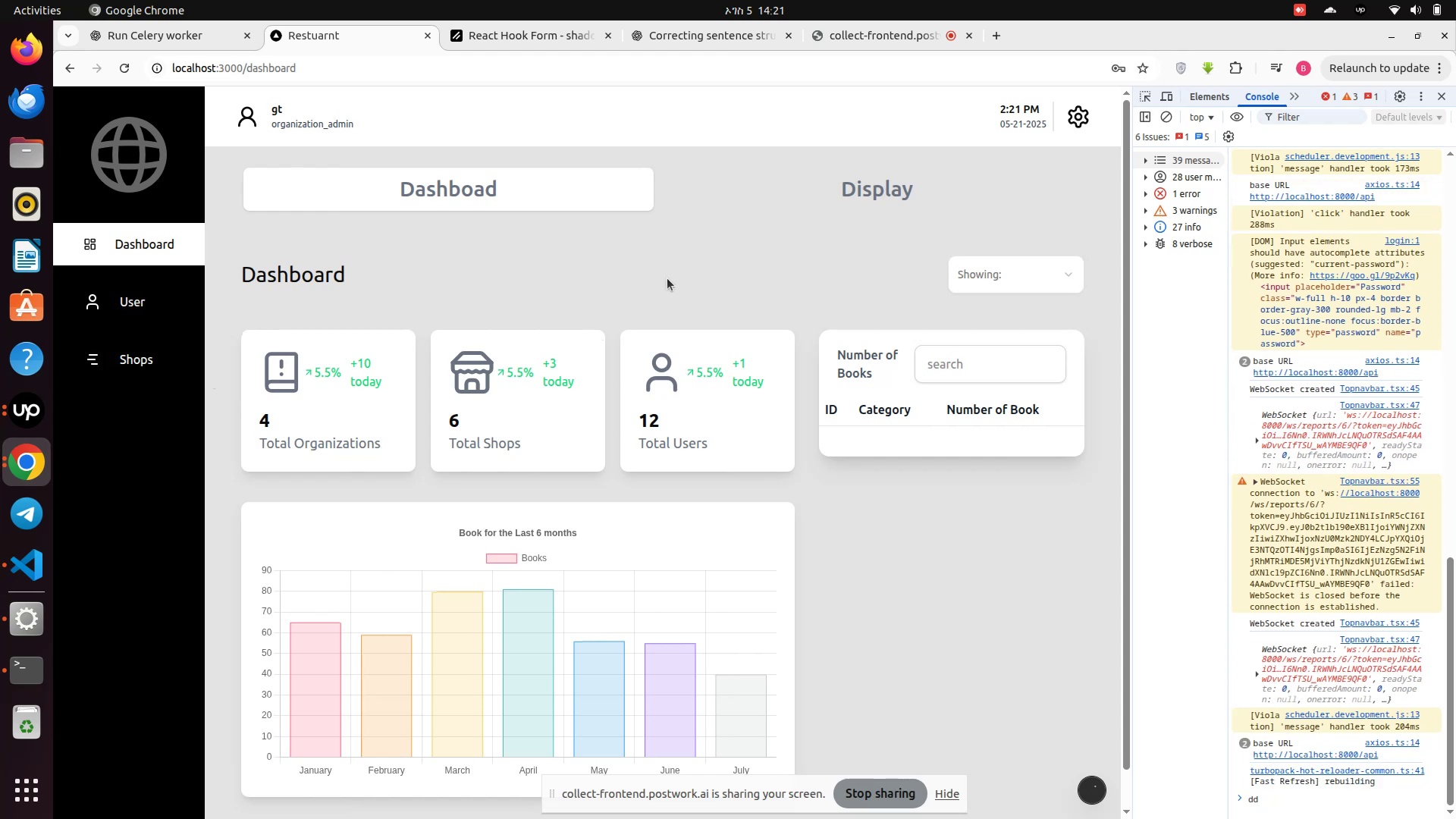 
left_click([708, 359])
 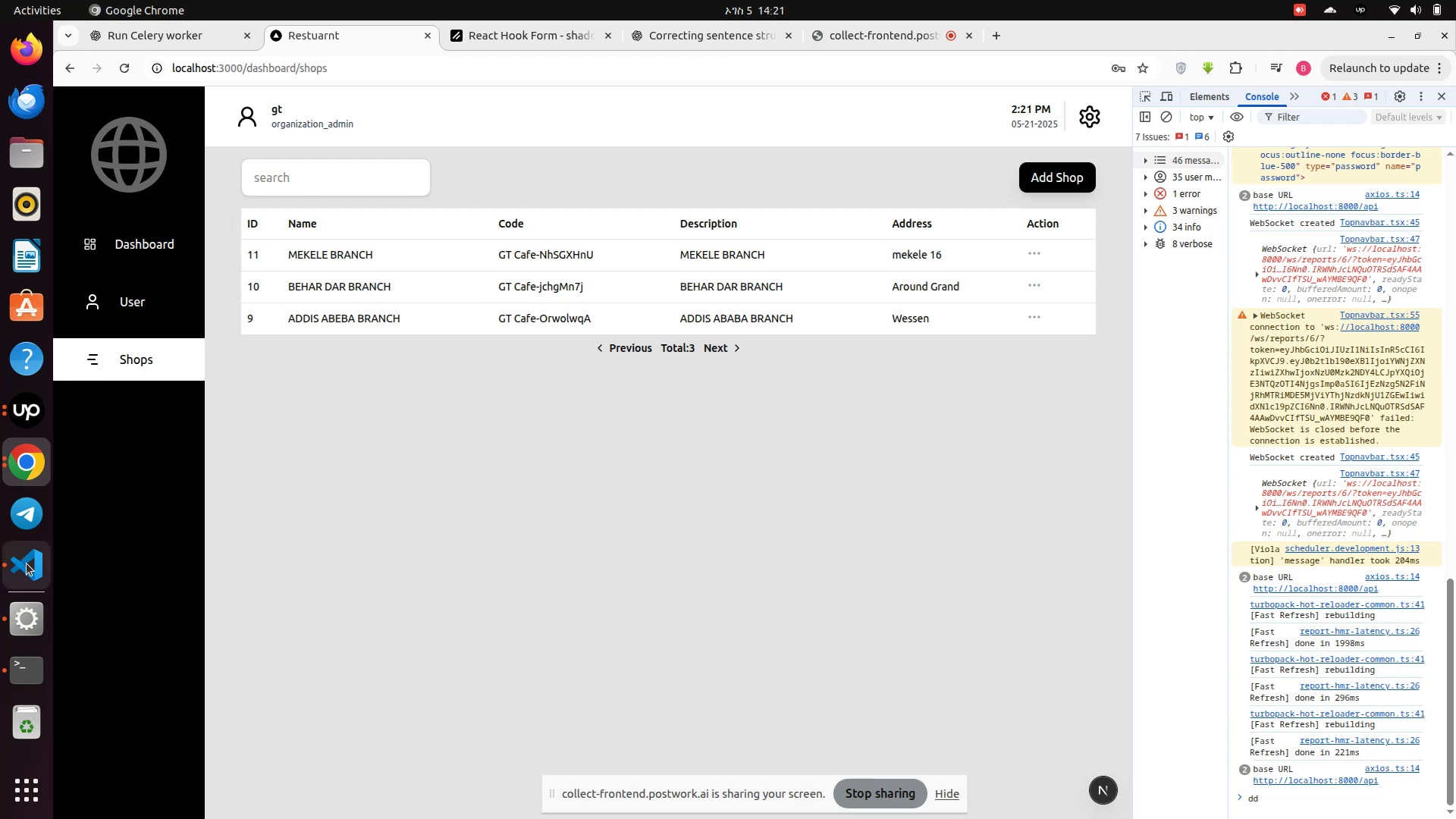 
scroll: coordinate [490, 375], scroll_direction: up, amount: 14.0
 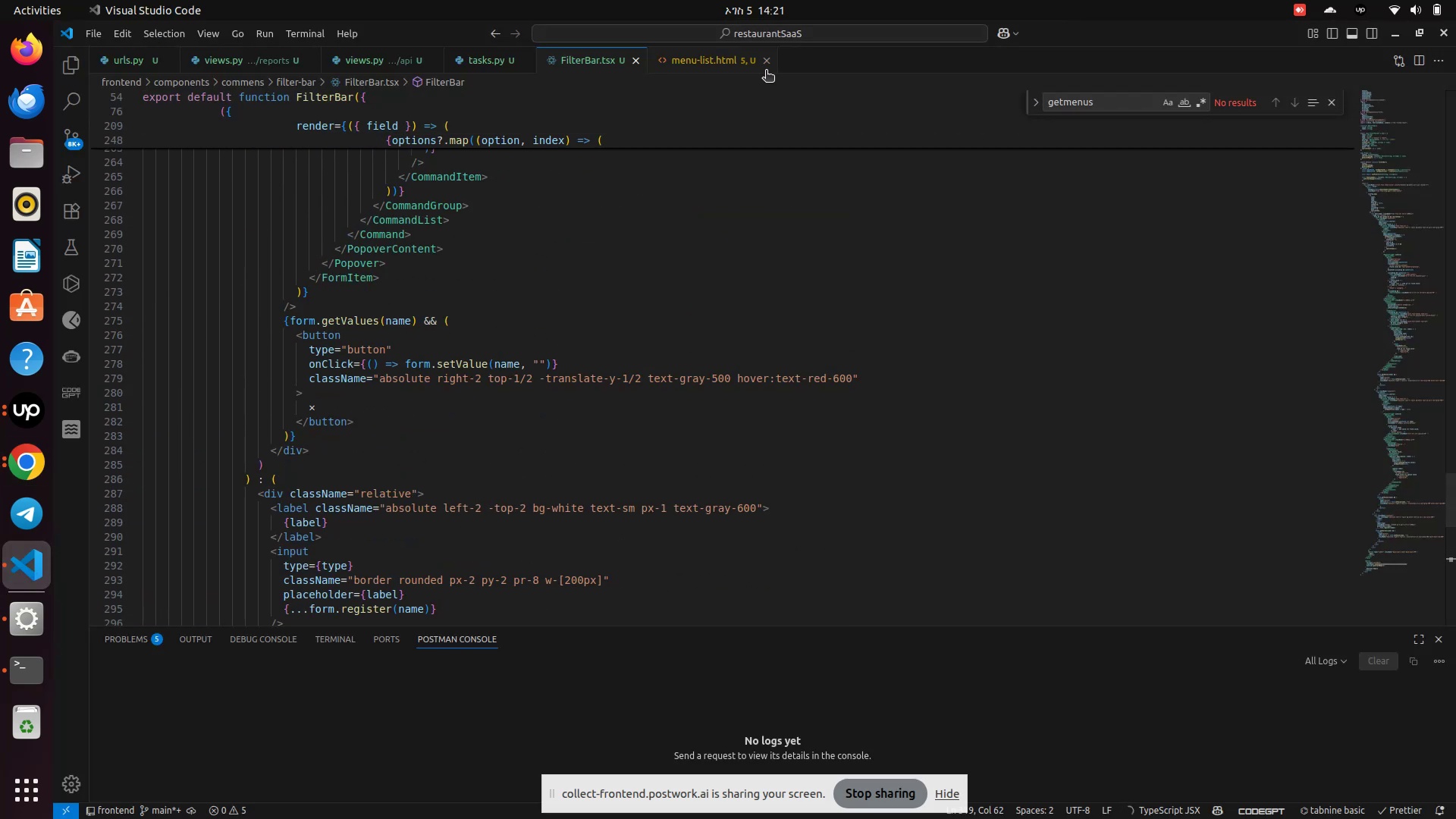 
left_click([767, 63])
 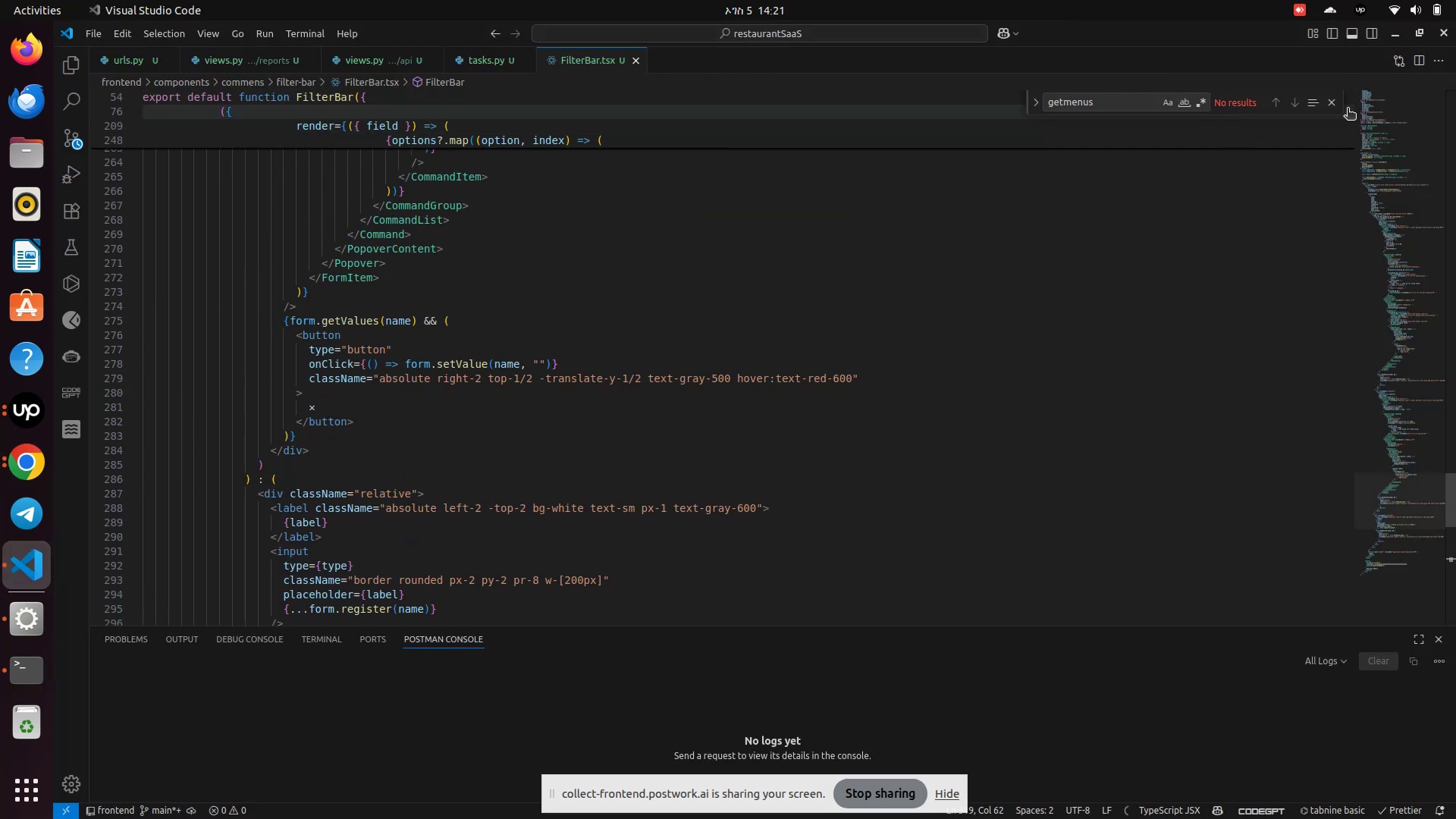 
left_click([1331, 97])
 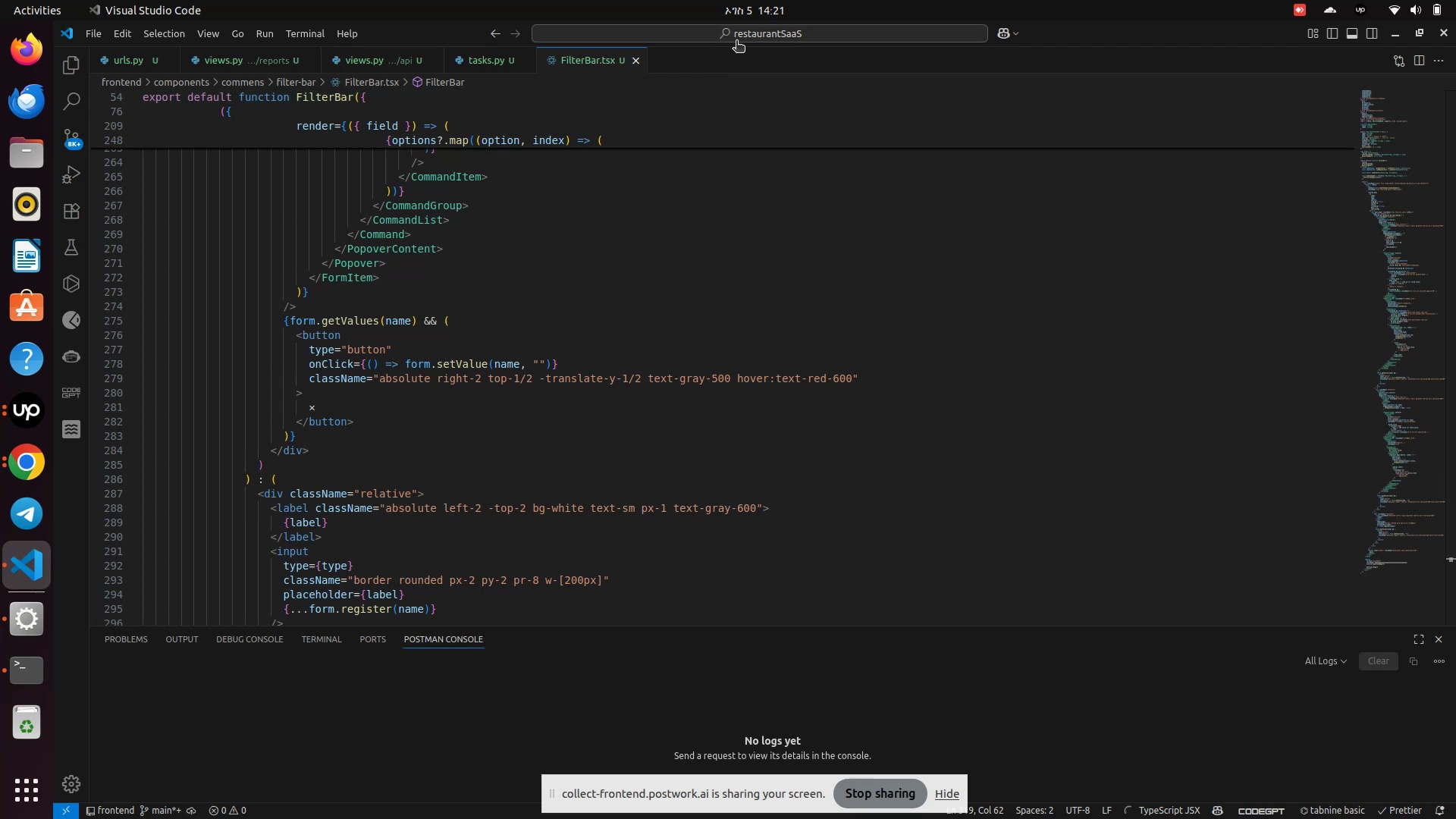 
key(Unknown)
 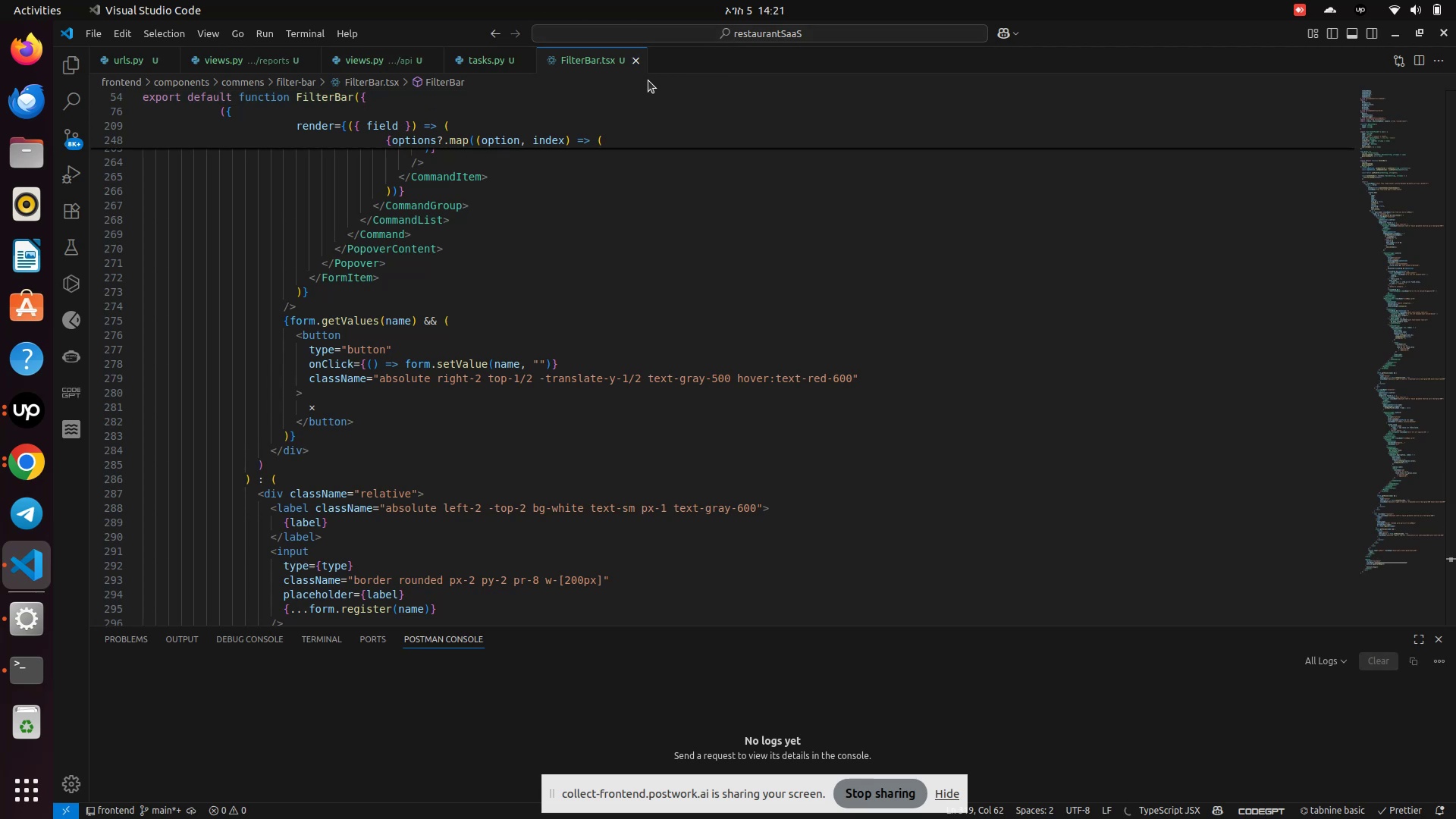 
key(Unknown)
 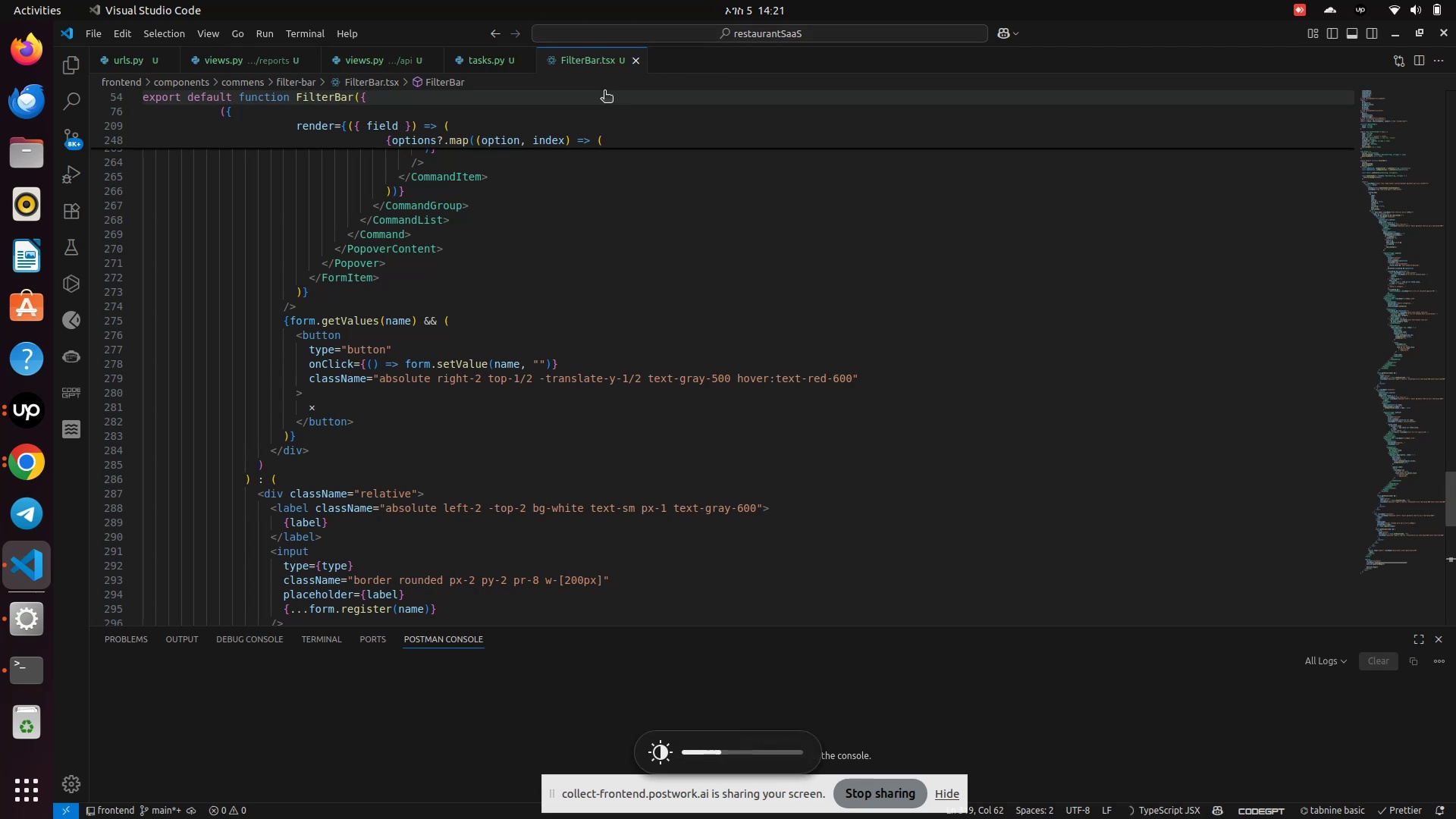 
key(Unknown)
 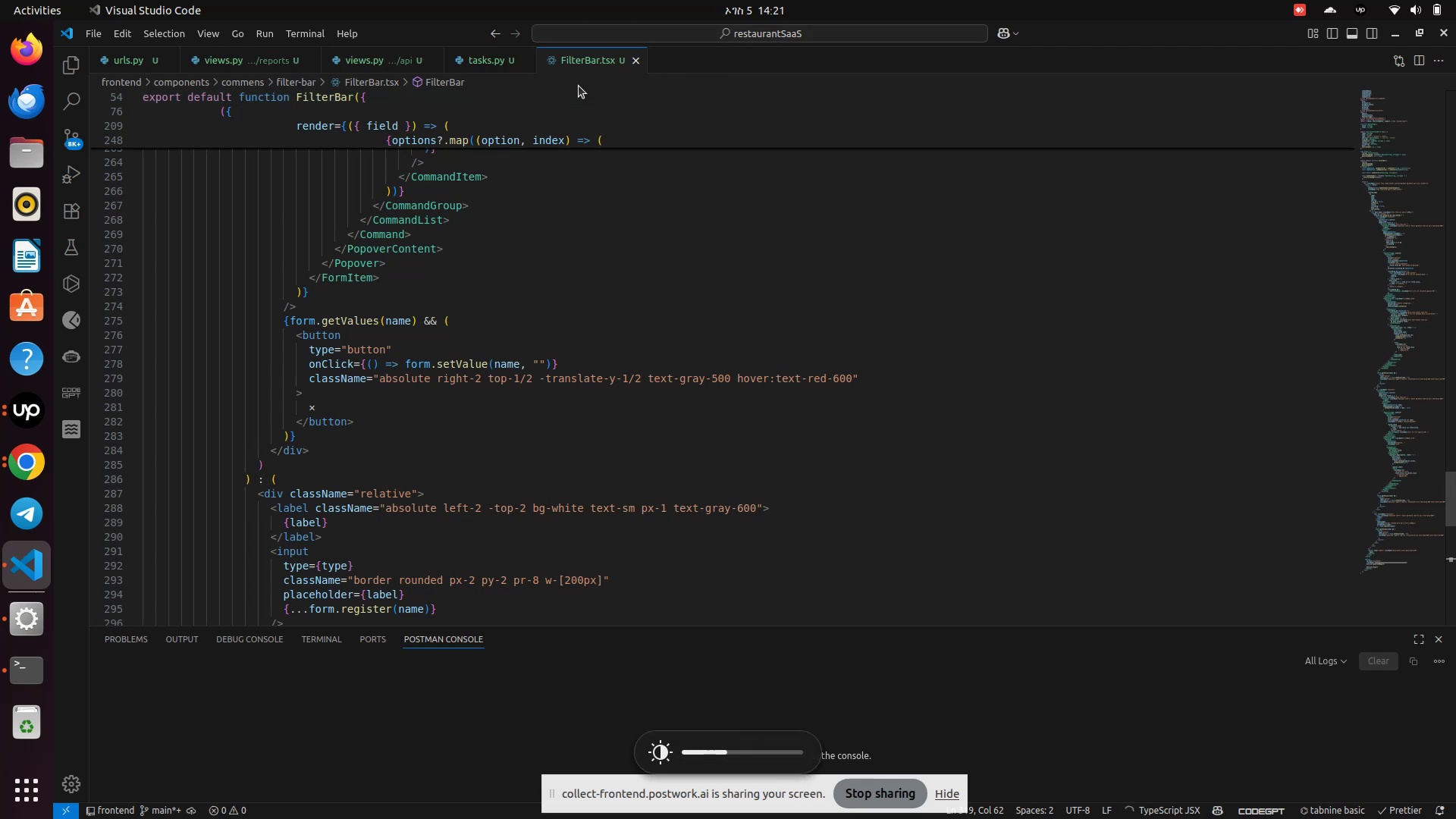 
key(Unknown)
 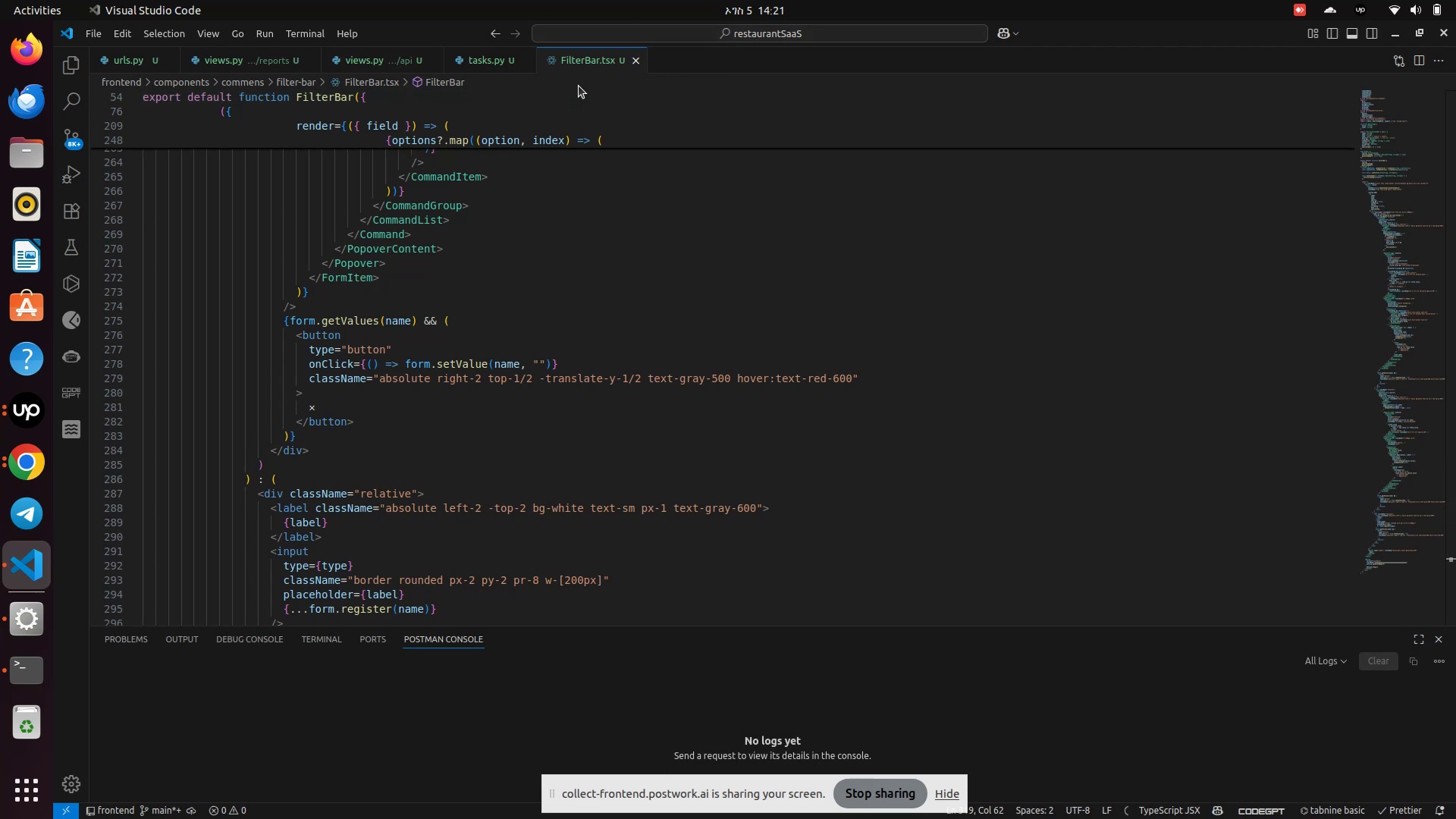 
wait(5.72)
 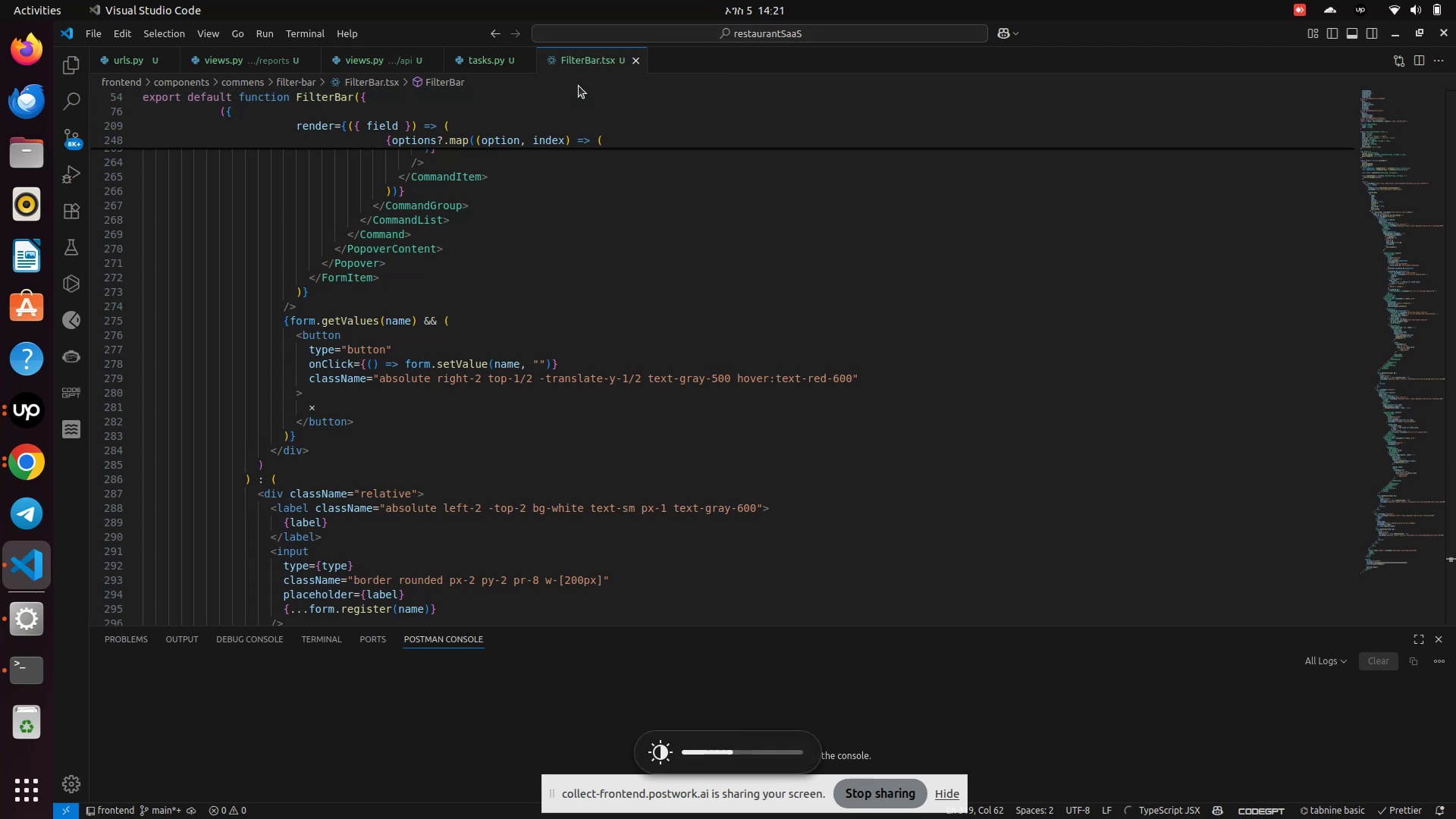 
scroll: coordinate [533, 327], scroll_direction: up, amount: 60.0
 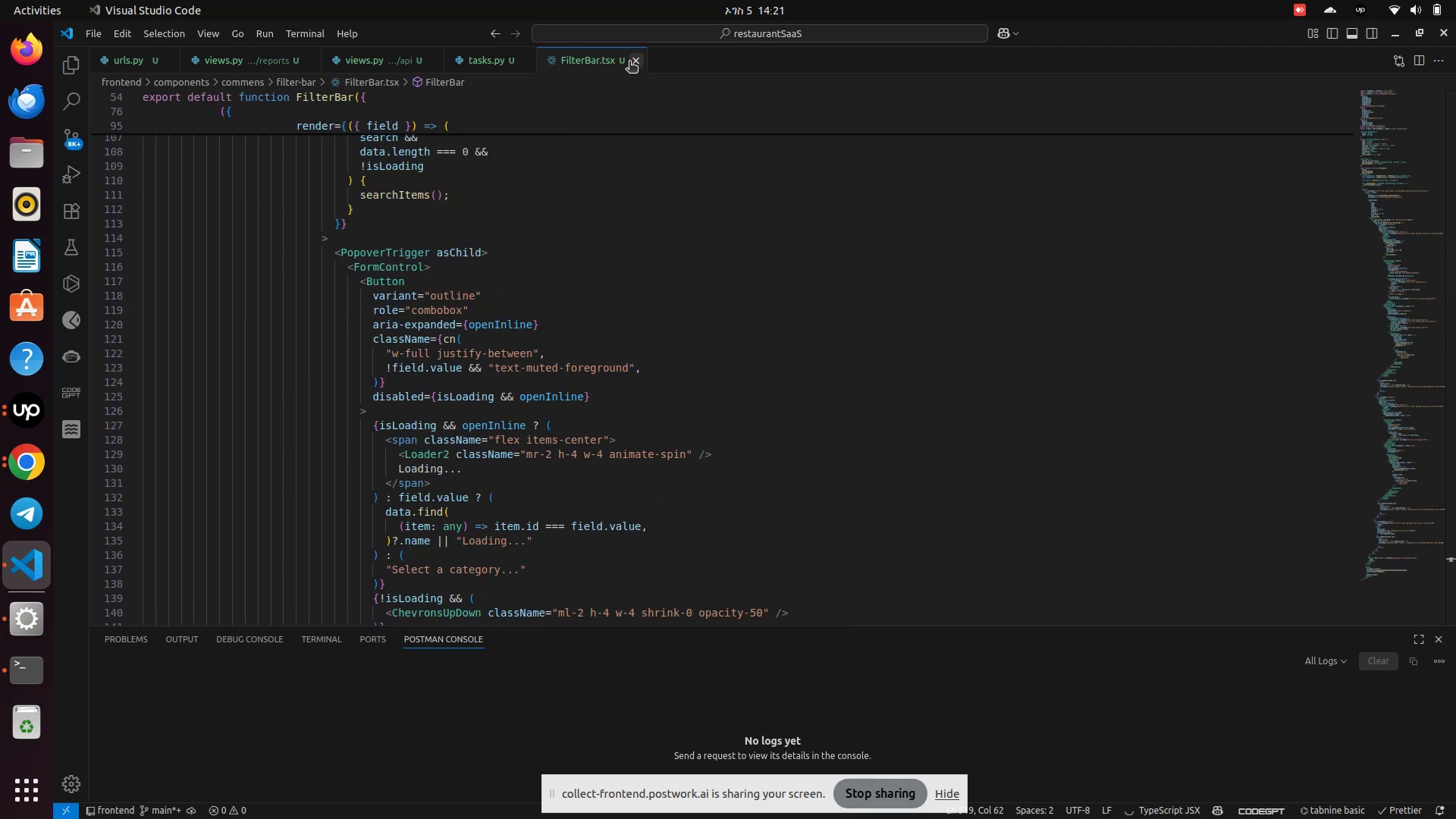 
left_click([633, 61])
 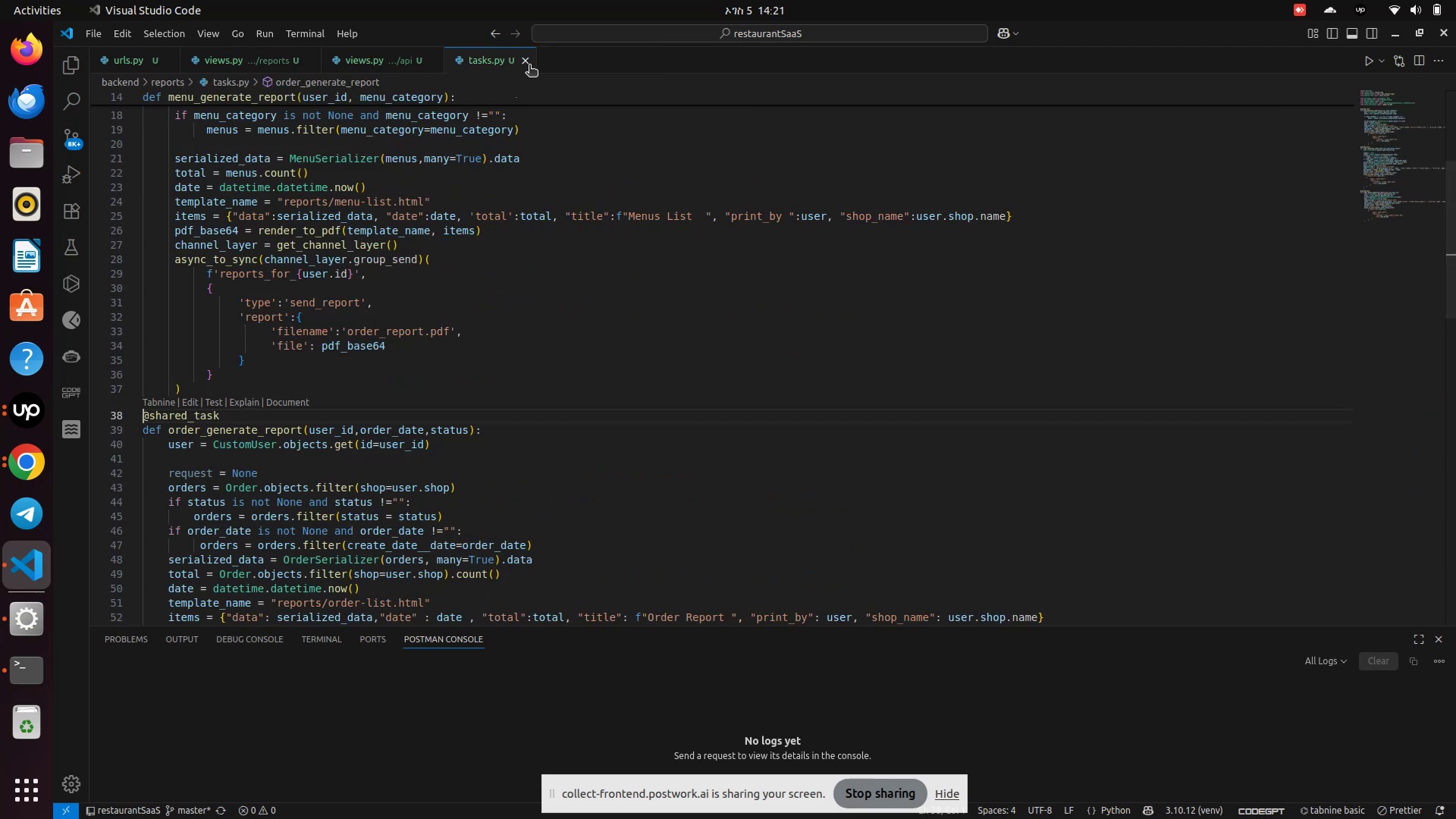 
left_click([525, 68])
 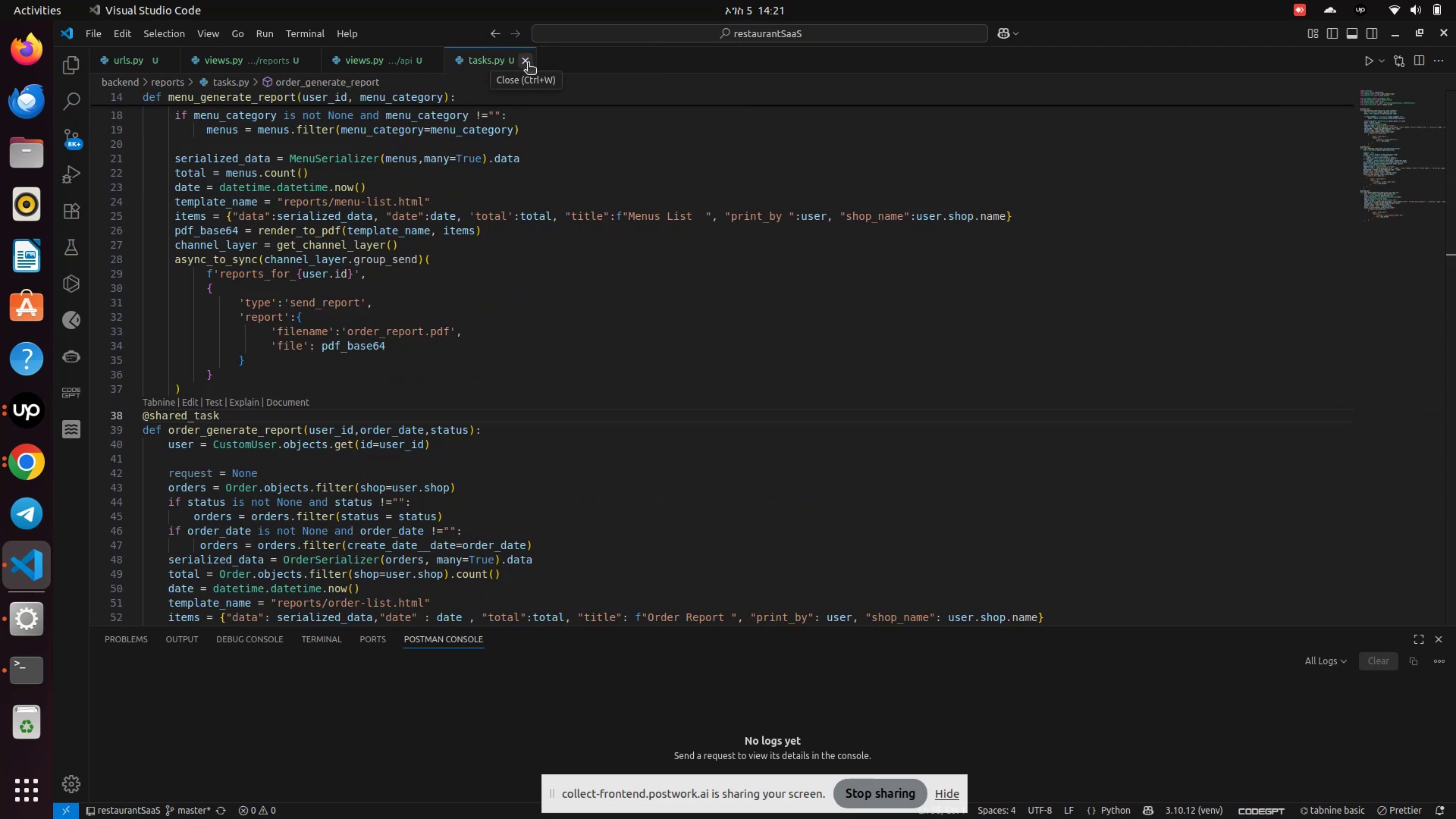 
left_click([528, 64])
 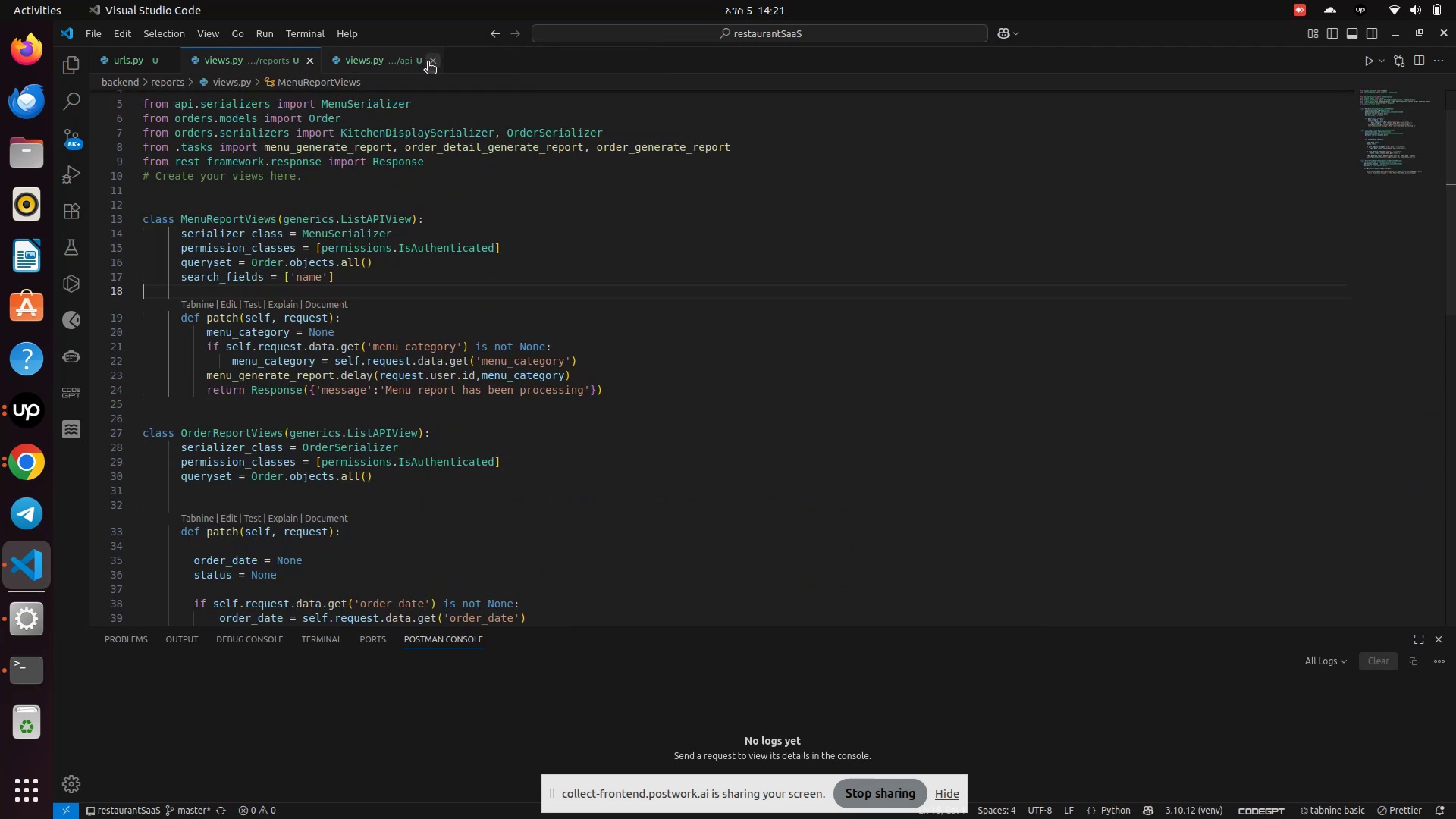 
left_click([428, 63])
 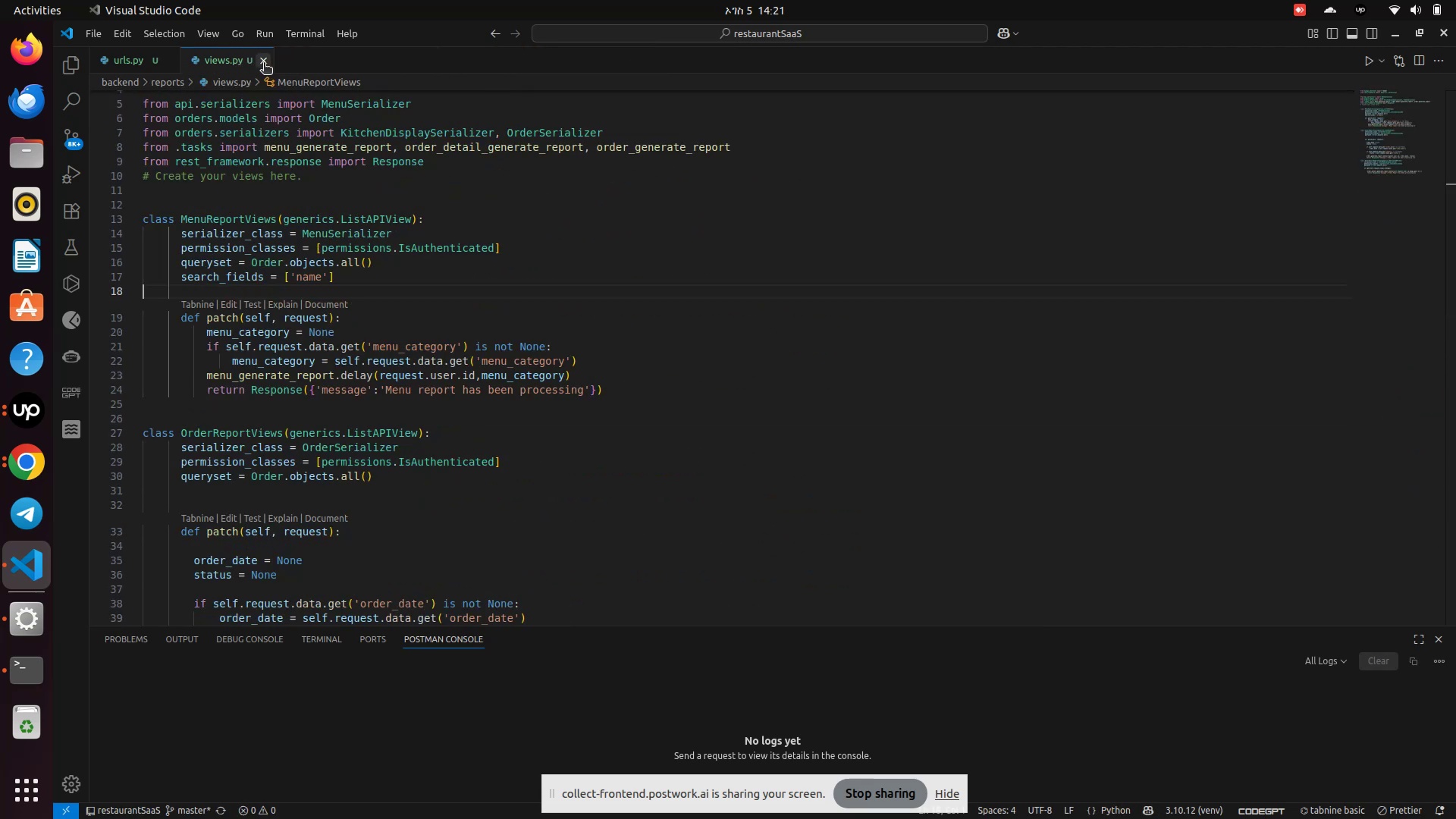 
left_click([264, 64])
 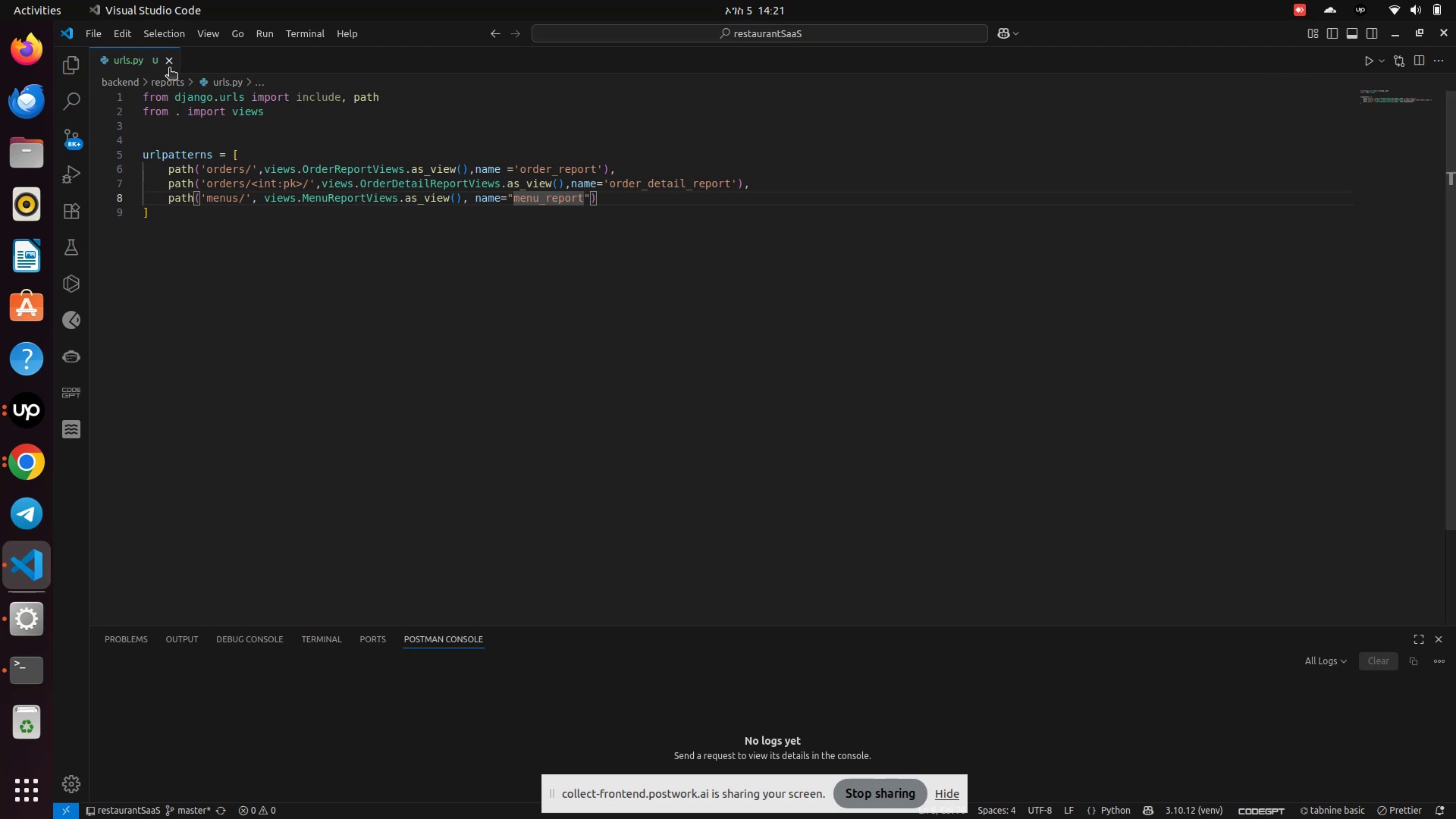 
left_click([168, 69])
 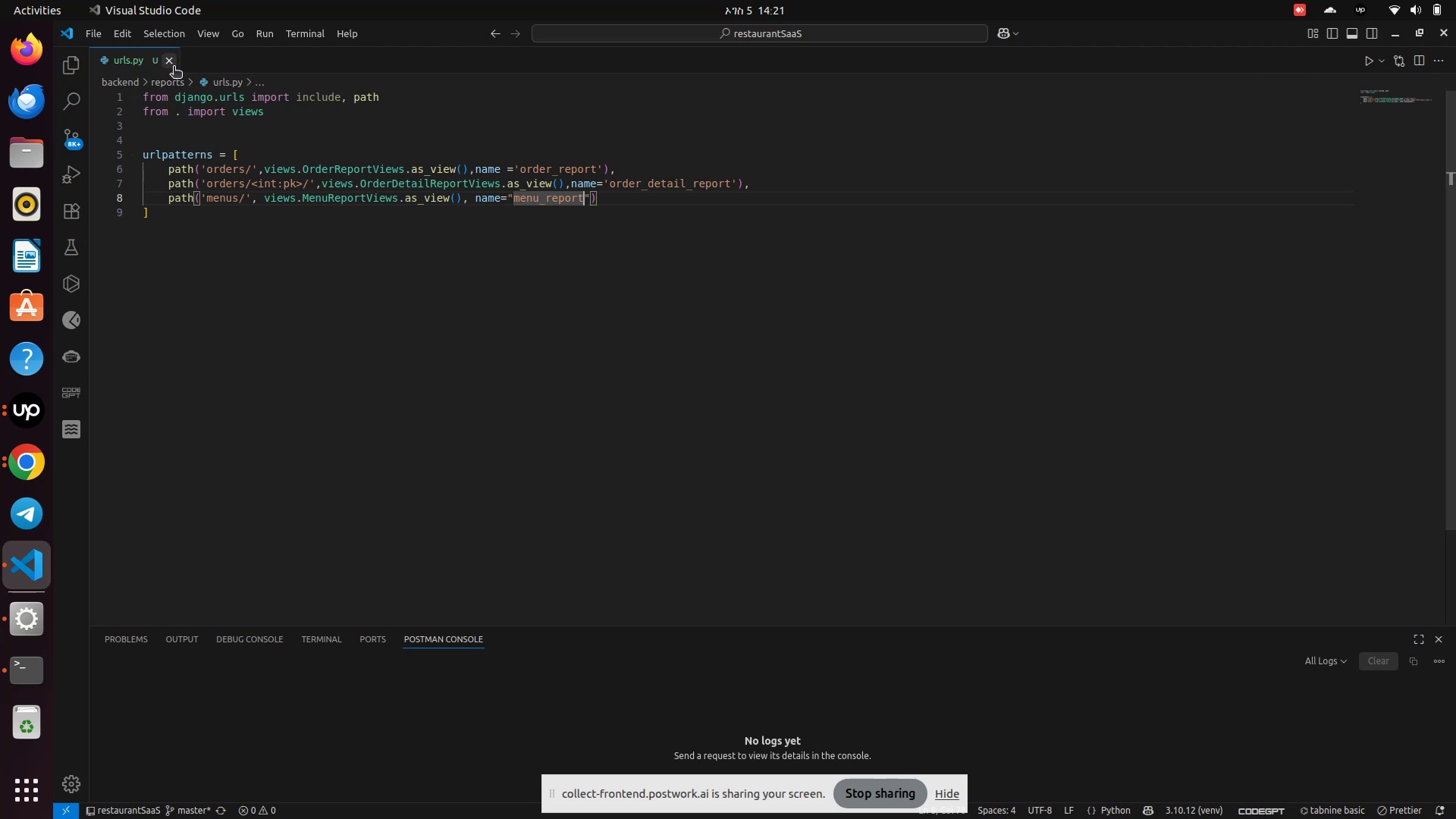 
left_click([168, 65])
 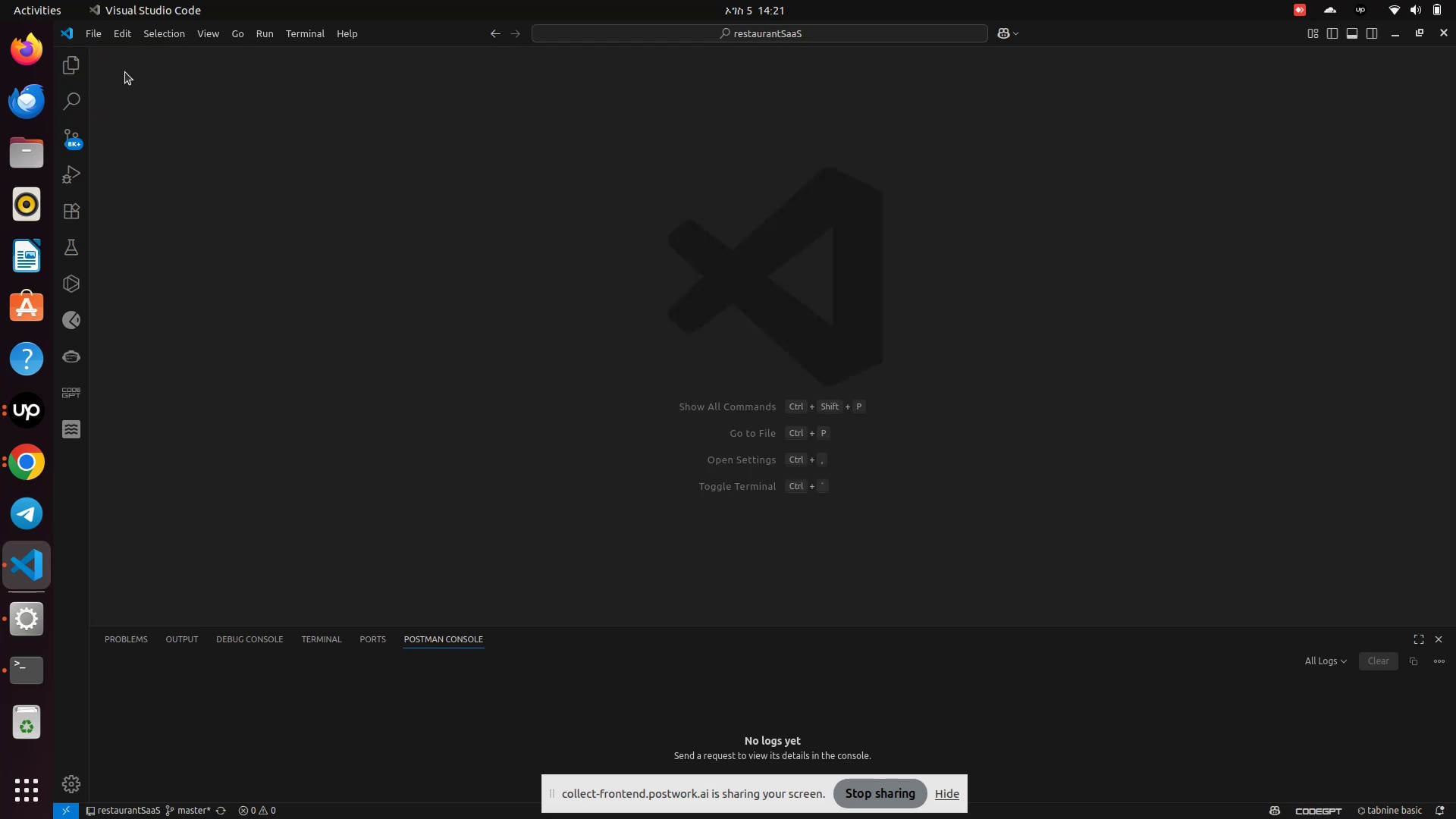 
mouse_move([74, 78])
 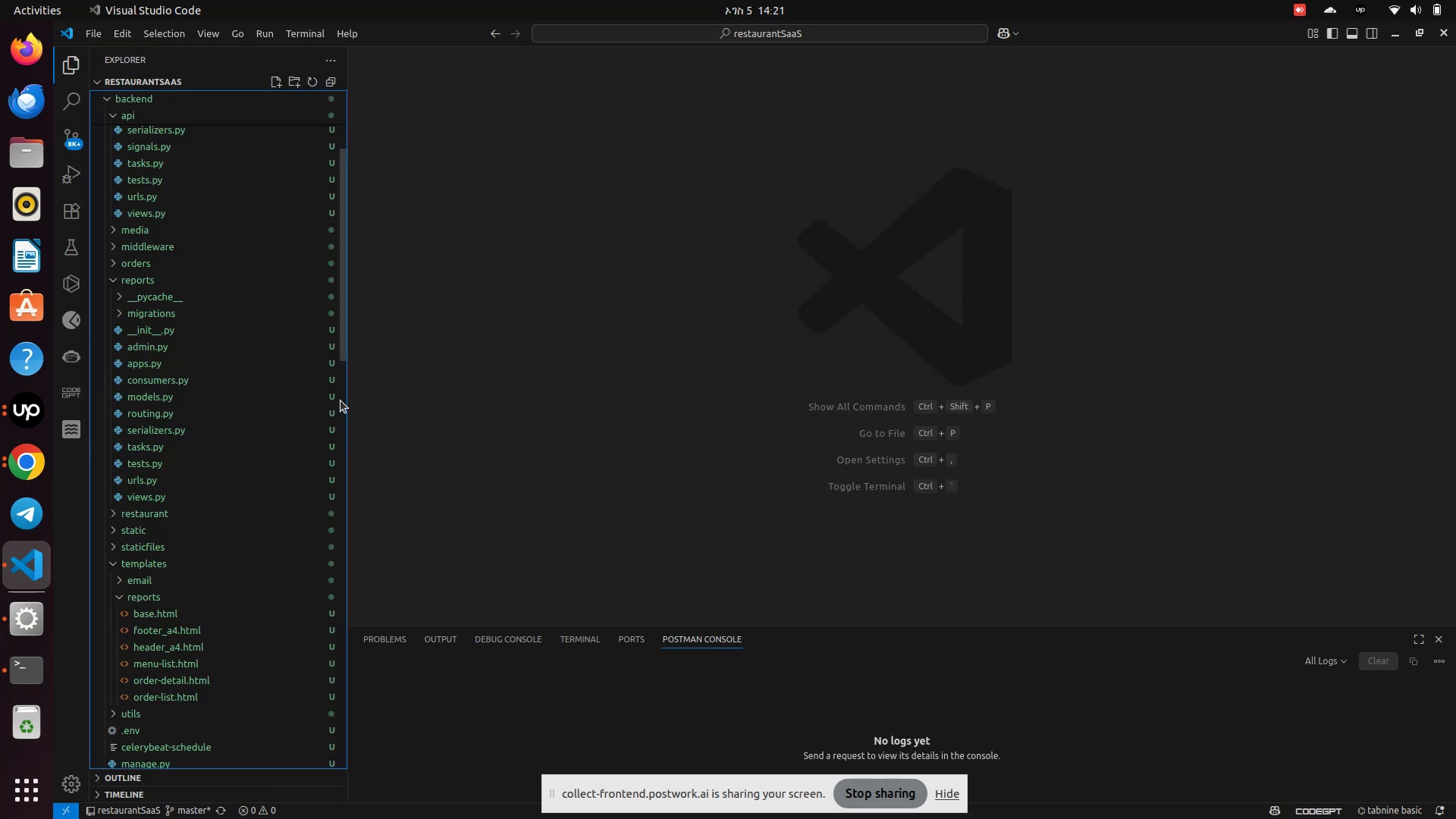 
scroll: coordinate [287, 265], scroll_direction: up, amount: 15.0
 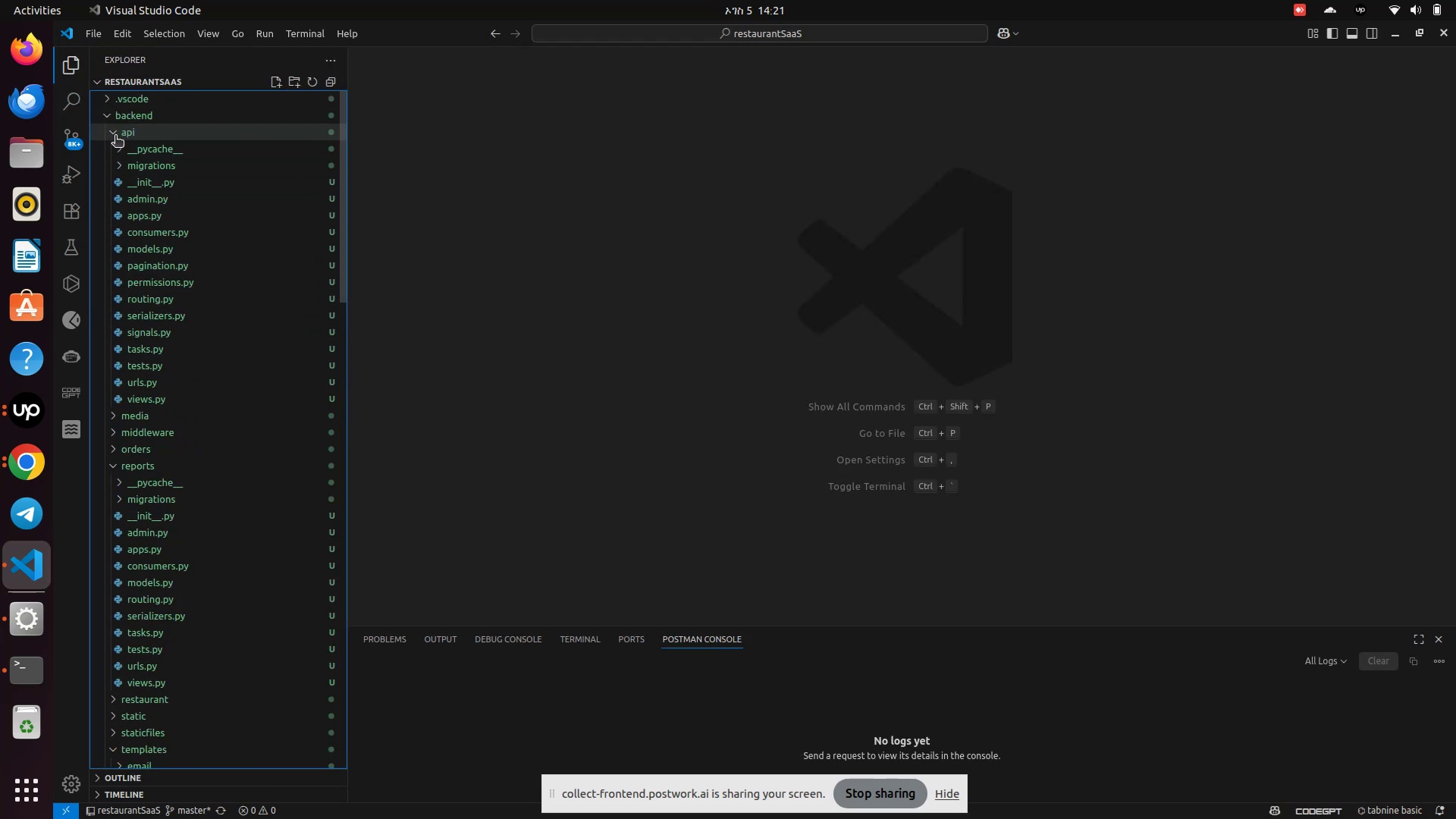 
left_click([115, 136])
 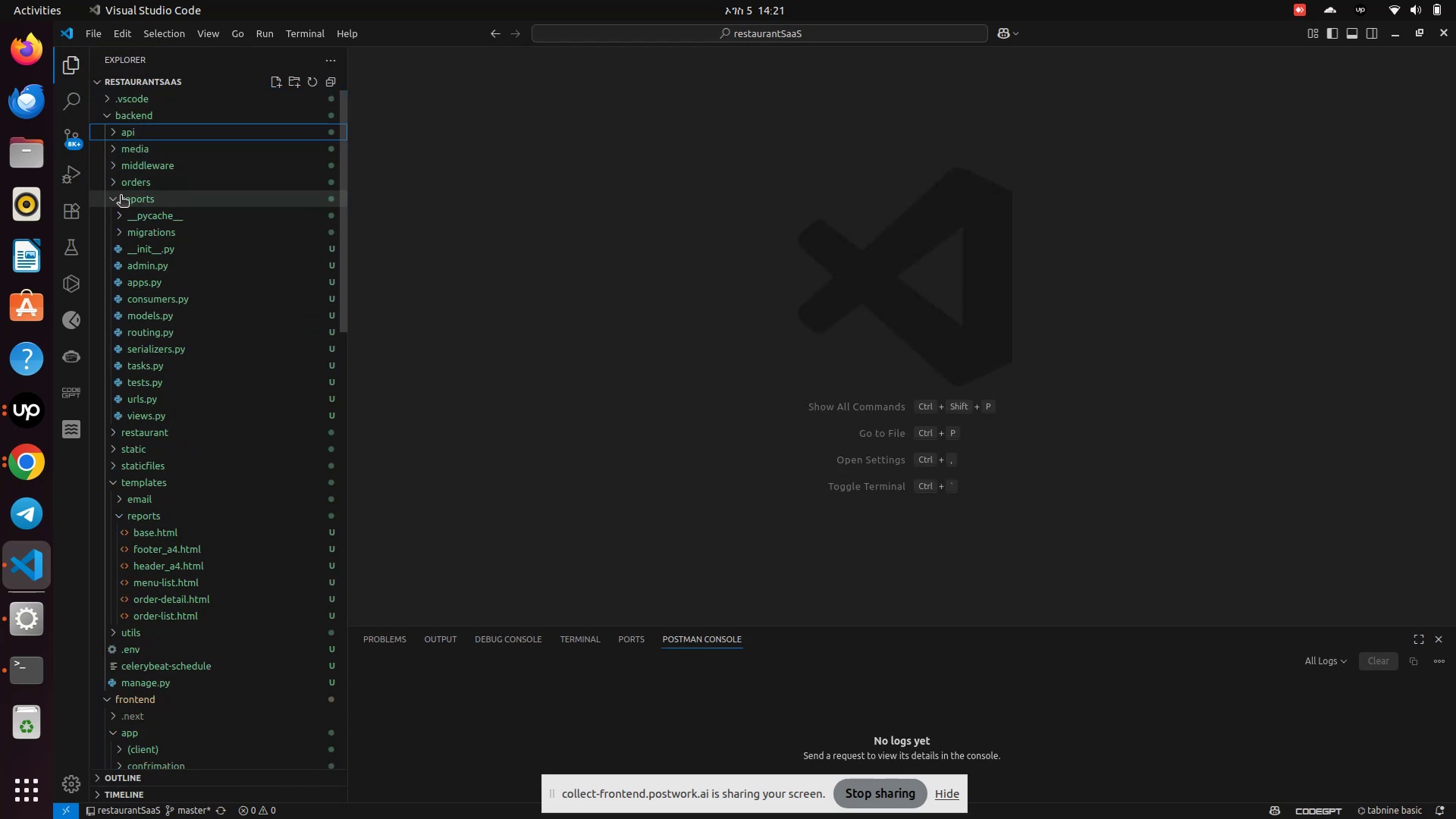 
left_click([121, 196])
 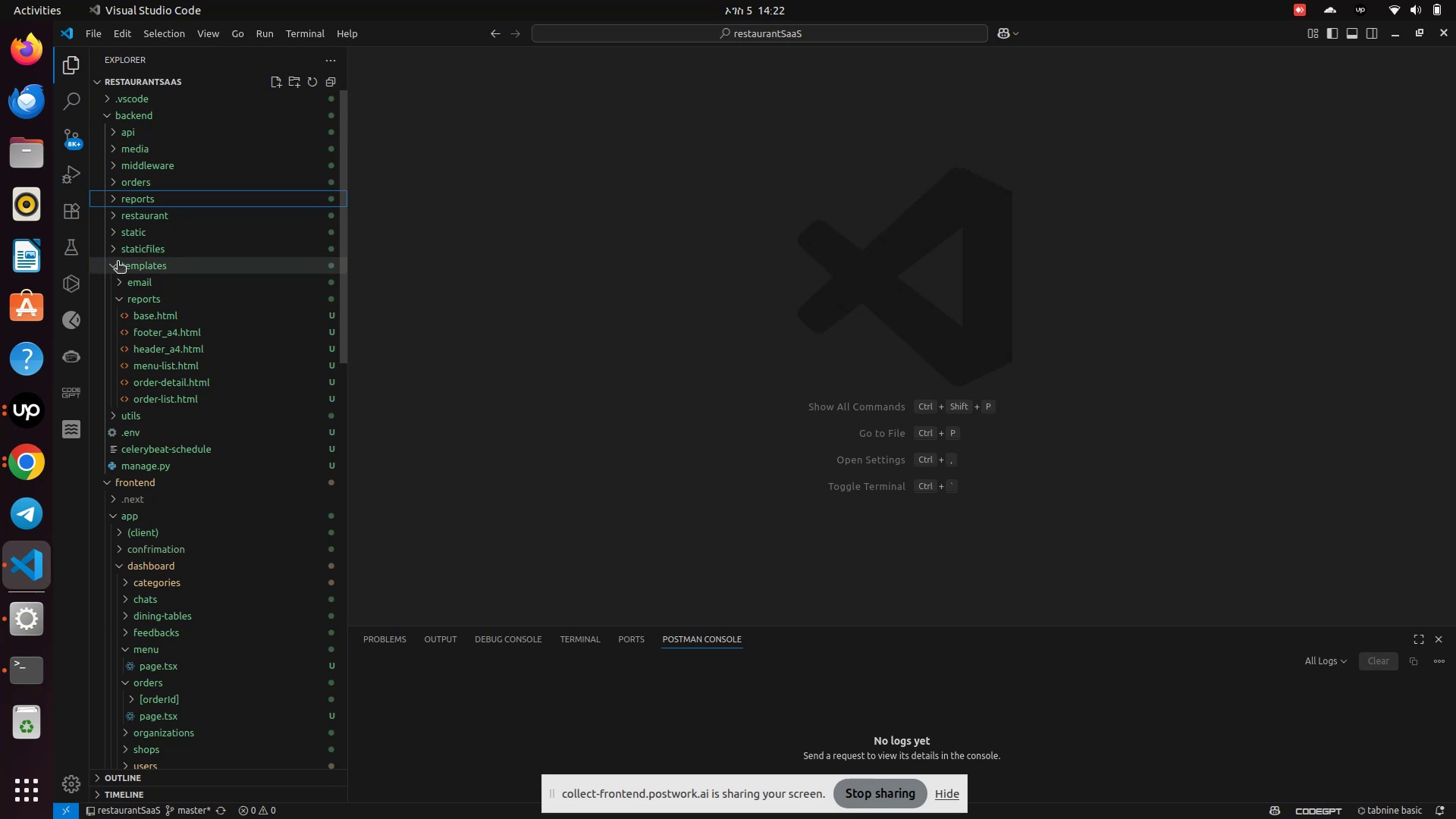 
left_click([118, 264])
 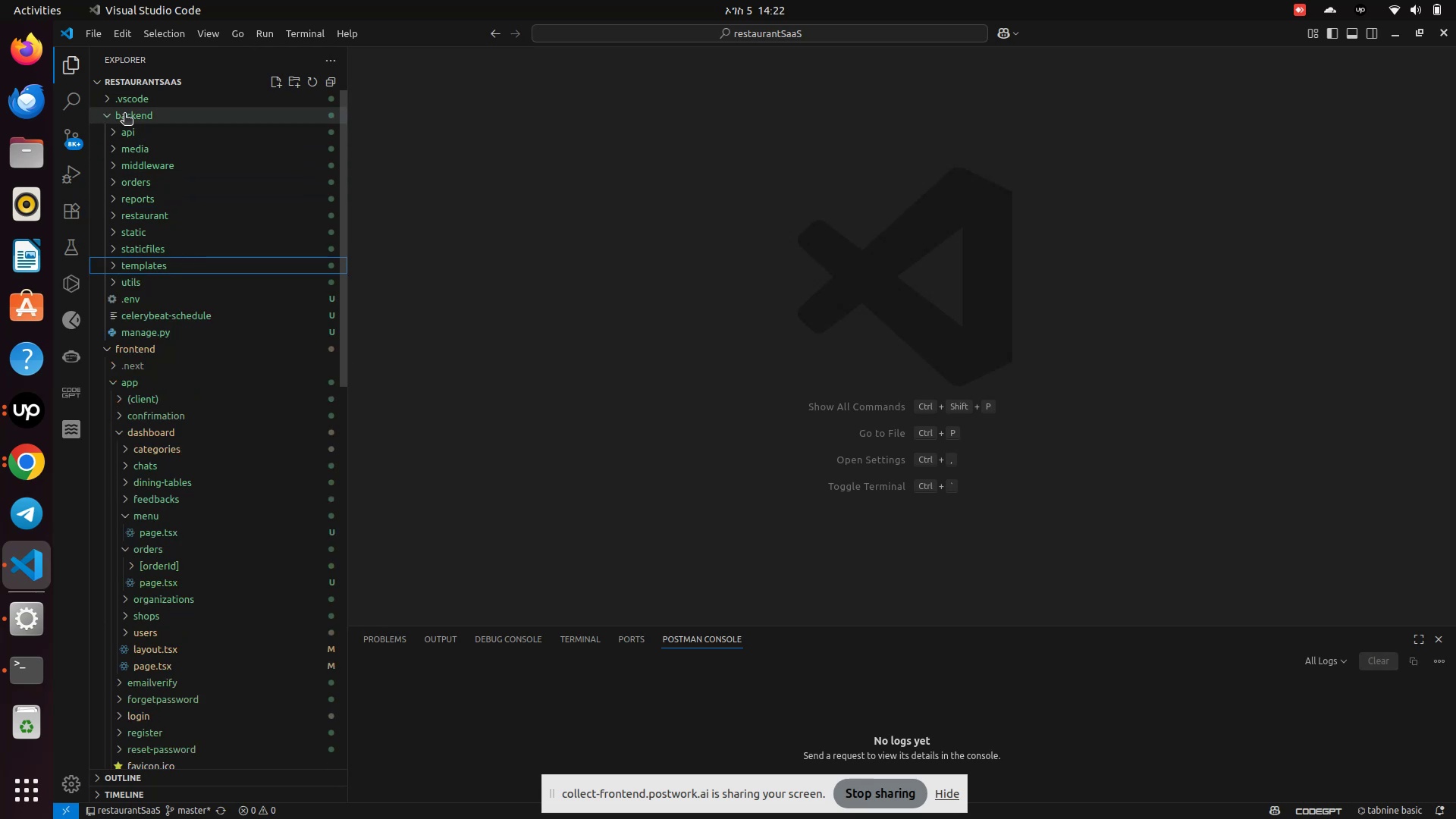 
left_click([126, 111])
 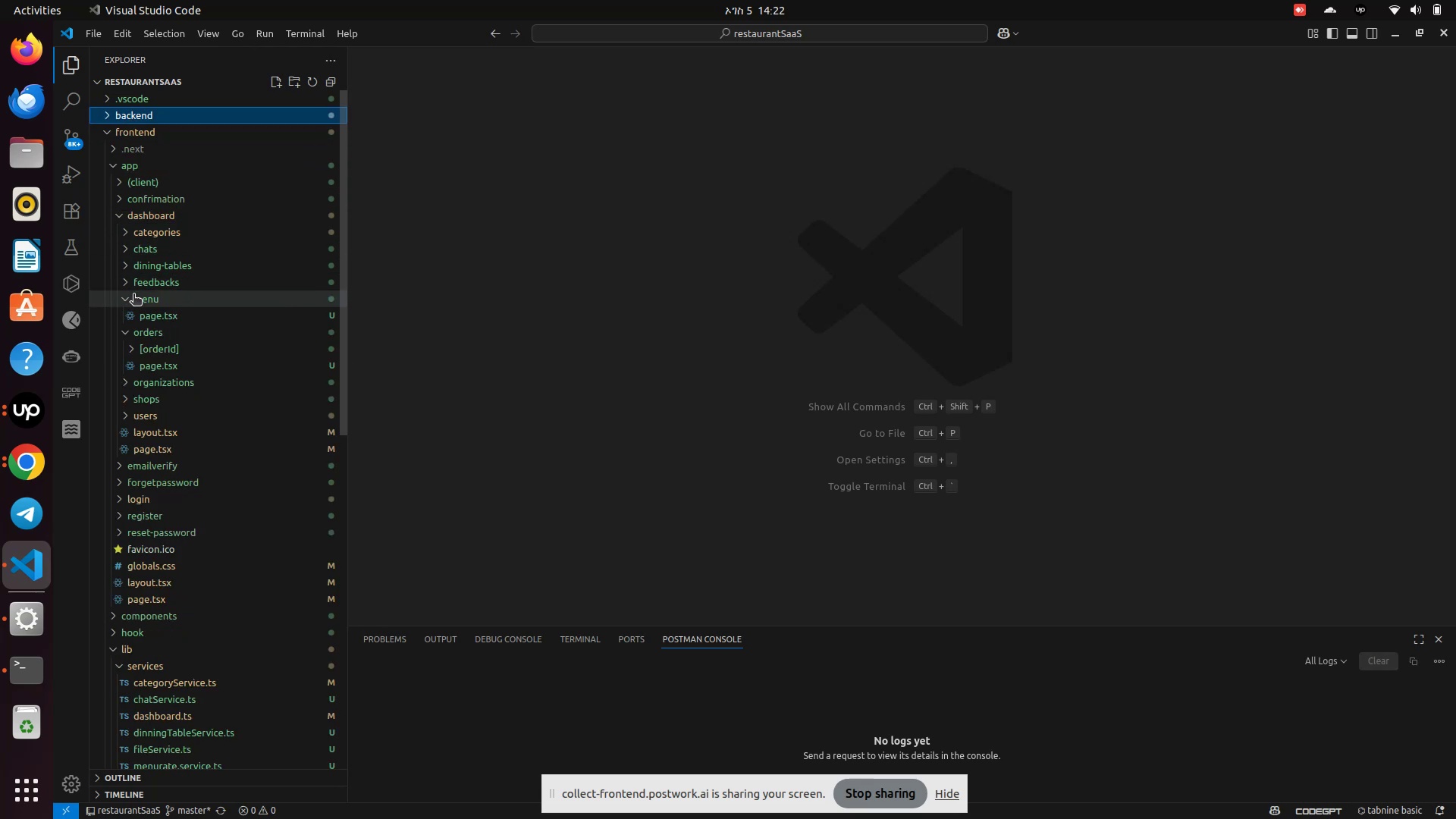 
left_click([127, 294])
 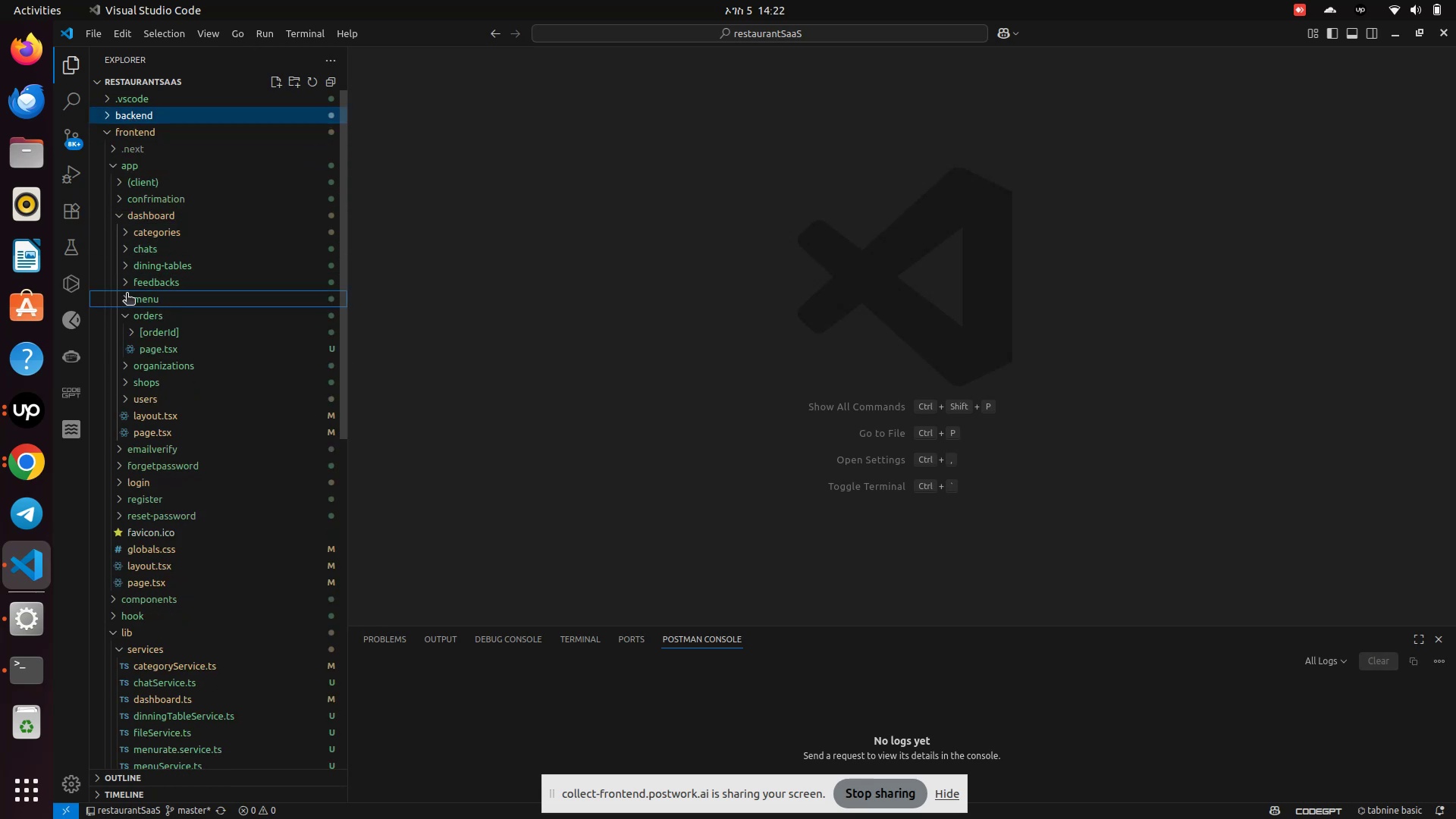 
left_click([147, 300])
 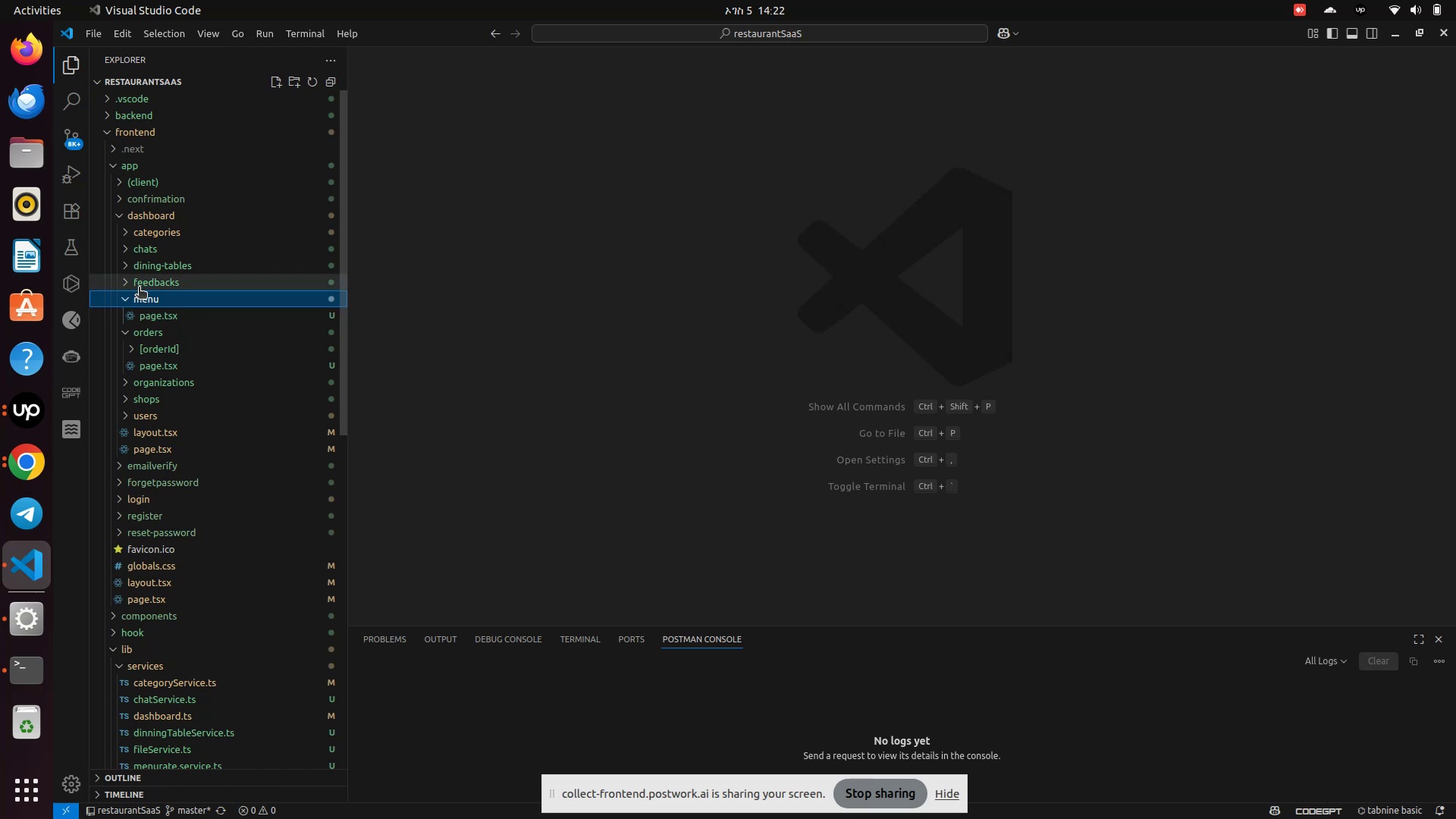 
wait(5.35)
 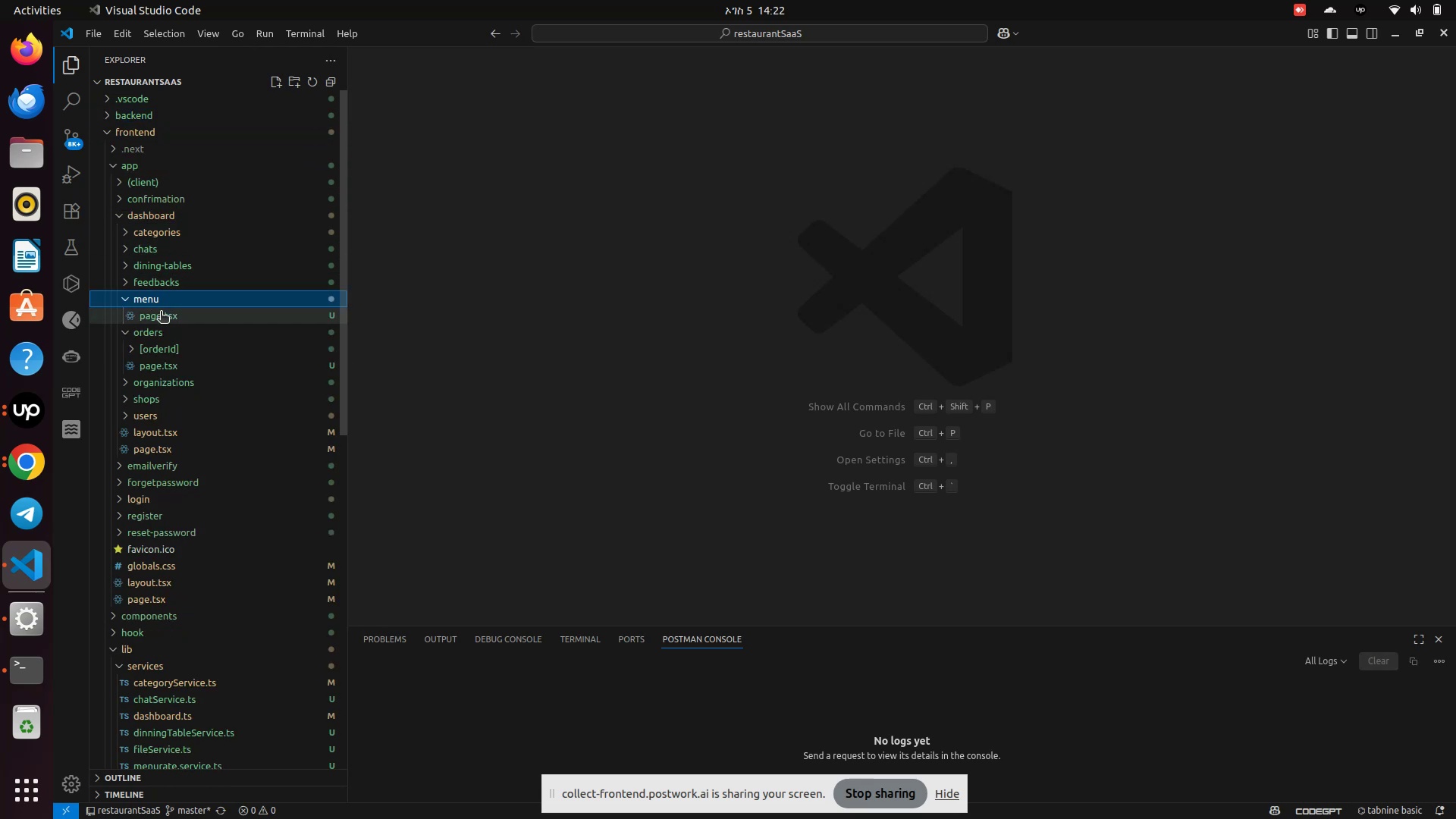 
left_click([136, 293])
 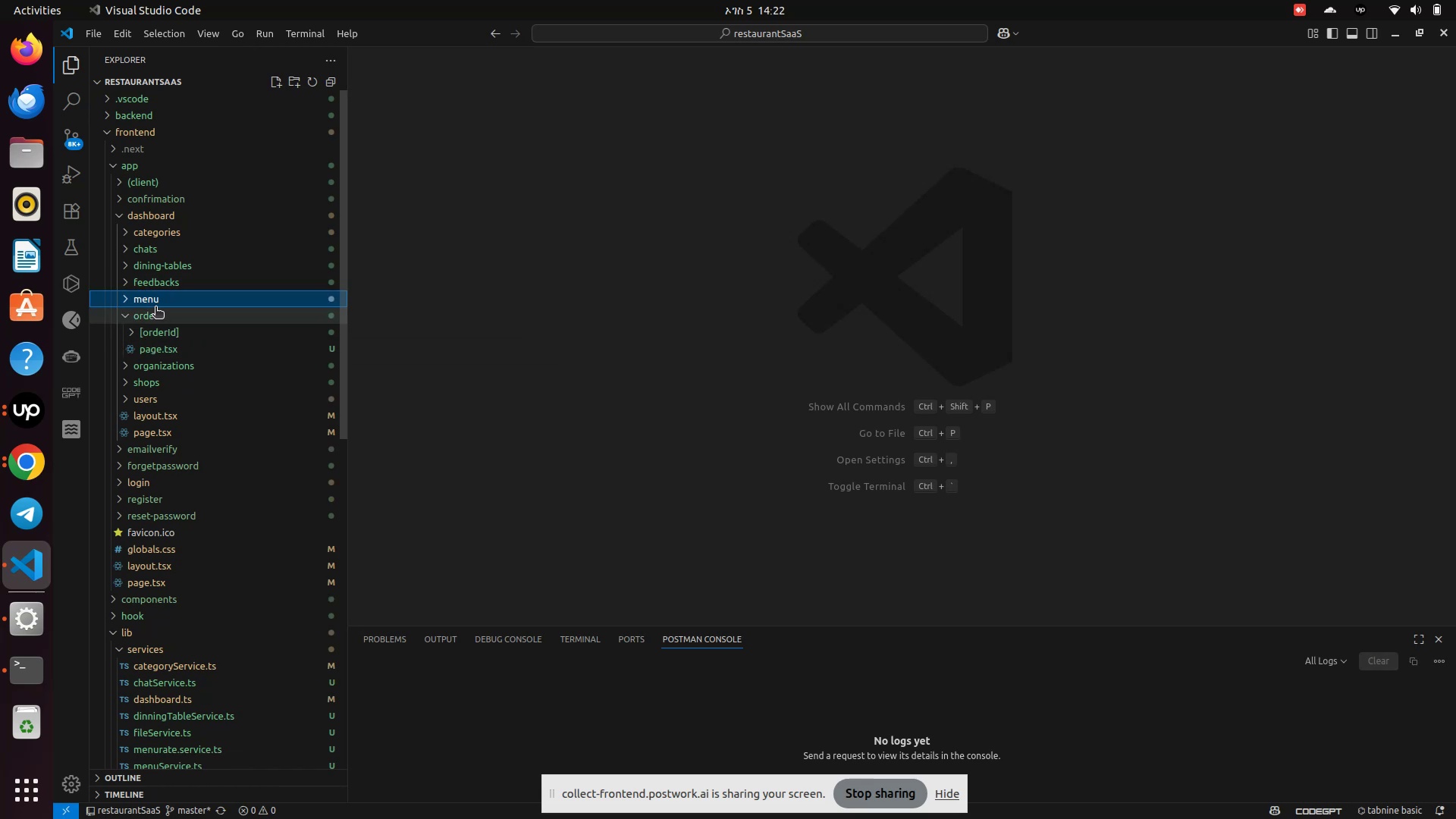 
left_click([155, 308])
 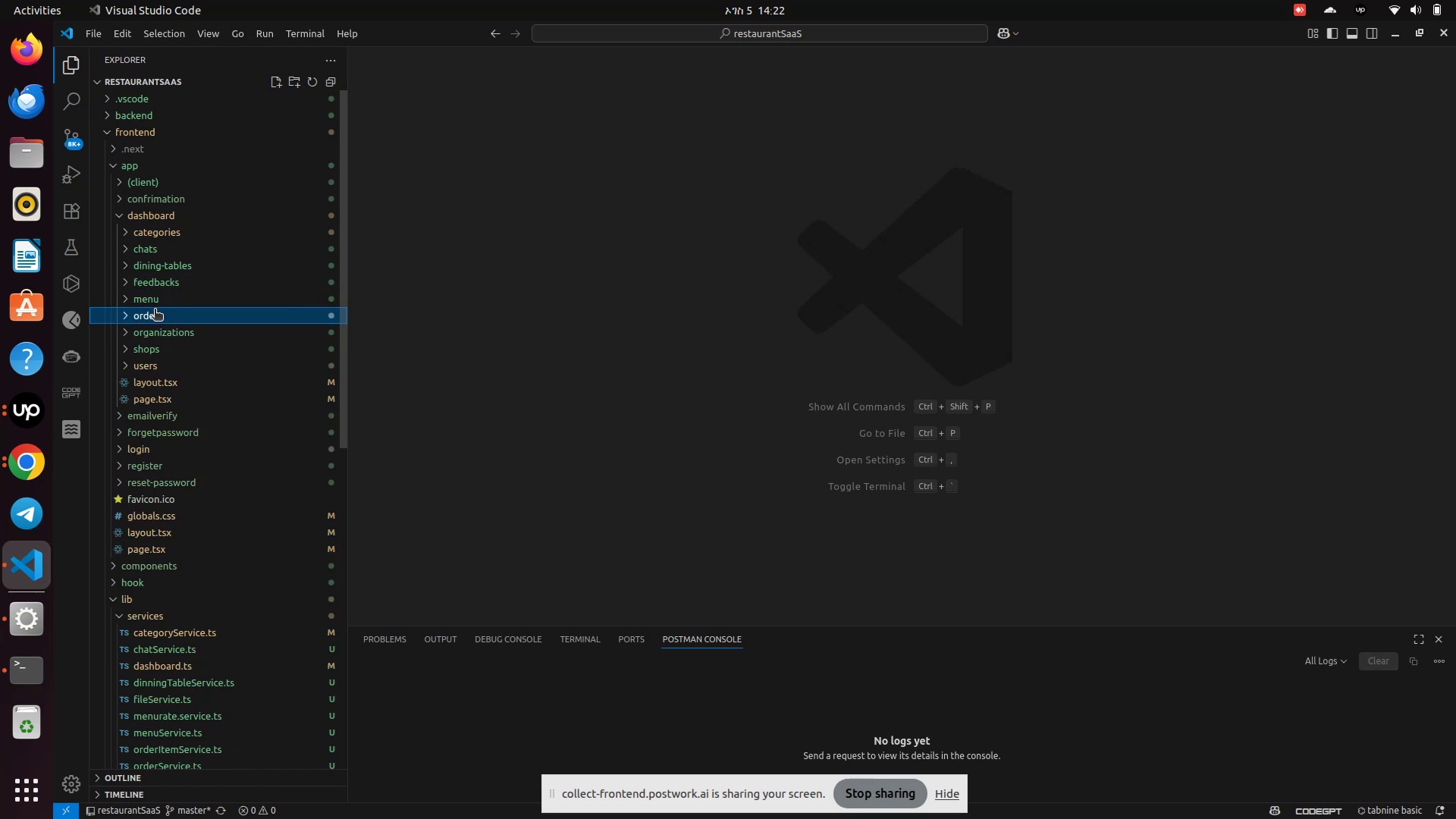 
left_click_drag(start_coordinate=[155, 310], to_coordinate=[158, 317])
 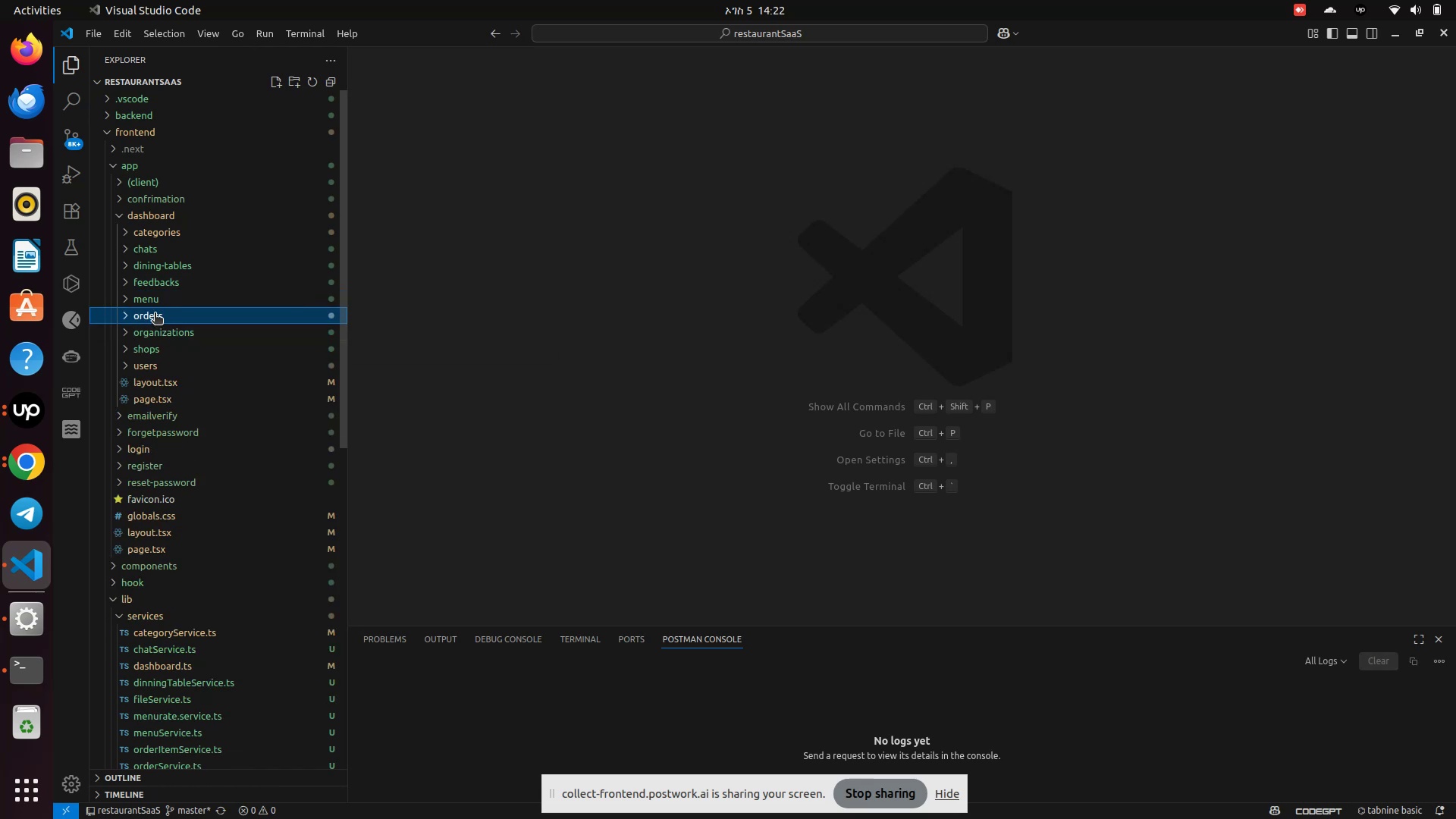 
left_click([154, 312])
 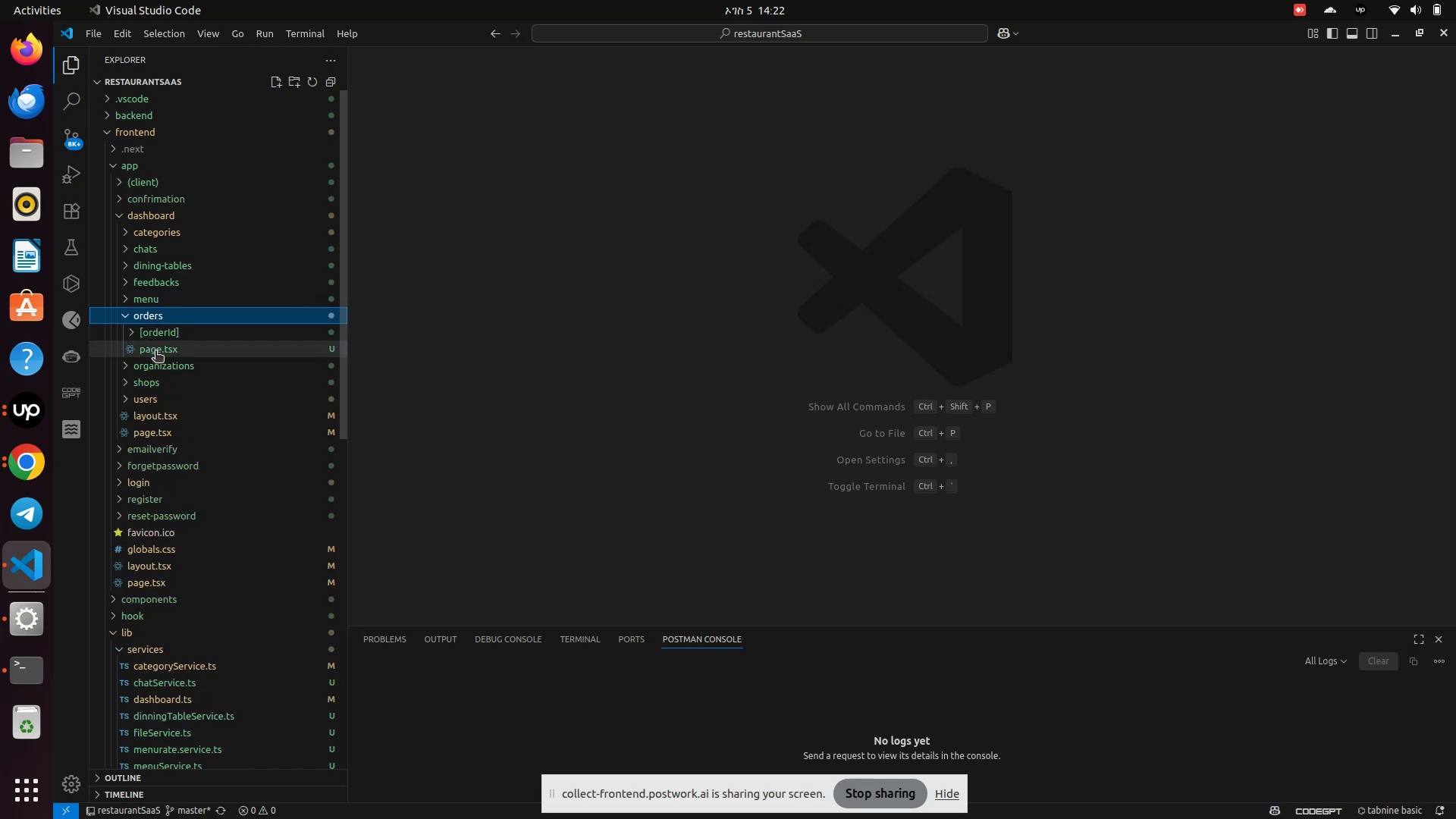 
left_click_drag(start_coordinate=[155, 353], to_coordinate=[1455, 437])
 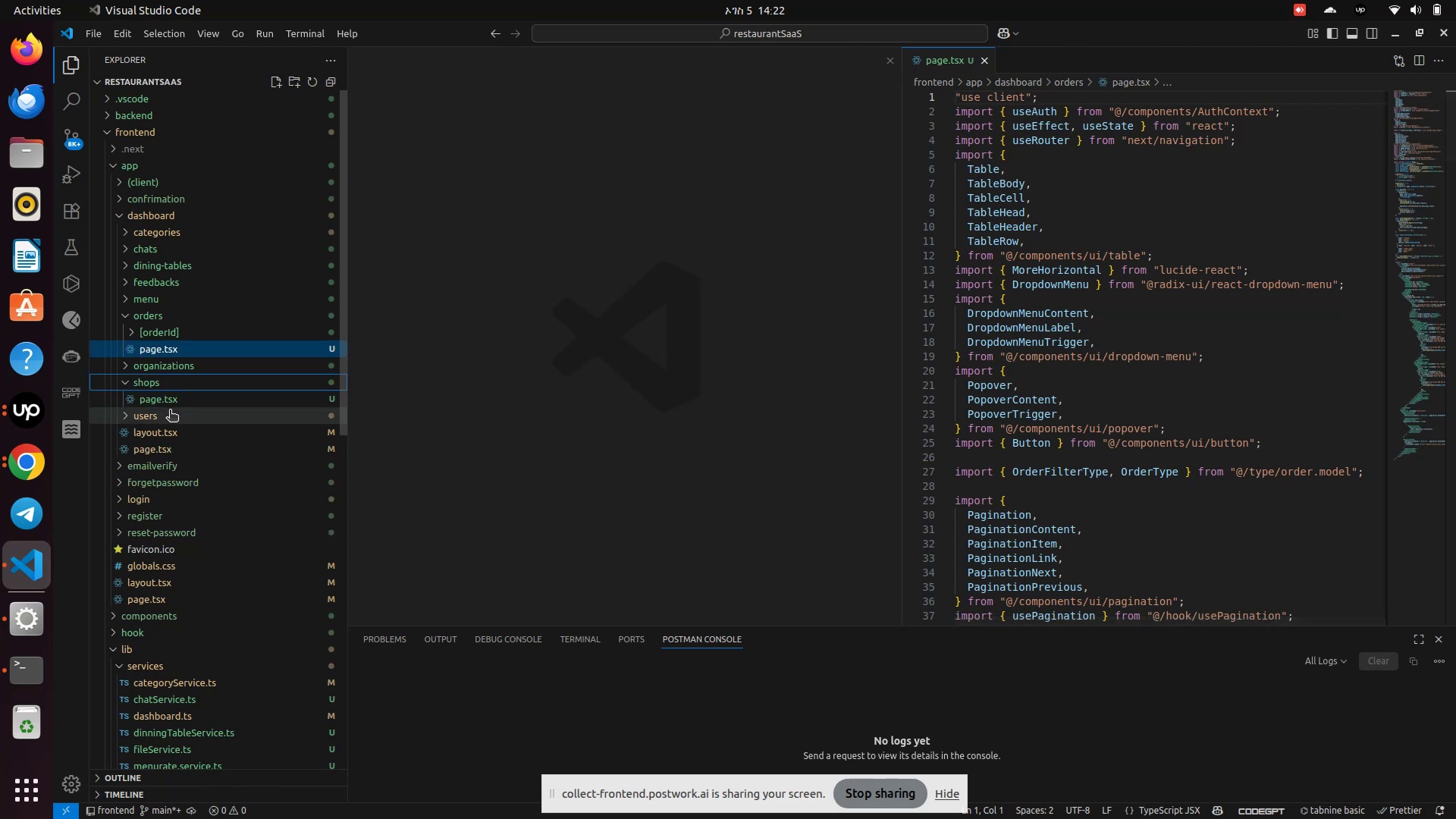 
left_click([166, 399])
 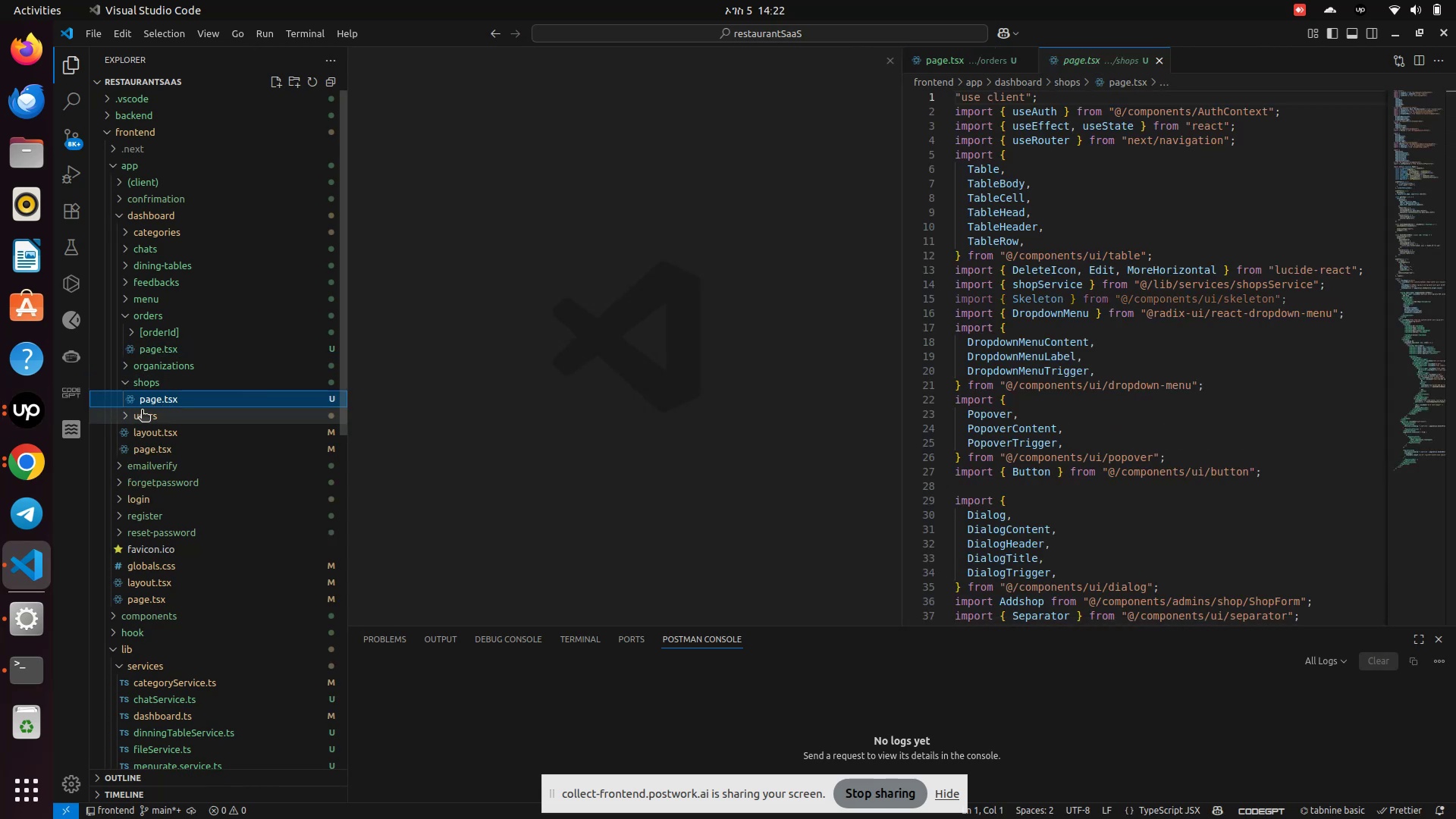 
double_click([151, 401])
 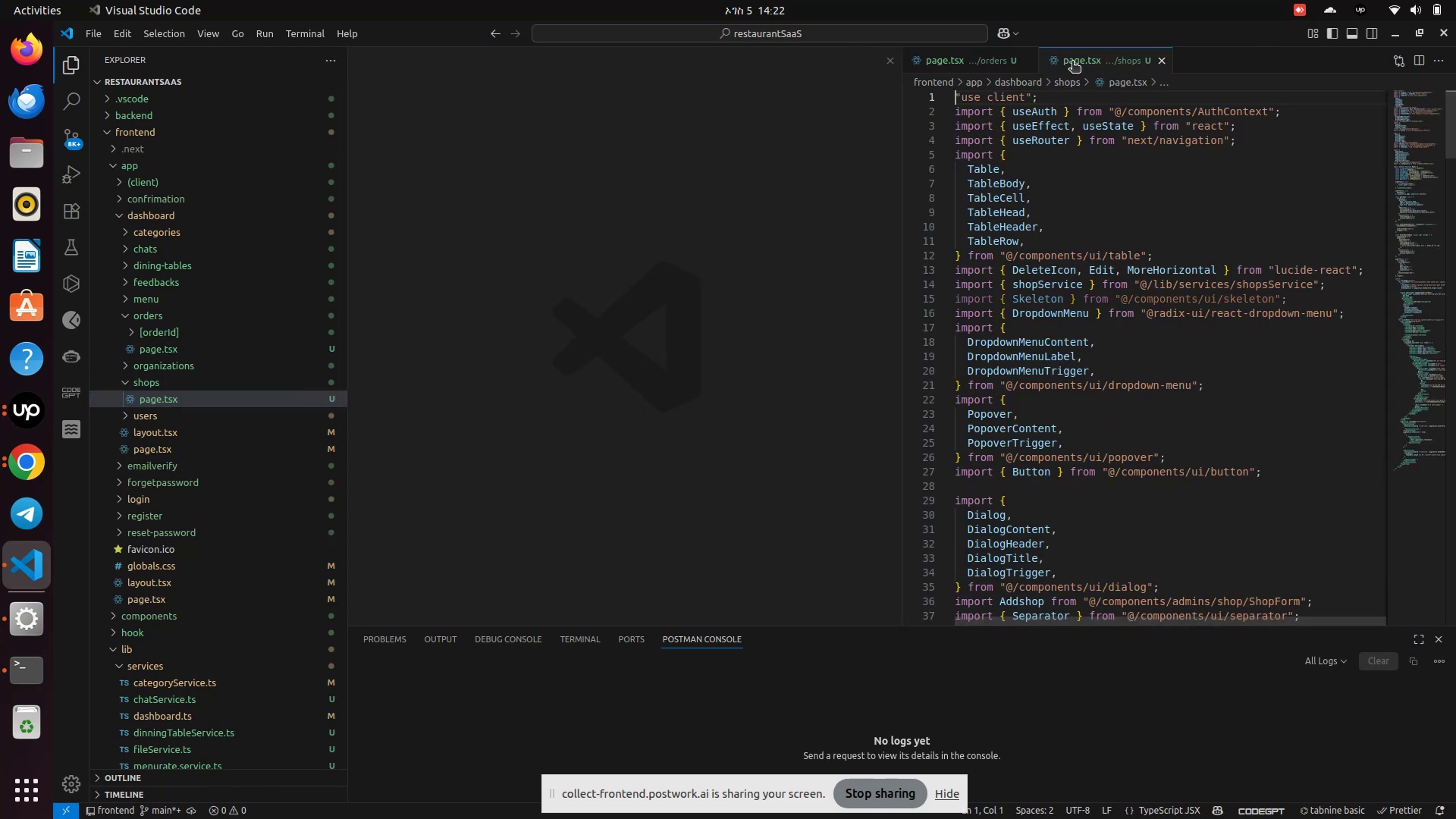 
left_click_drag(start_coordinate=[1073, 58], to_coordinate=[569, 187])
 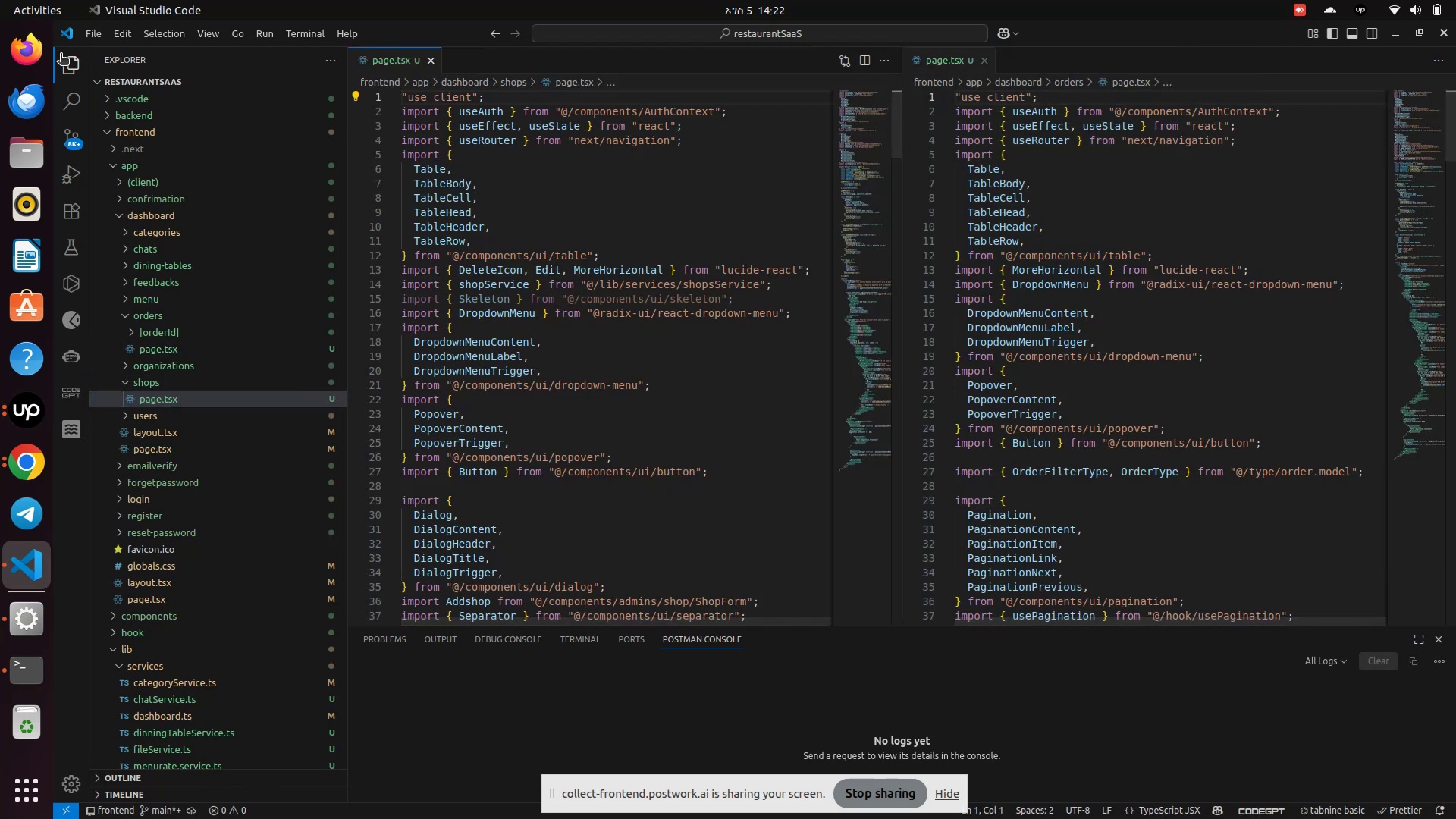 
left_click([71, 77])
 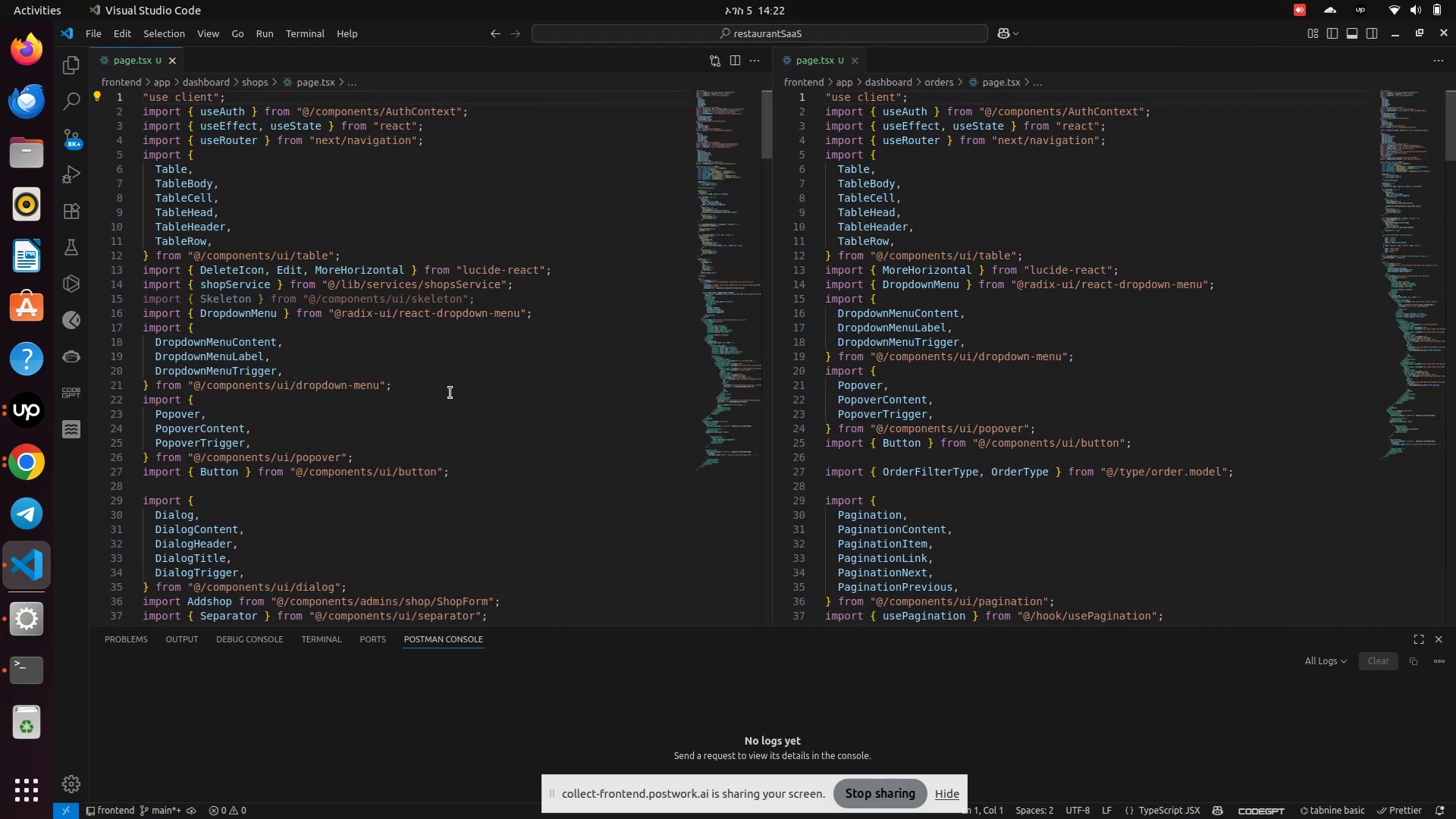 
scroll: coordinate [1073, 447], scroll_direction: down, amount: 55.0
 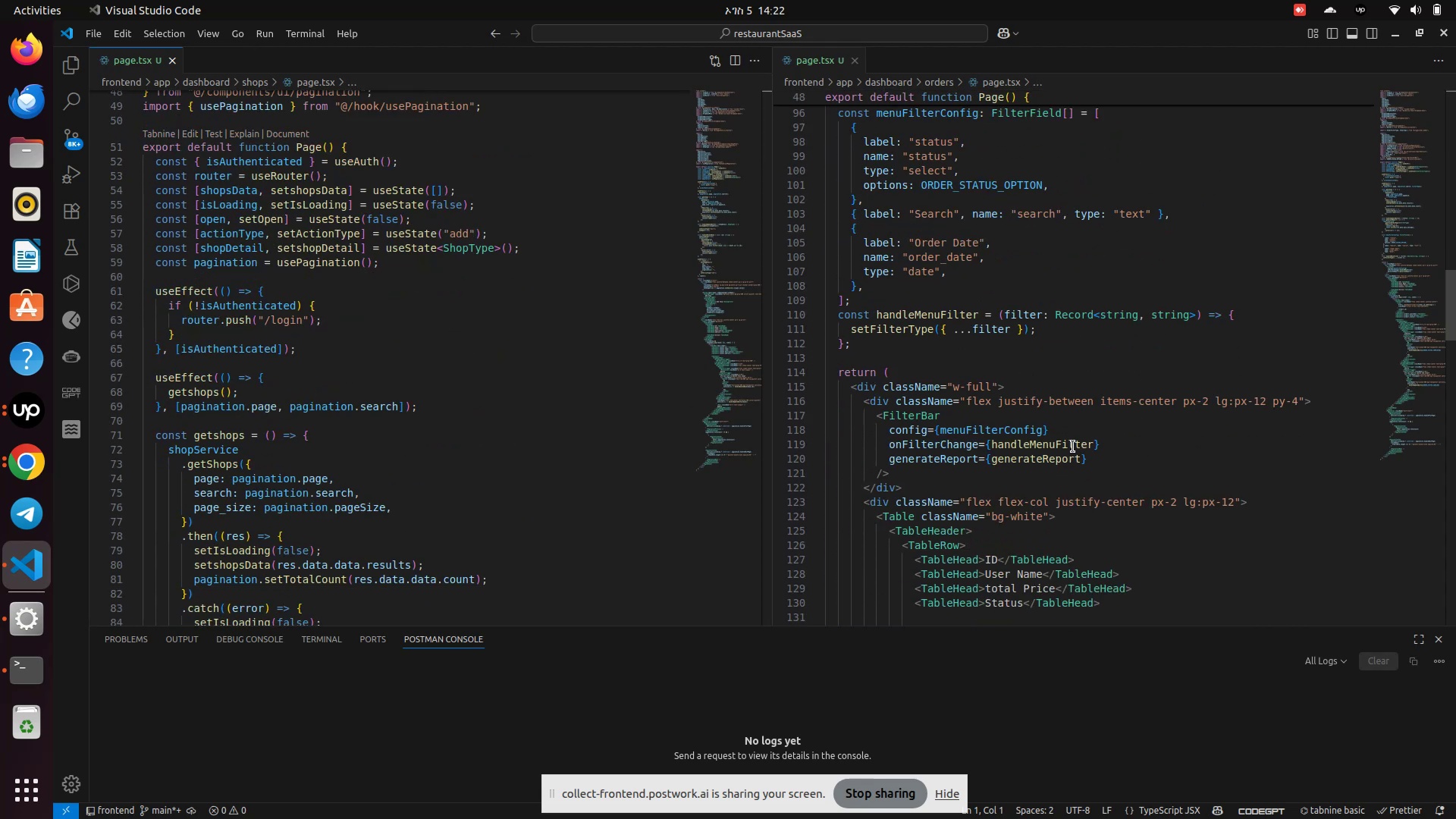 
scroll: coordinate [1073, 447], scroll_direction: up, amount: 2.0
 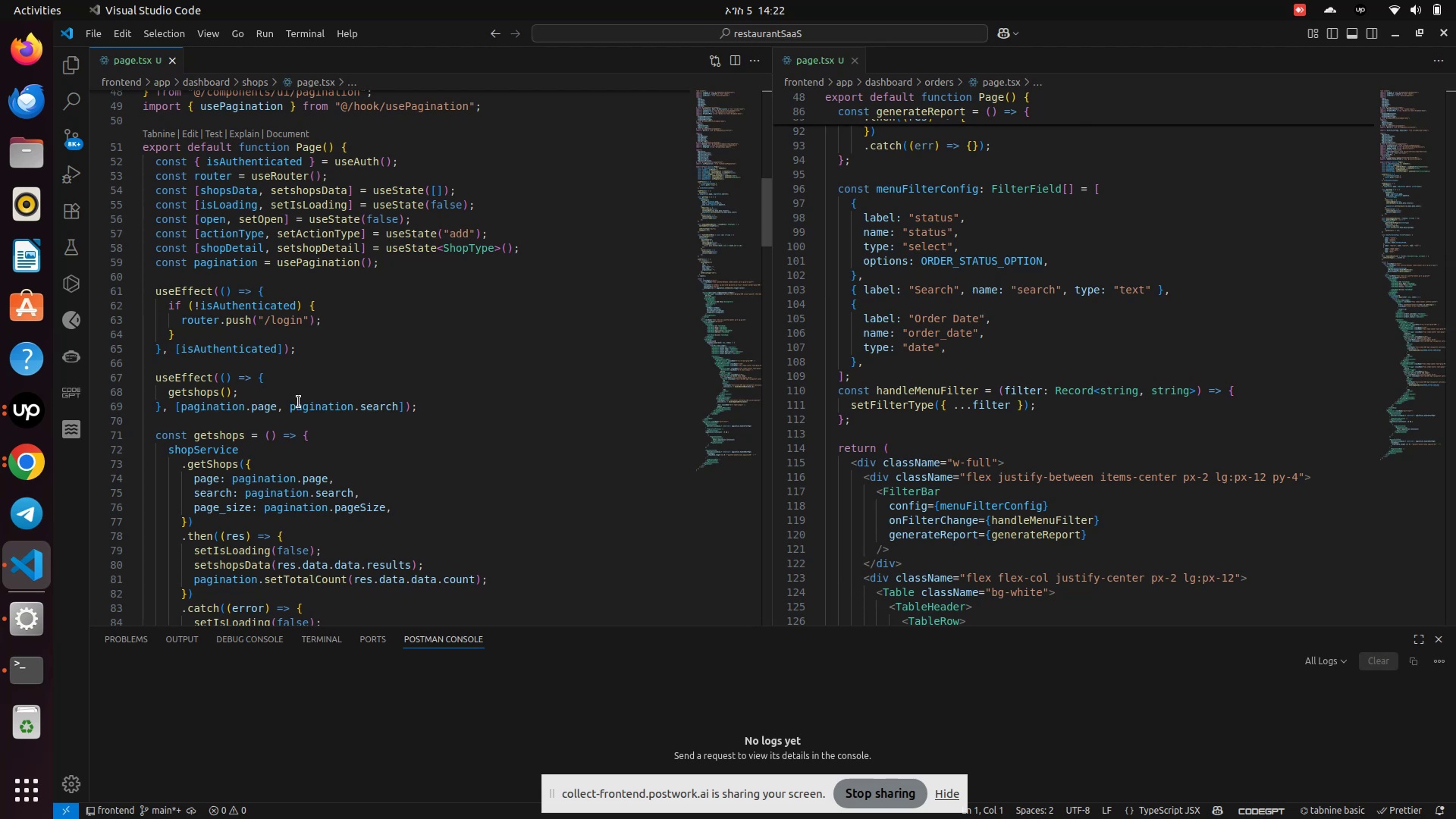 
left_click([319, 358])
 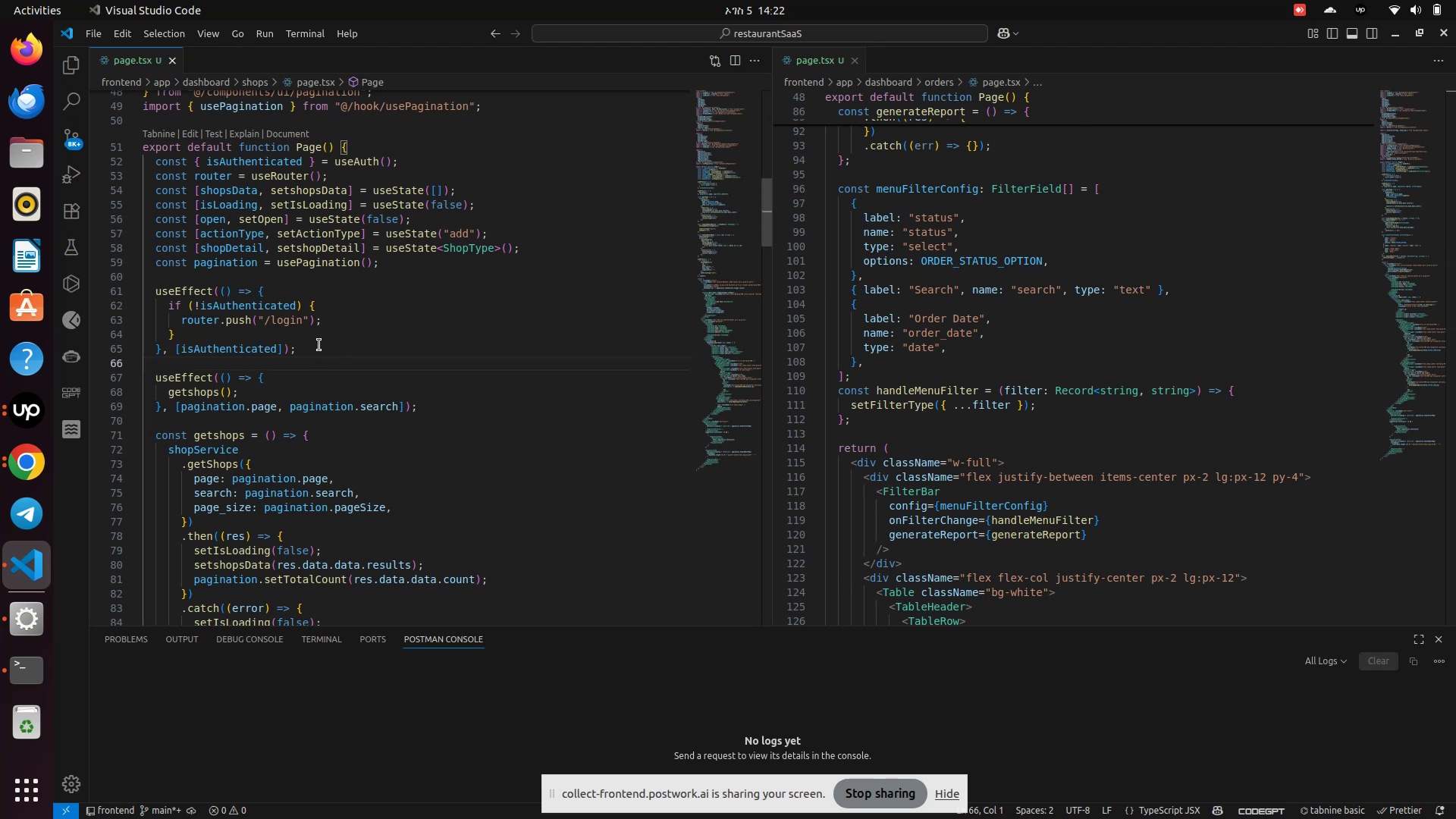 
left_click([322, 342])
 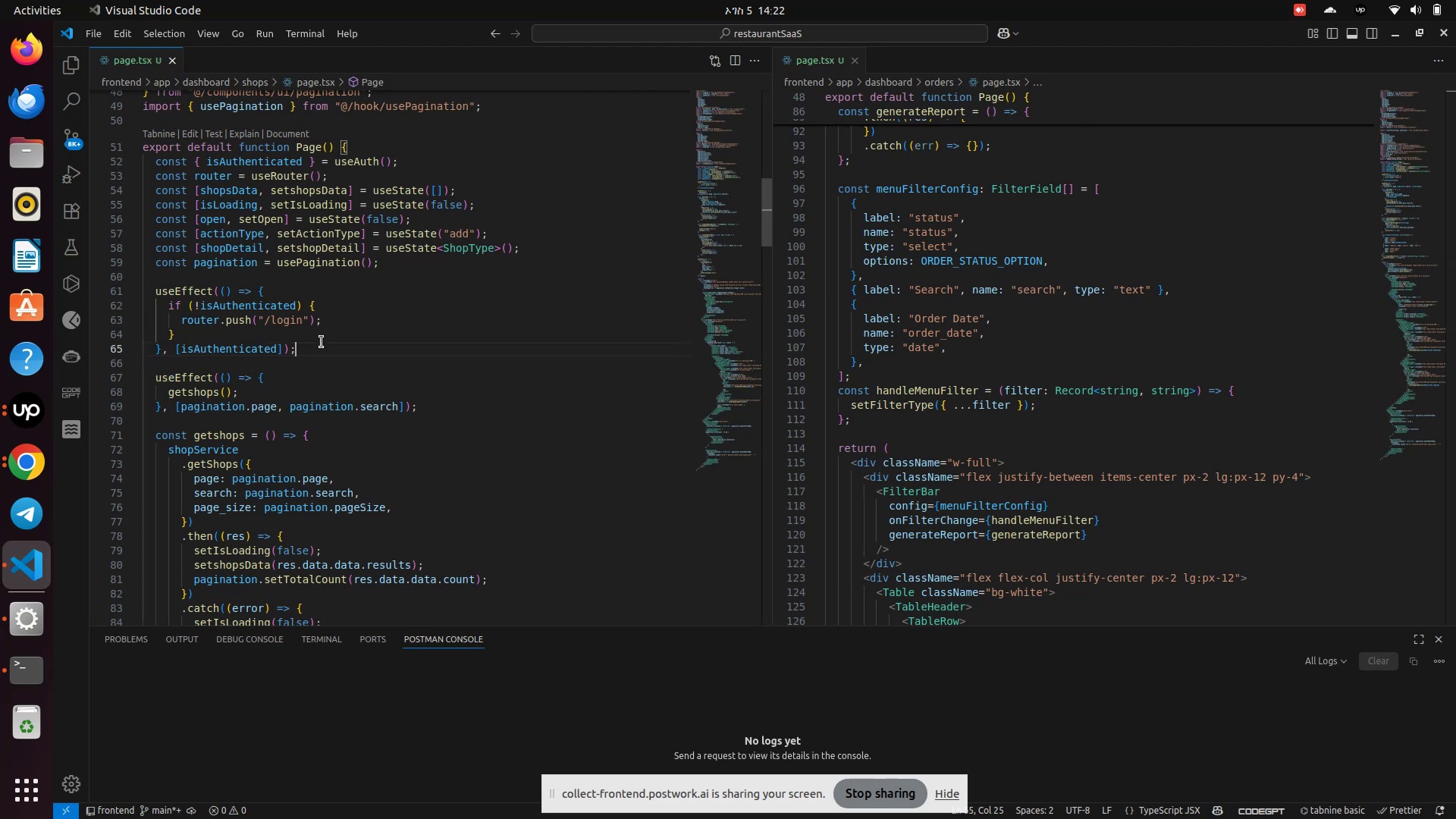 
scroll: coordinate [321, 424], scroll_direction: down, amount: 20.0
 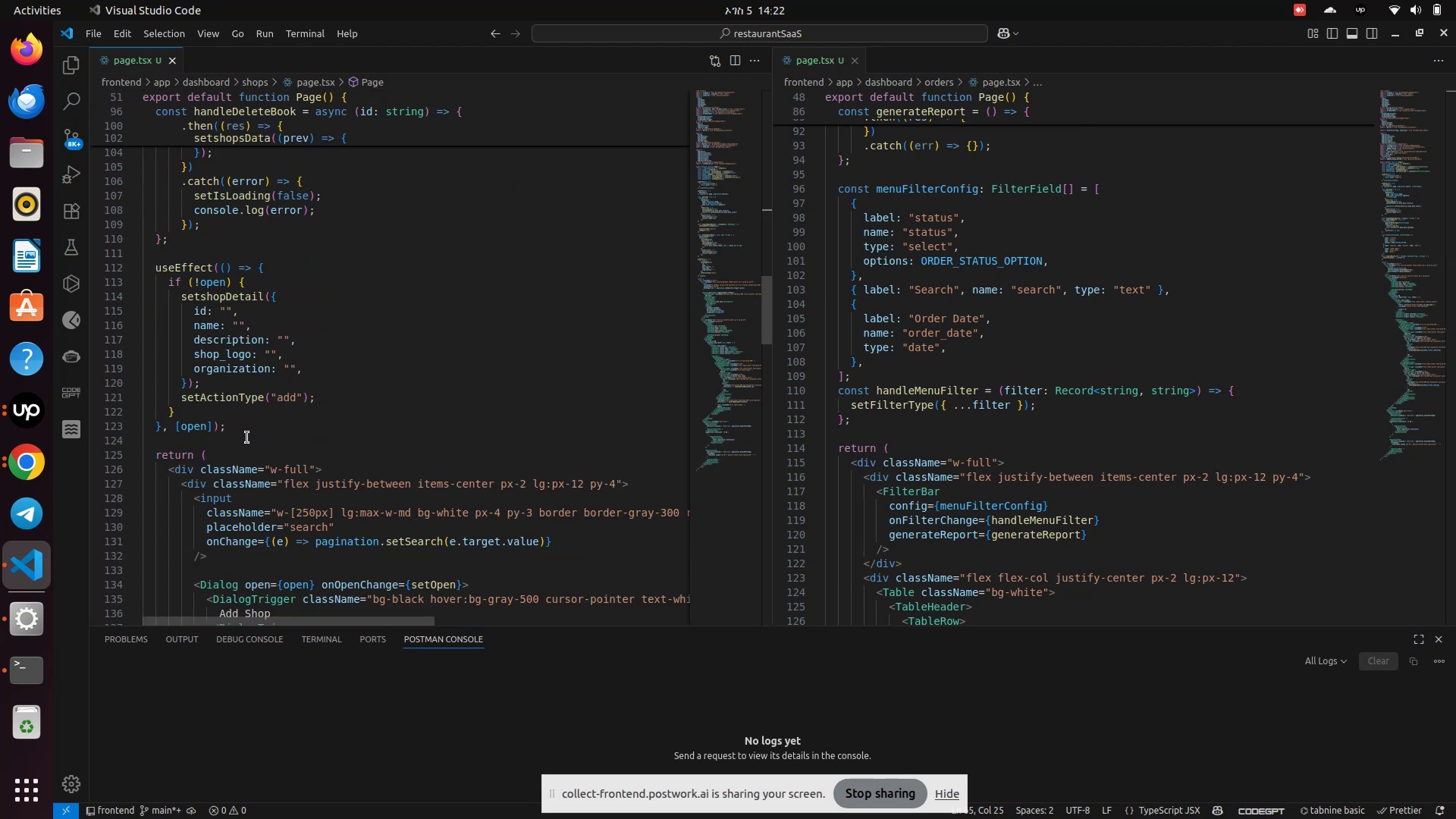 
left_click([256, 429])
 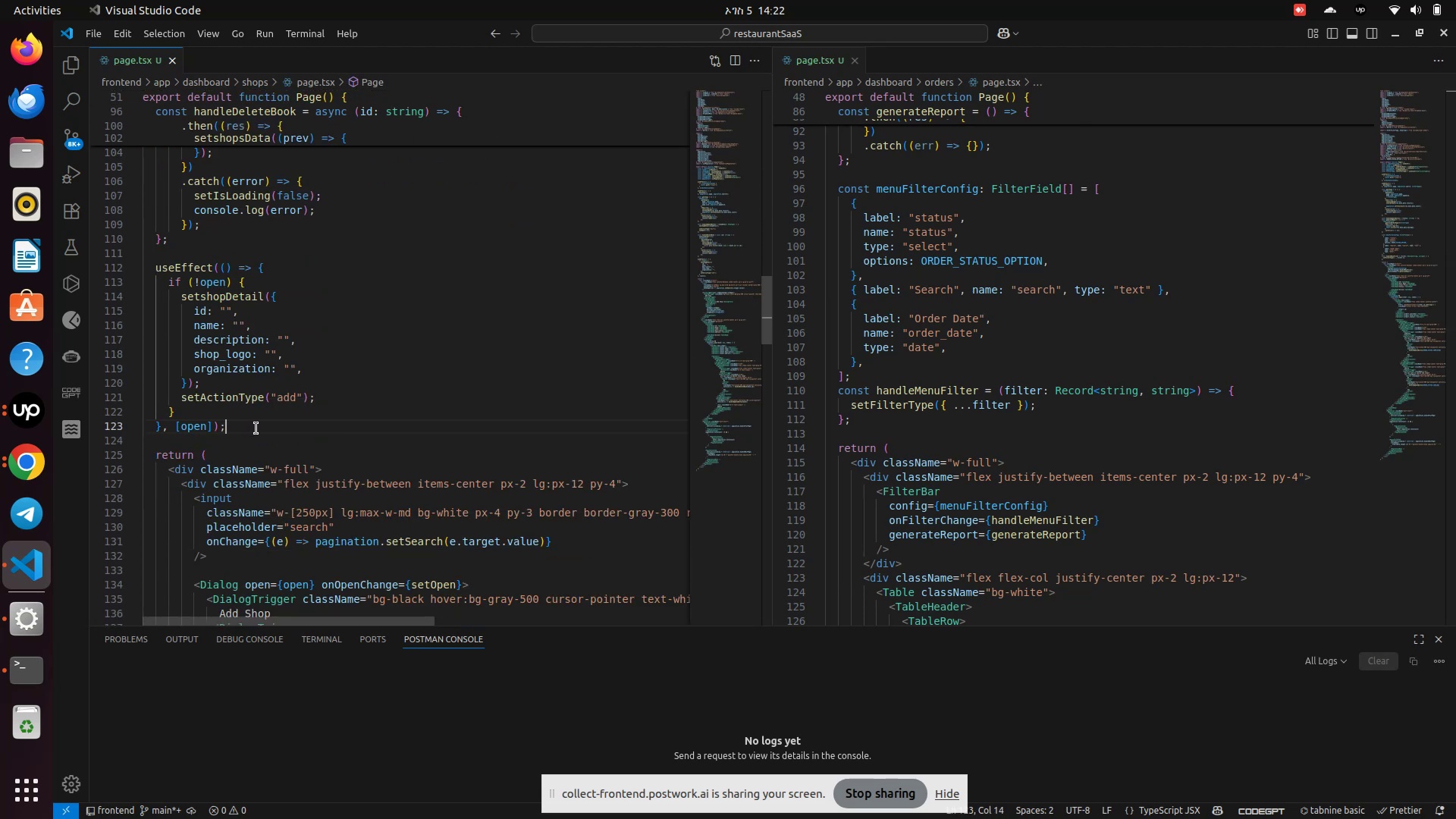 
key(Enter)
 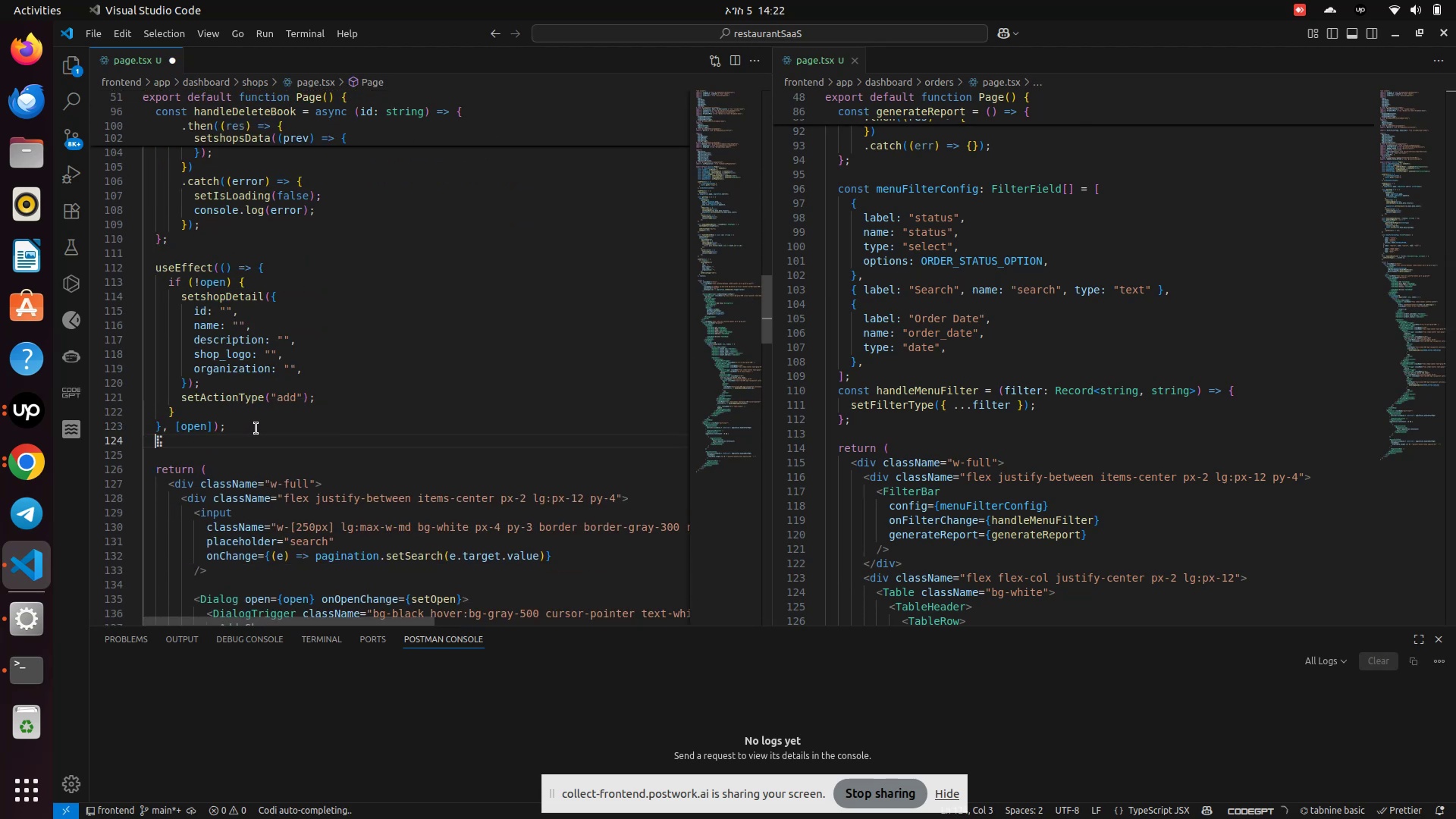 
key(Enter)
 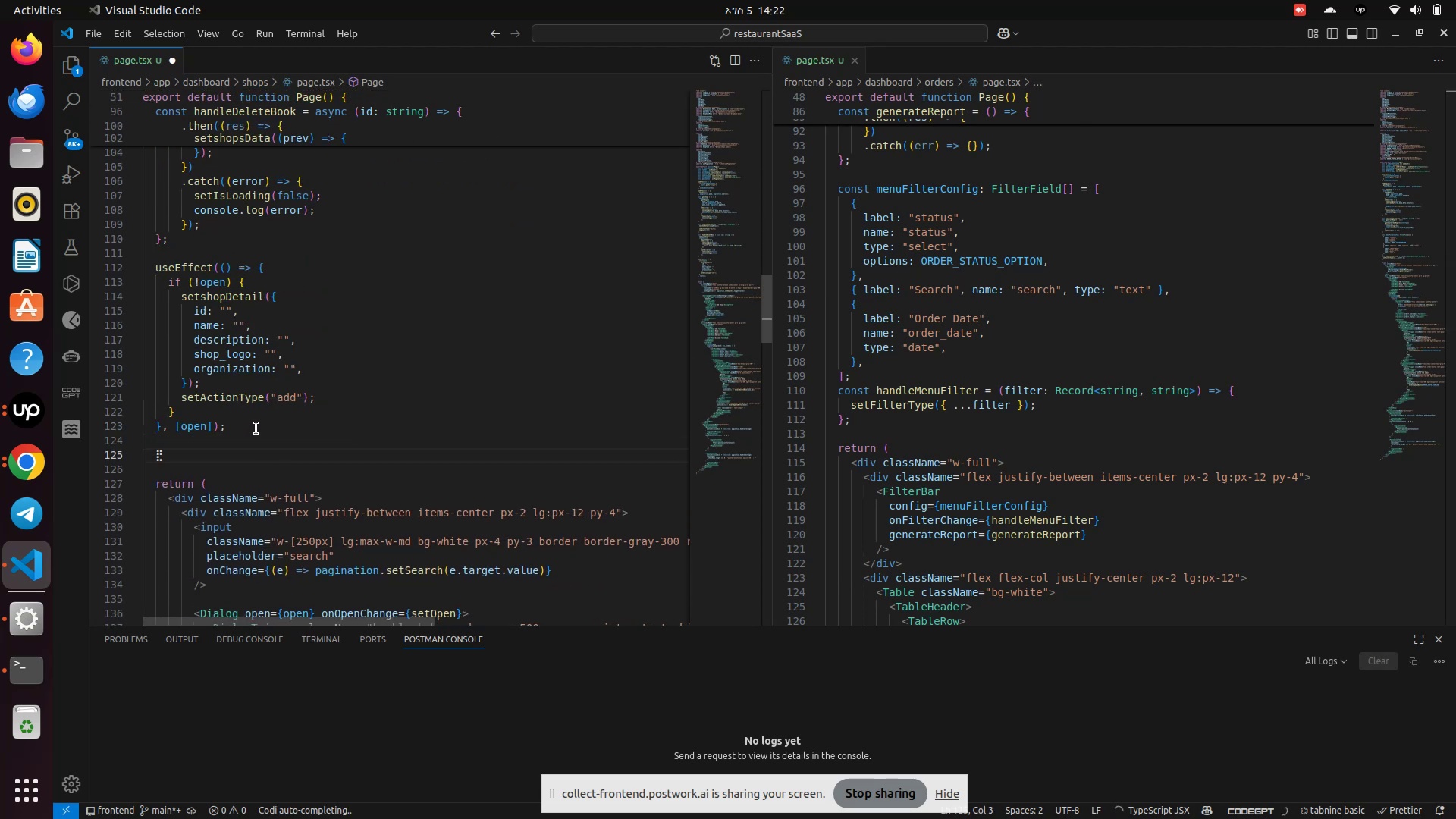 
type(const menuFilterCon)
 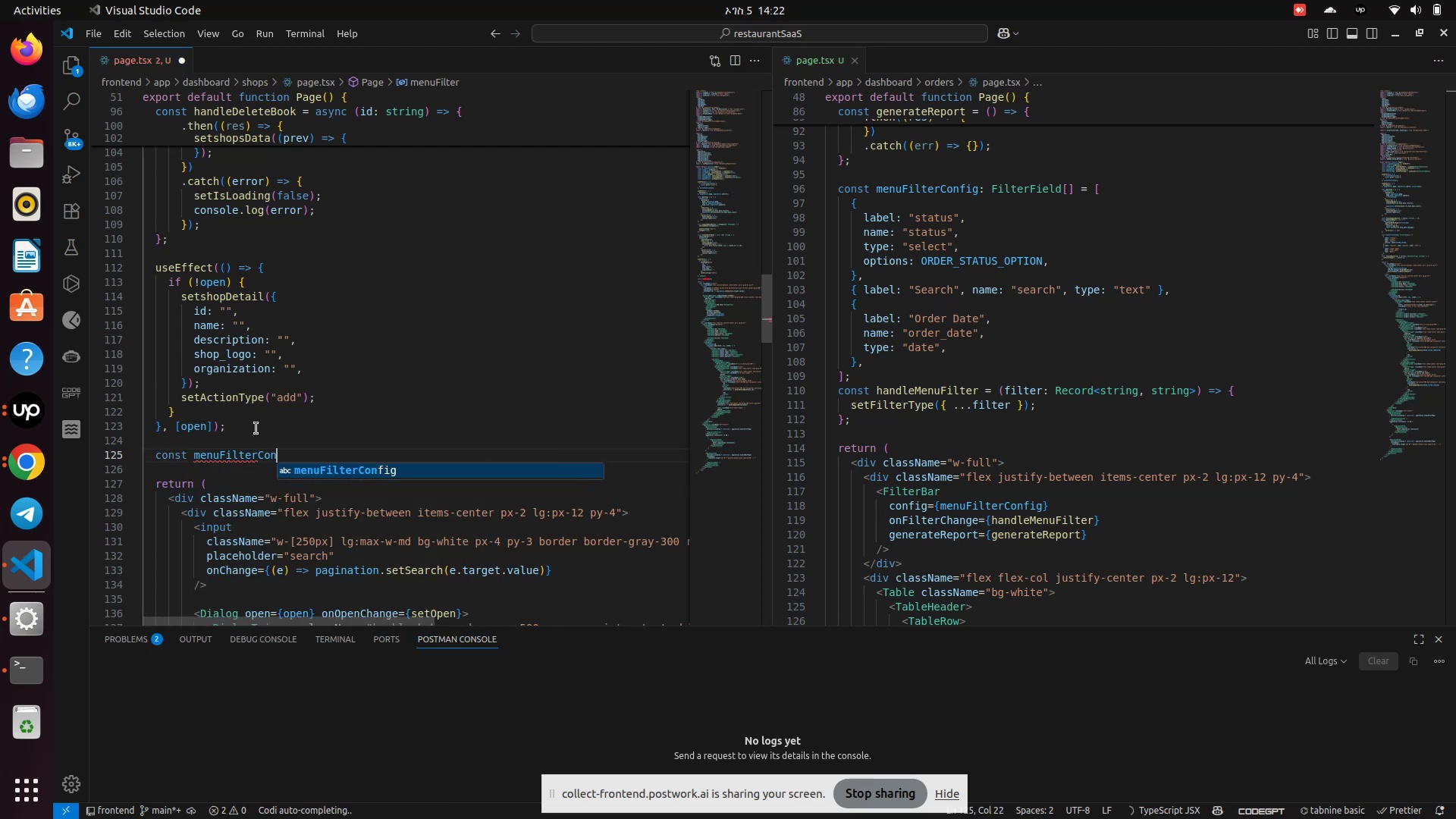 
key(Enter)
 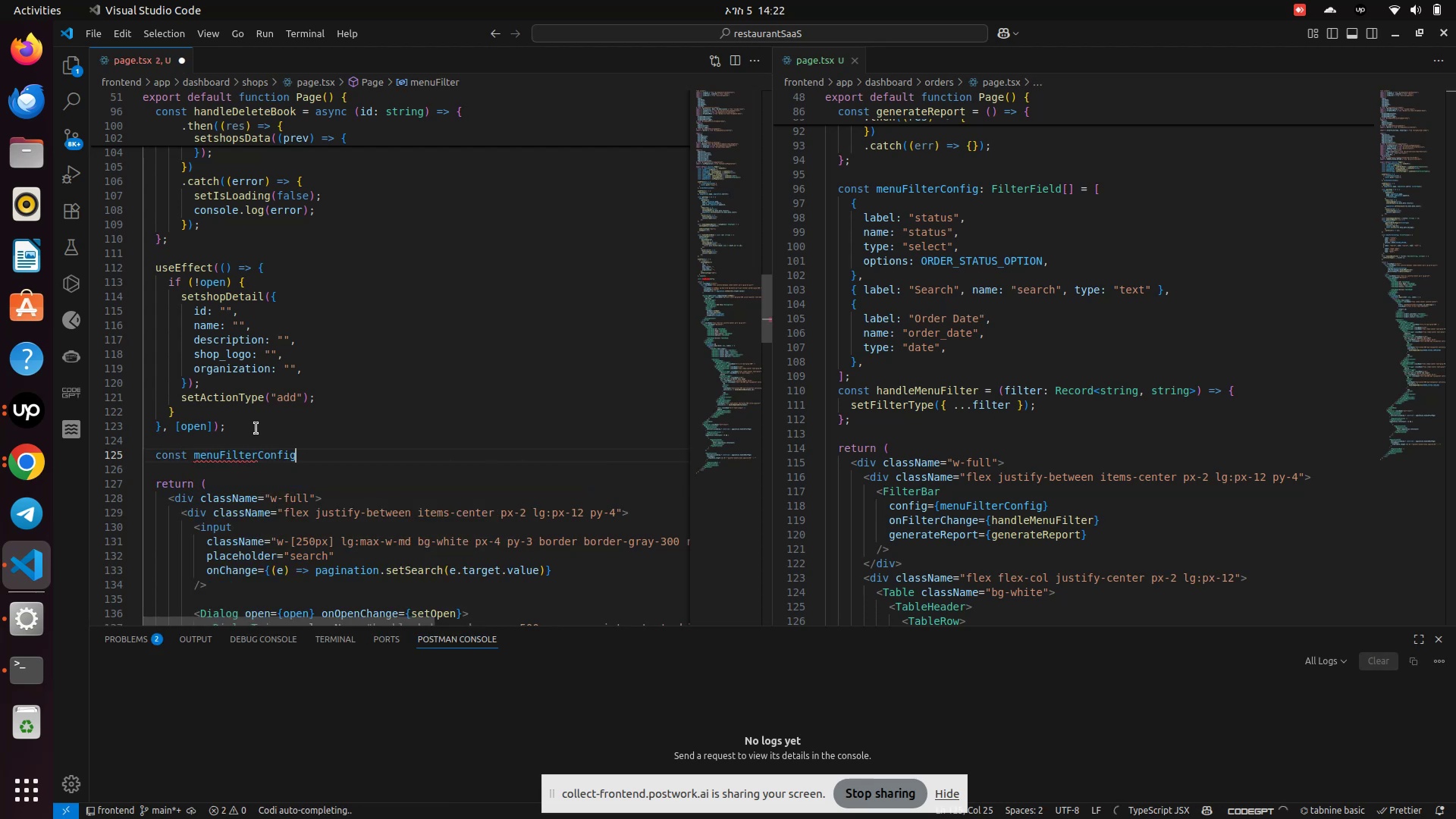 
type( )
key(Backspace)
type(: FilterFiel)
 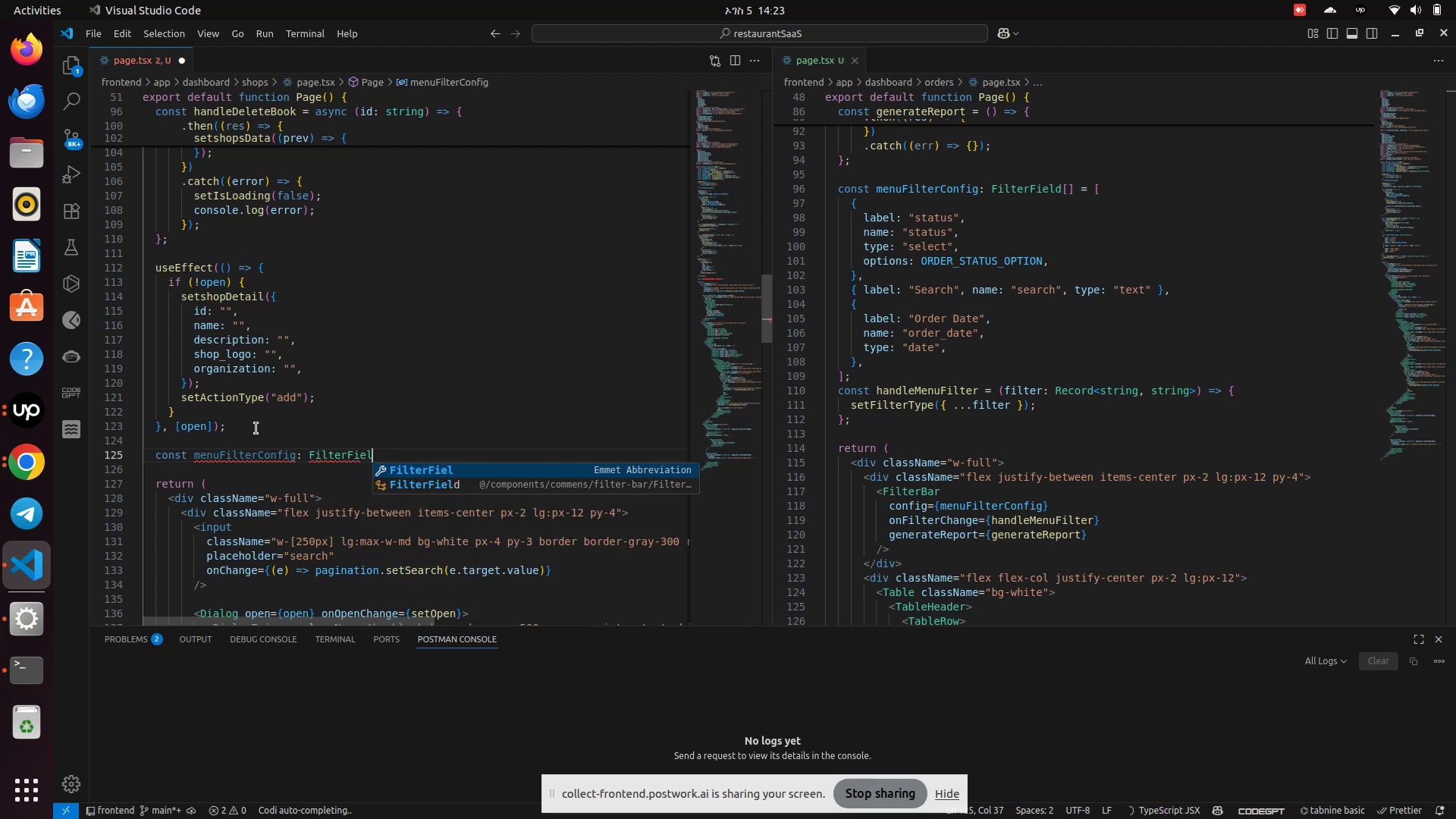 
key(ArrowDown)
 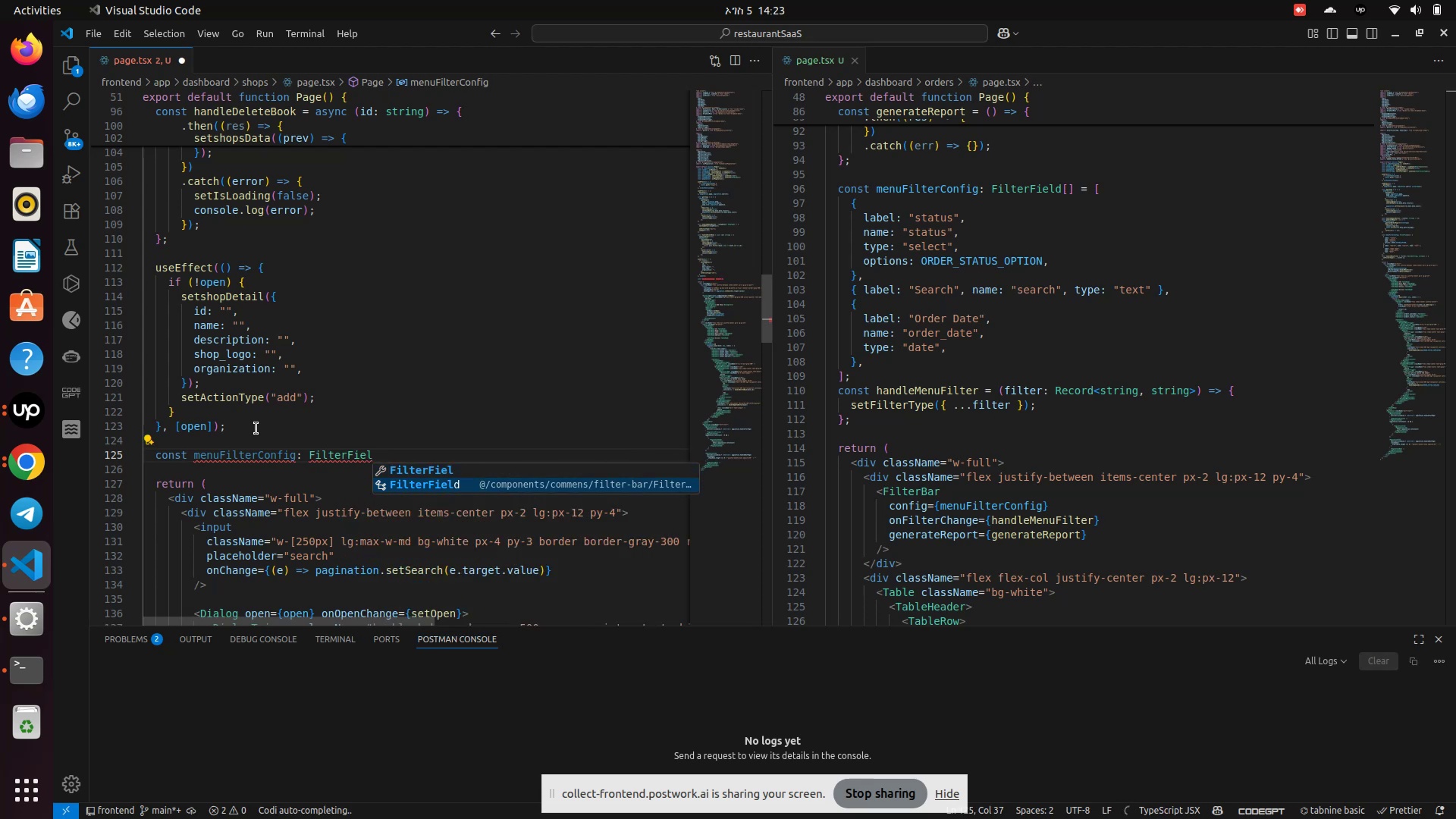 
key(Enter)
 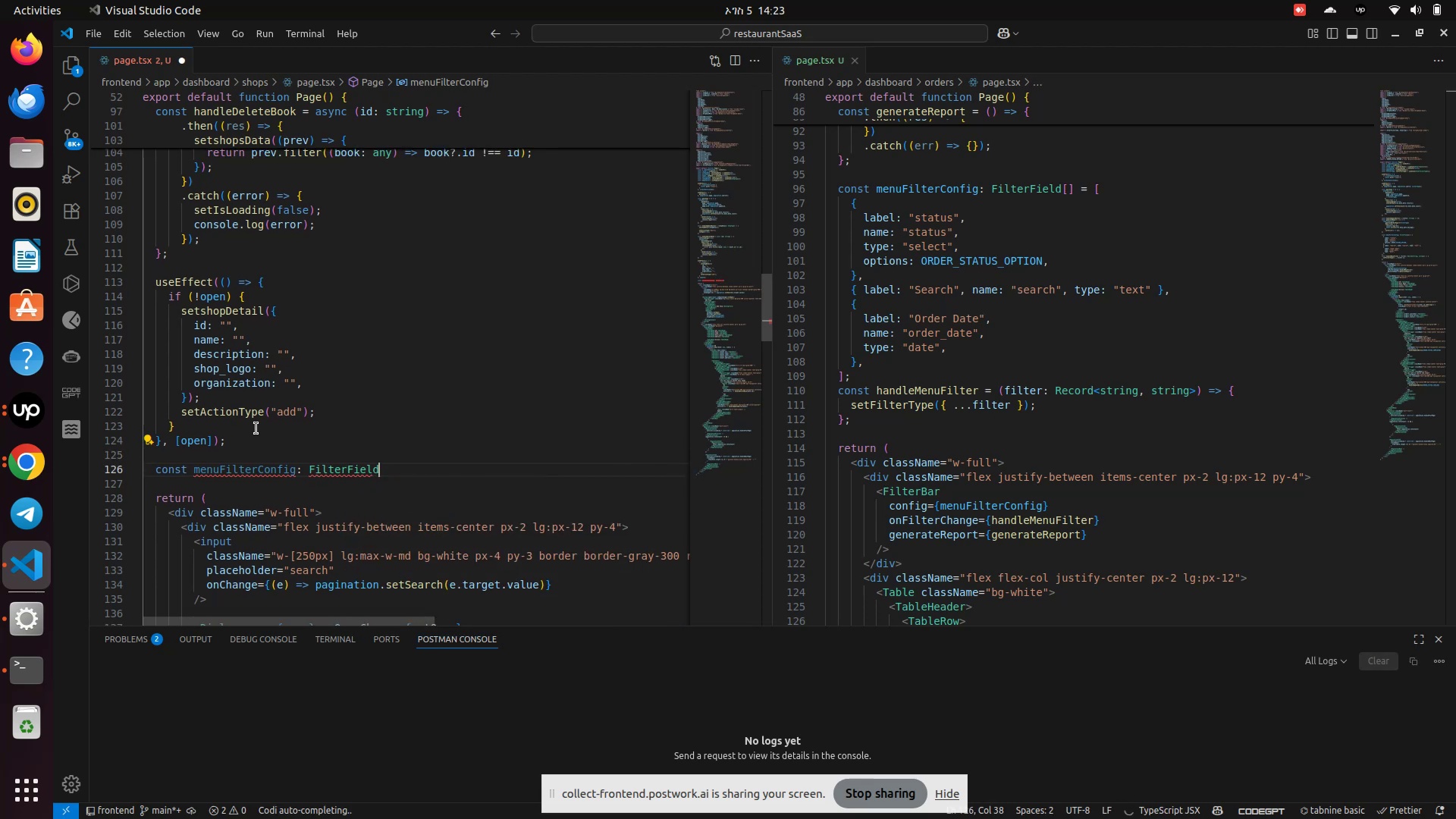 
key(Space)
 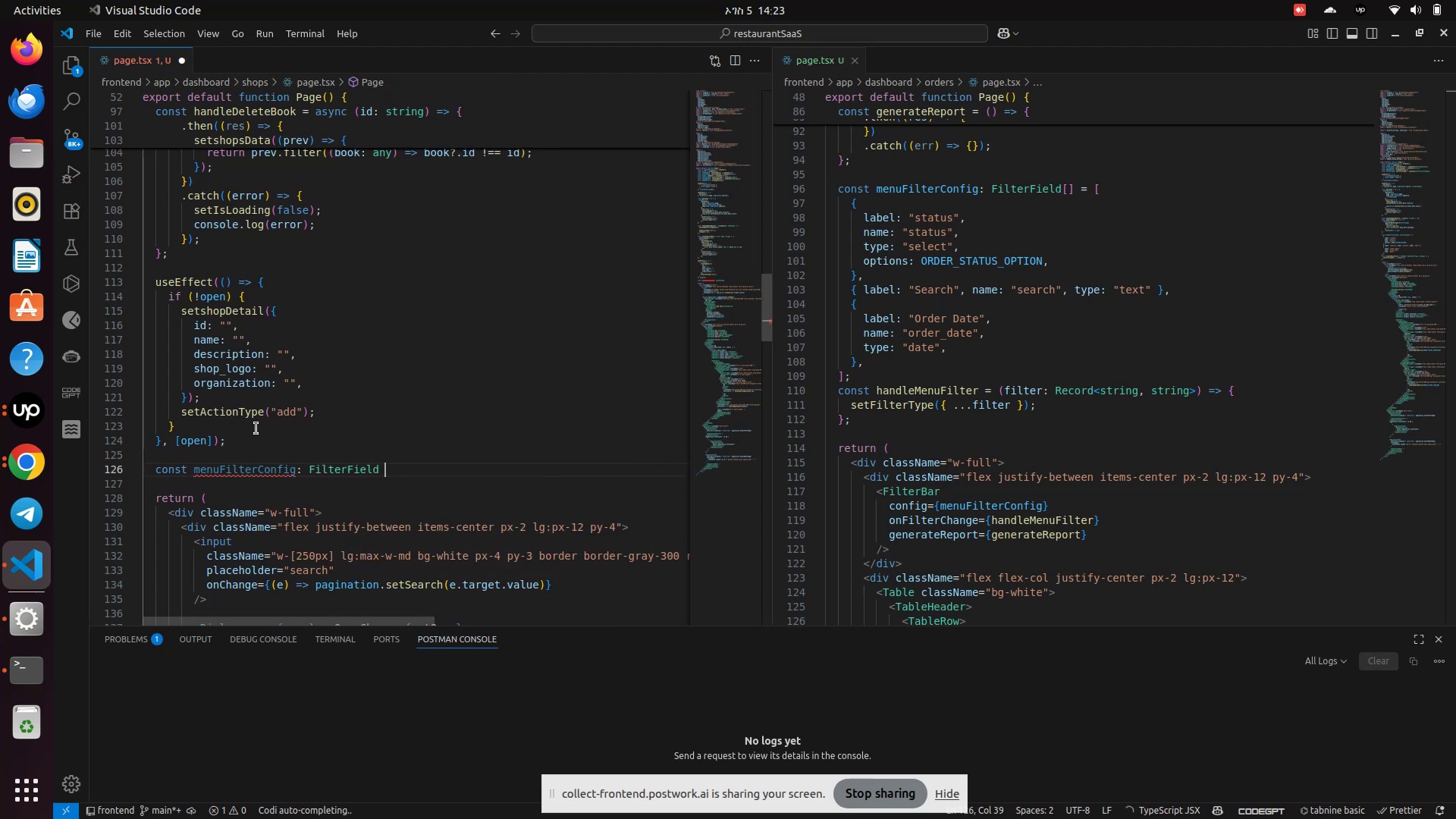 
key(Backspace)
 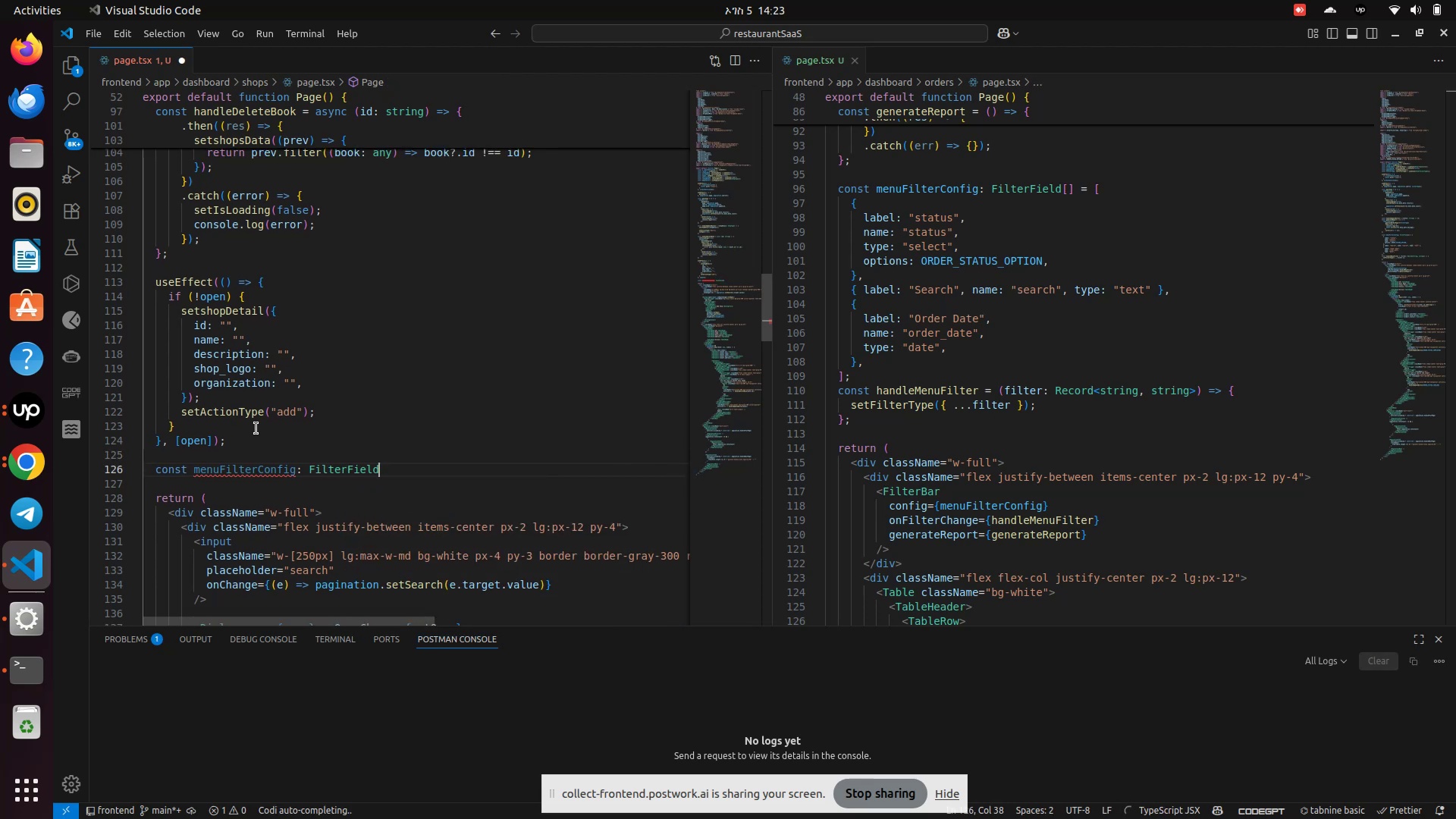 
key(BracketLeft)
 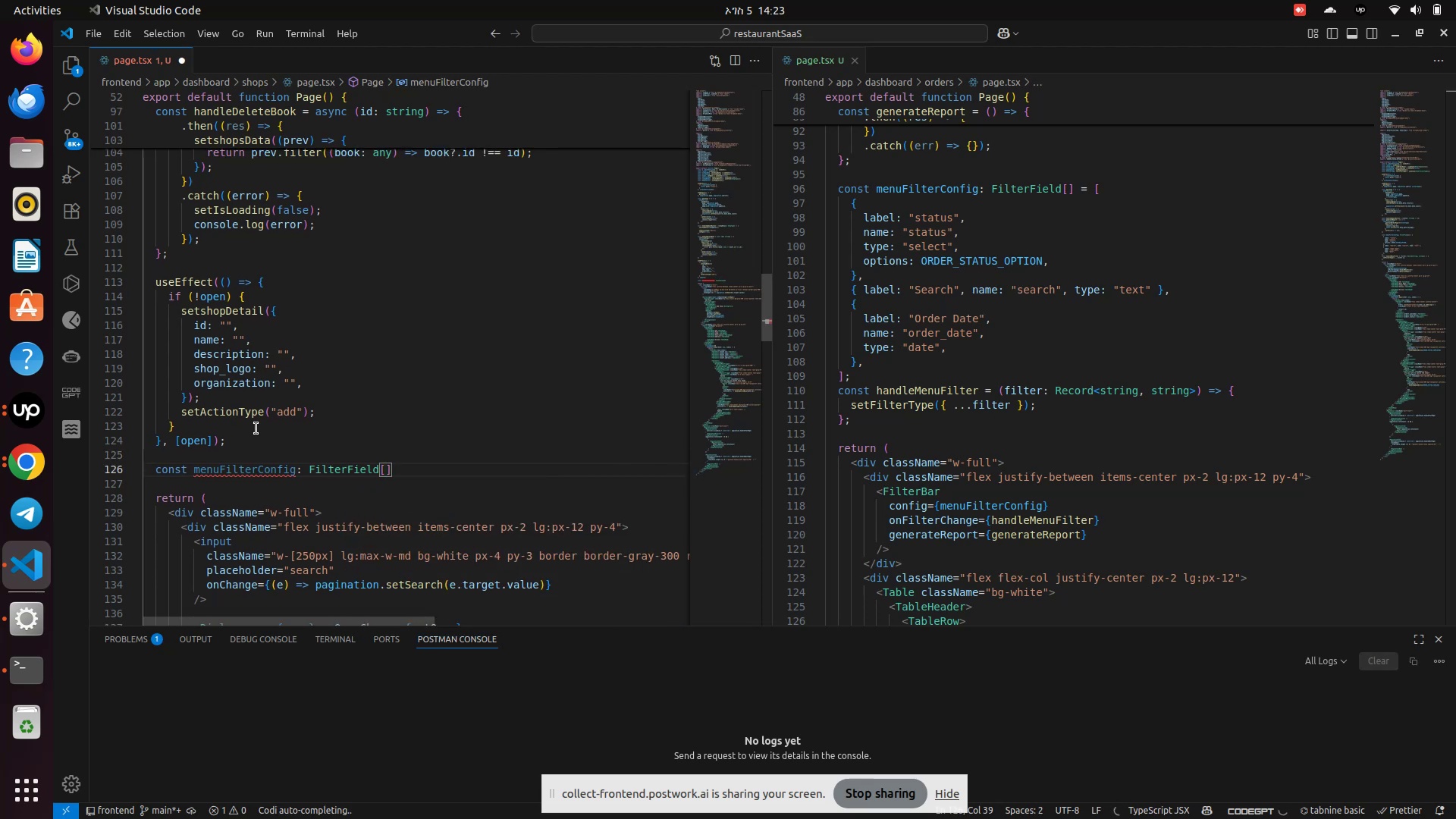 
key(ArrowRight)
 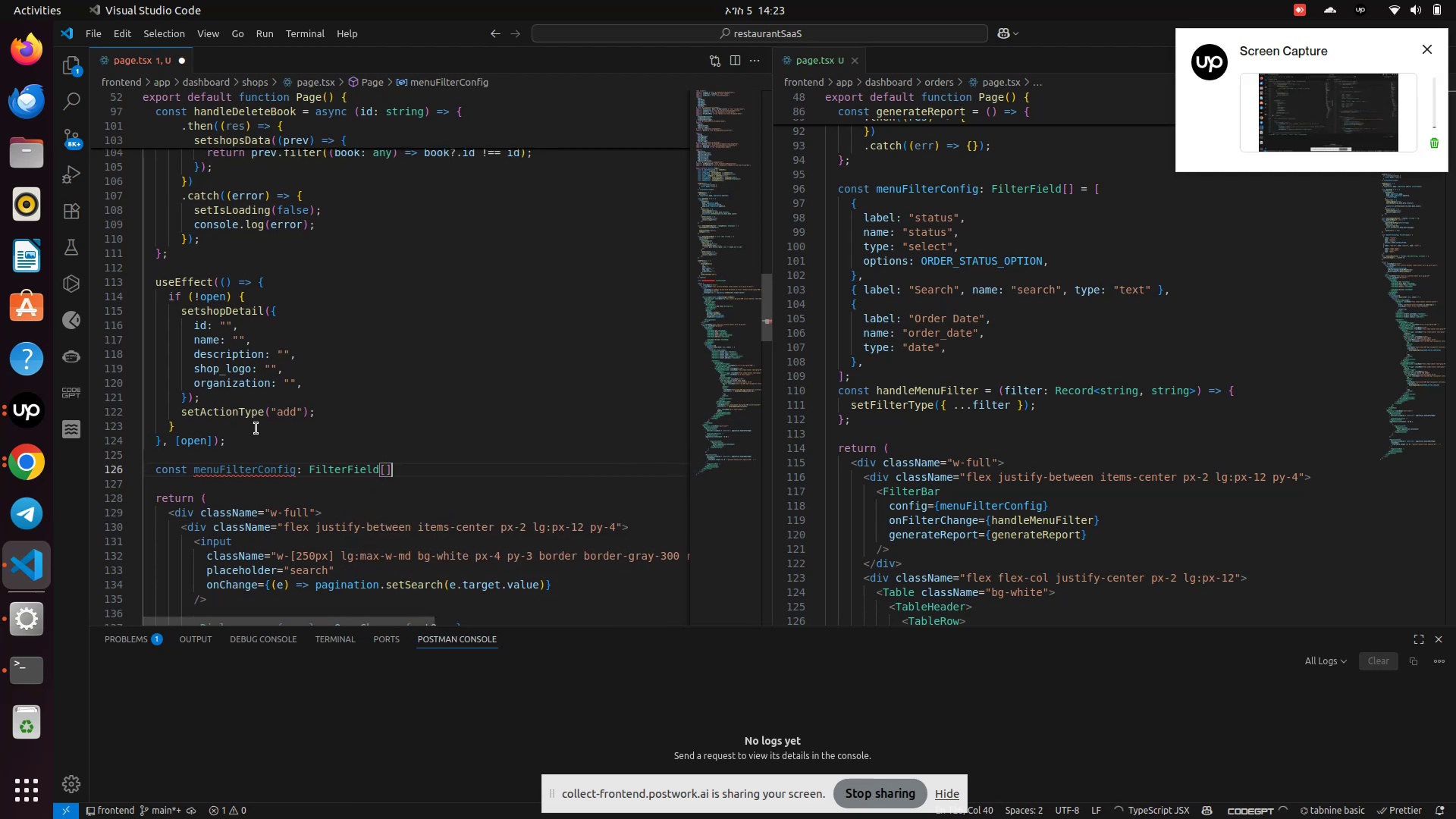 
key(Space)
 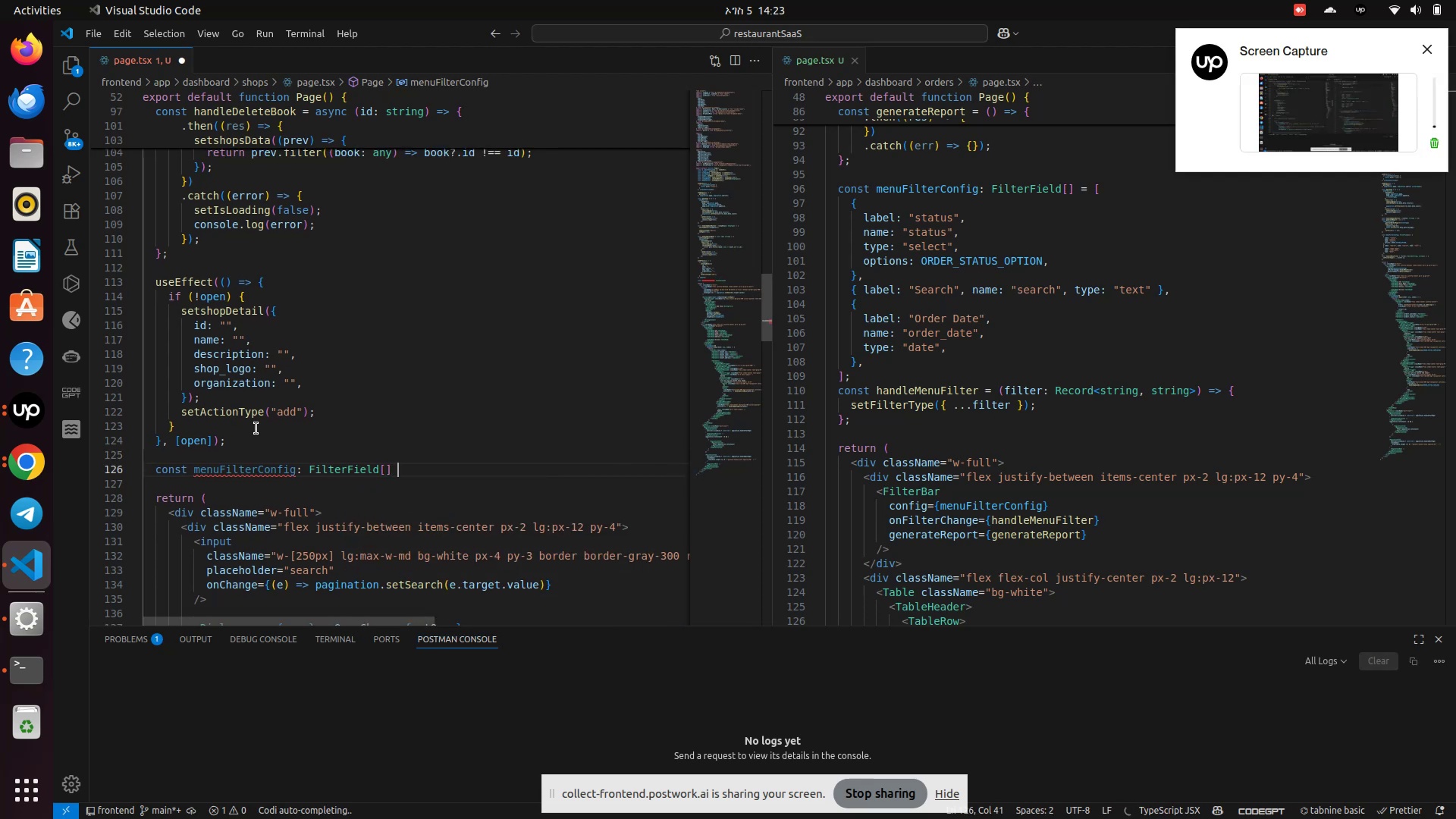 
key(Equal)
 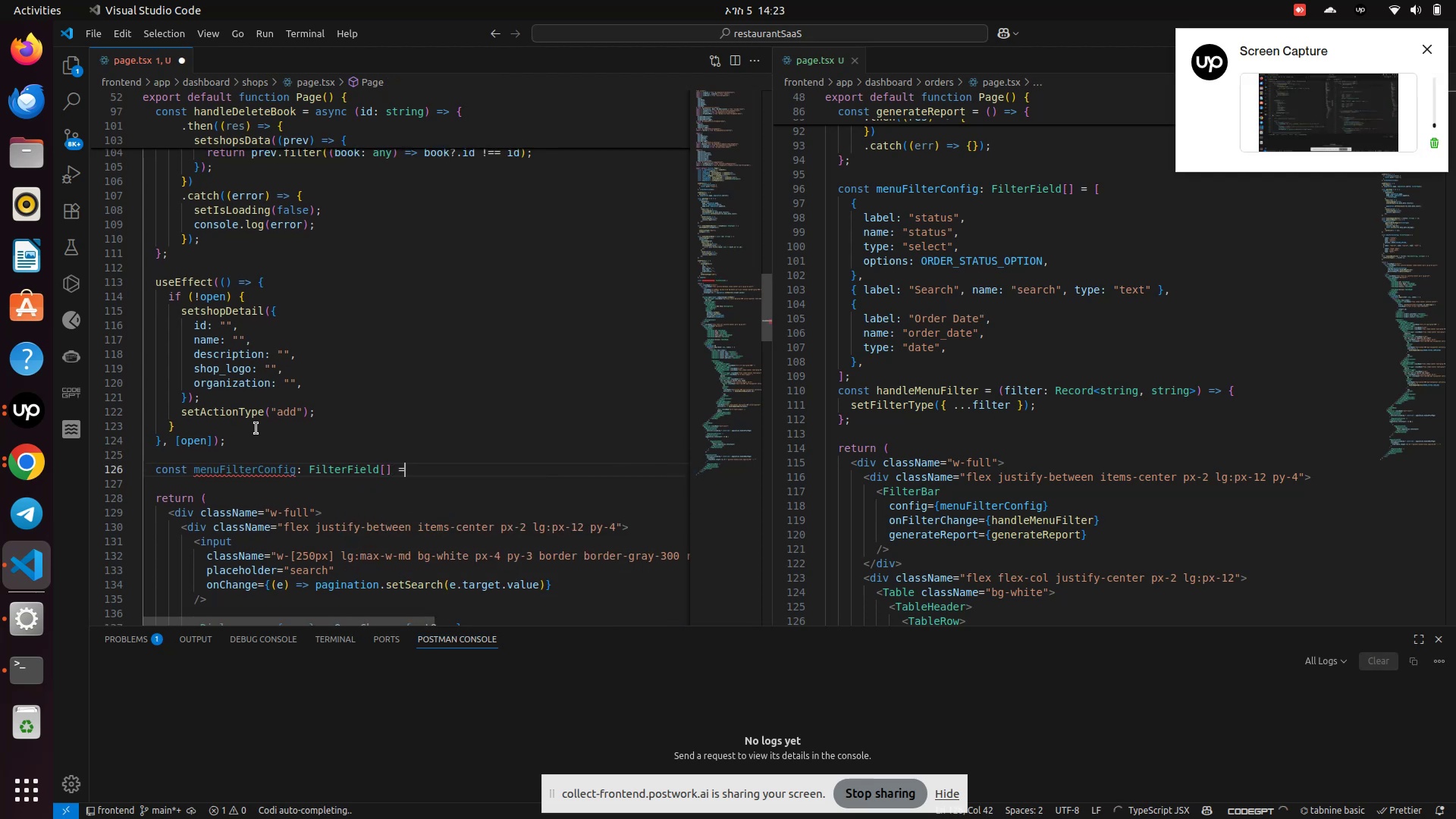 
key(Space)
 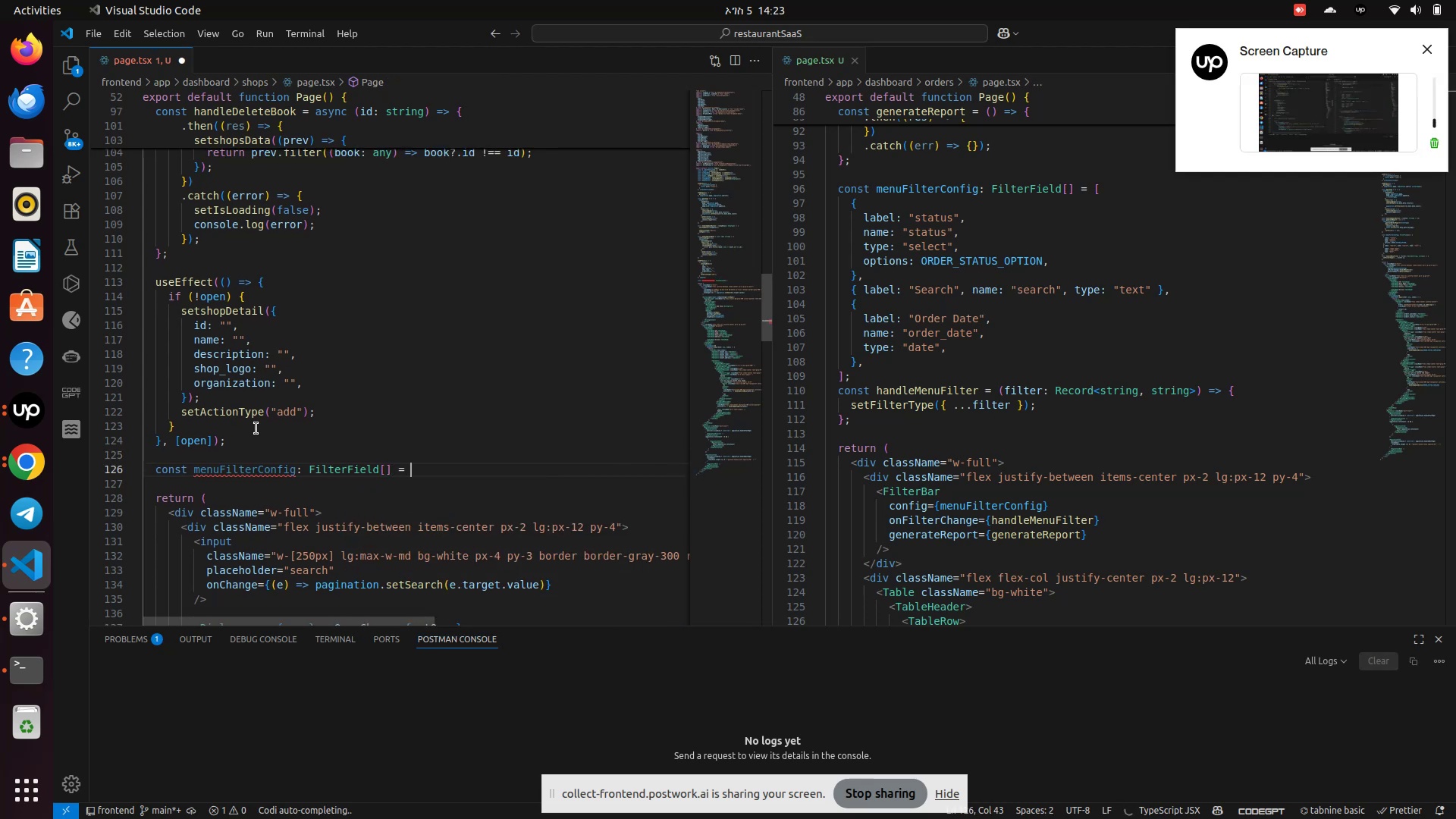 
key(BracketRight)
 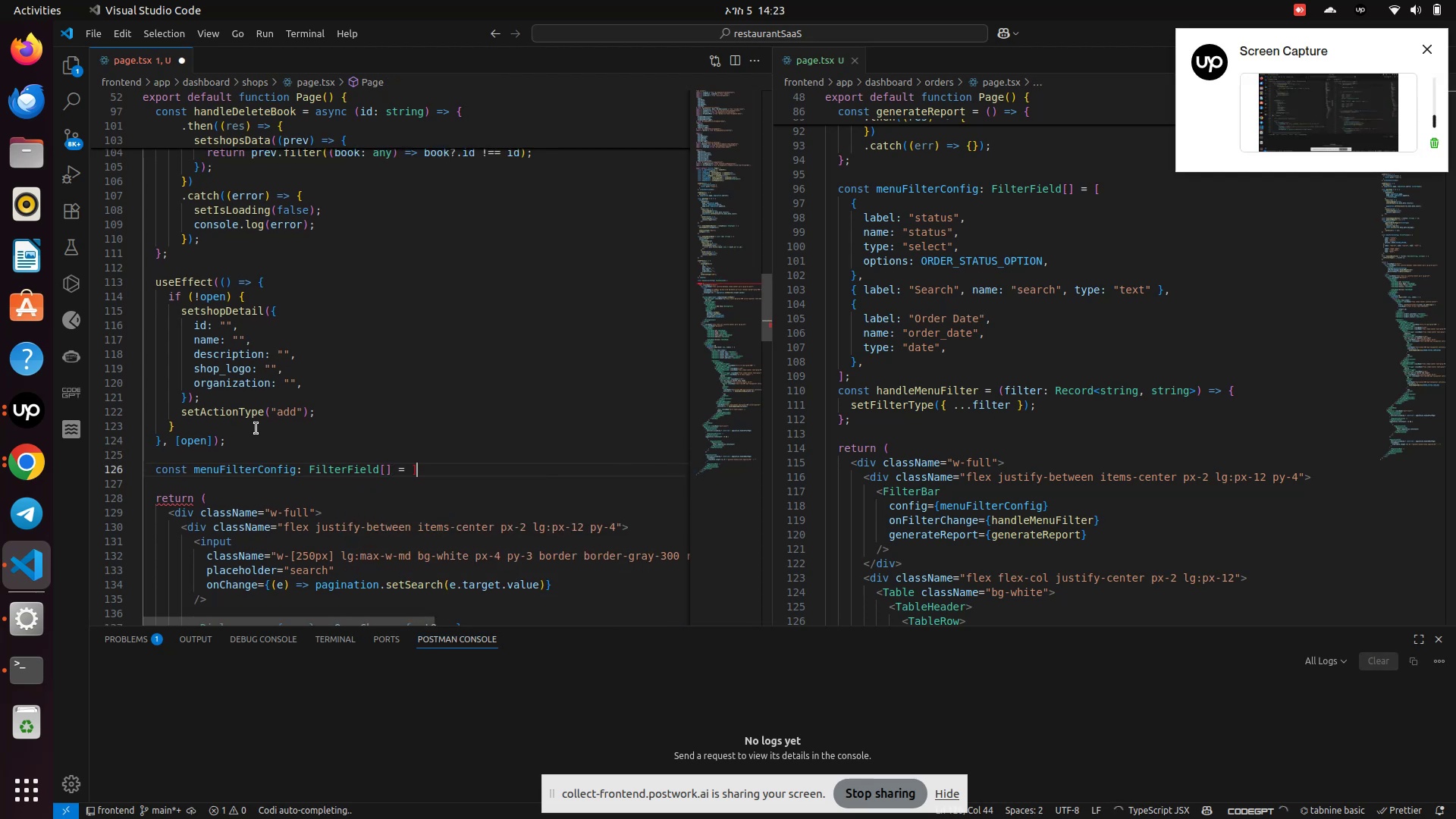 
key(Backspace)
 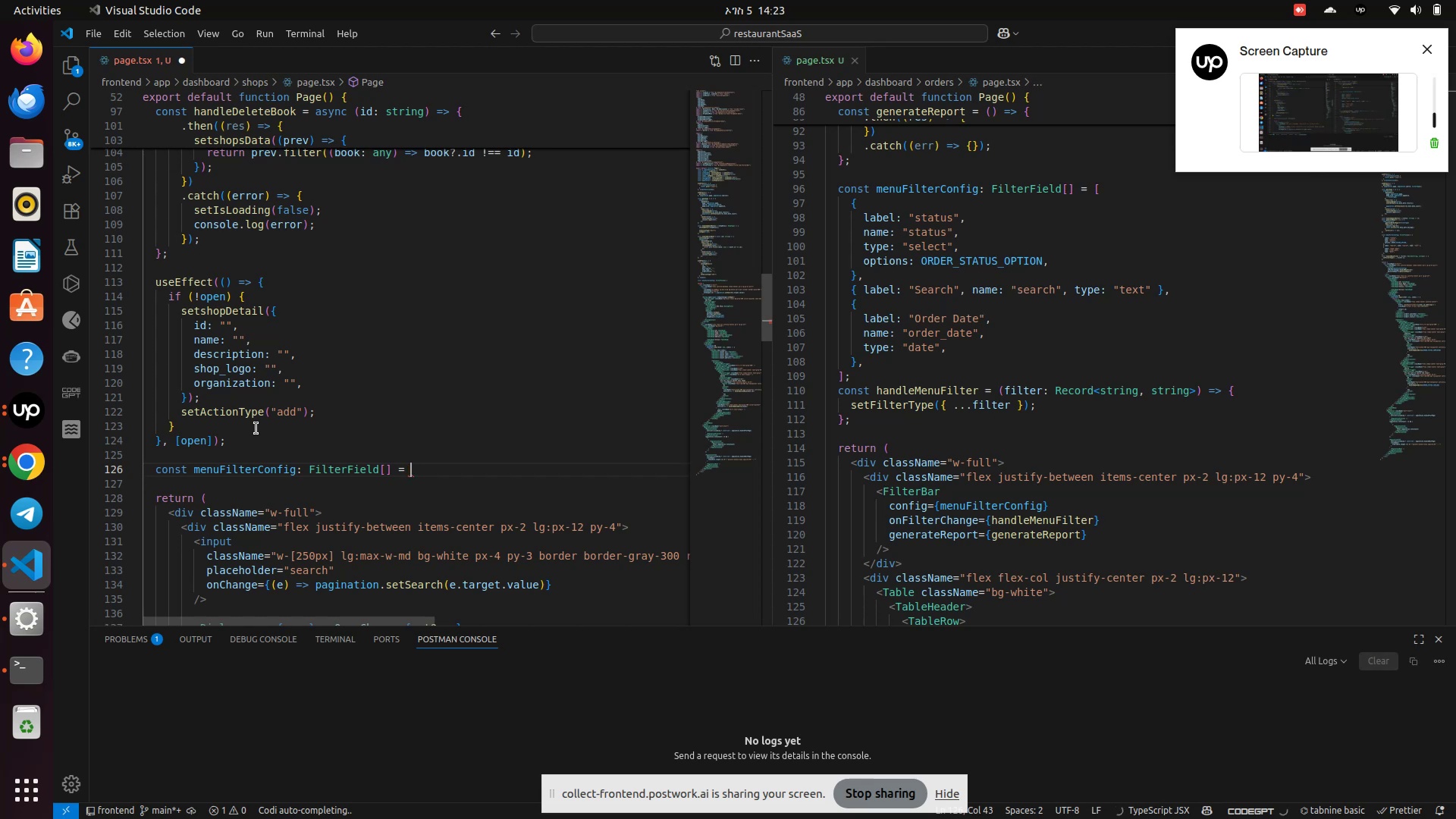 
key(BracketLeft)
 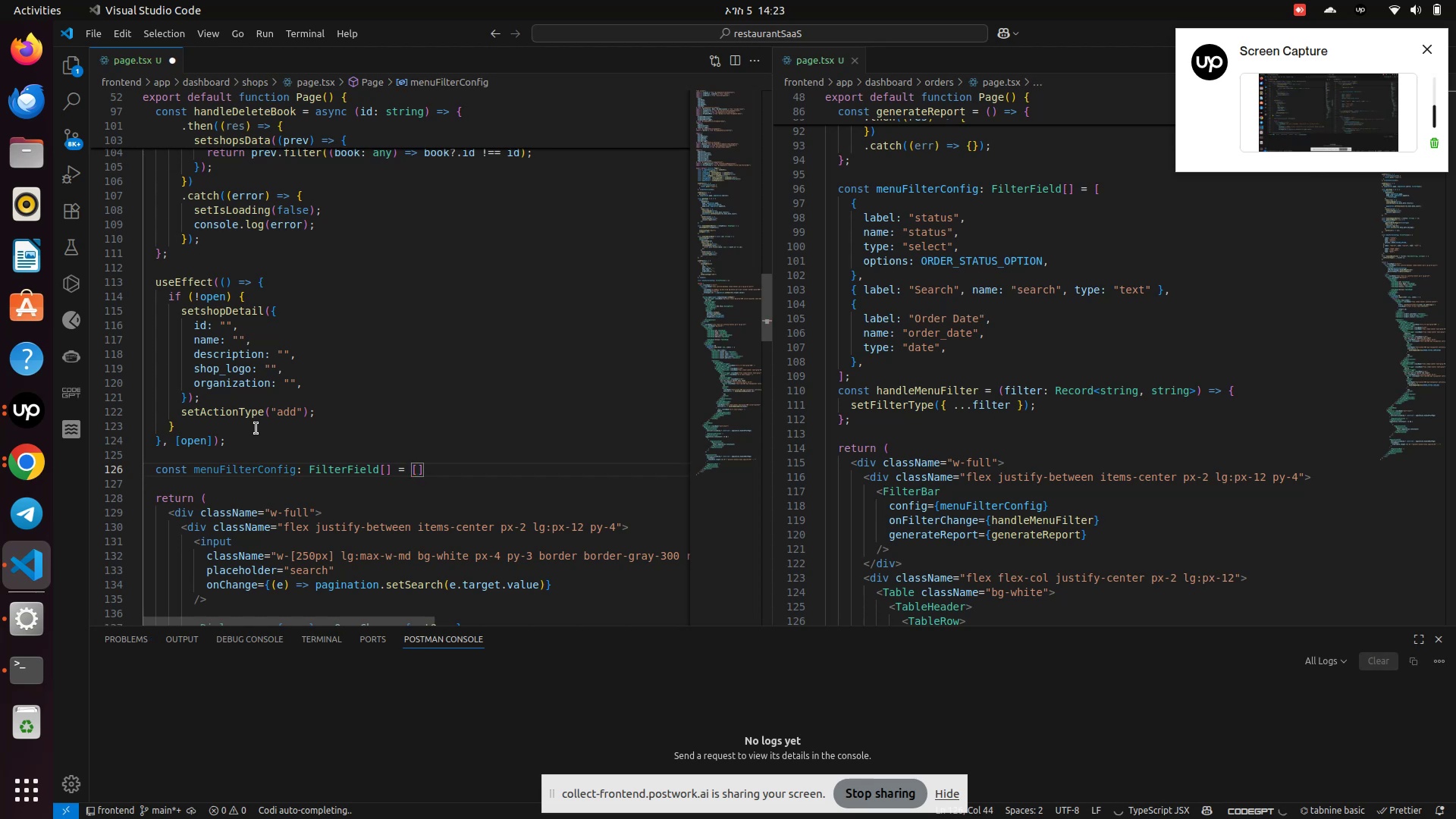 
key(Enter)
 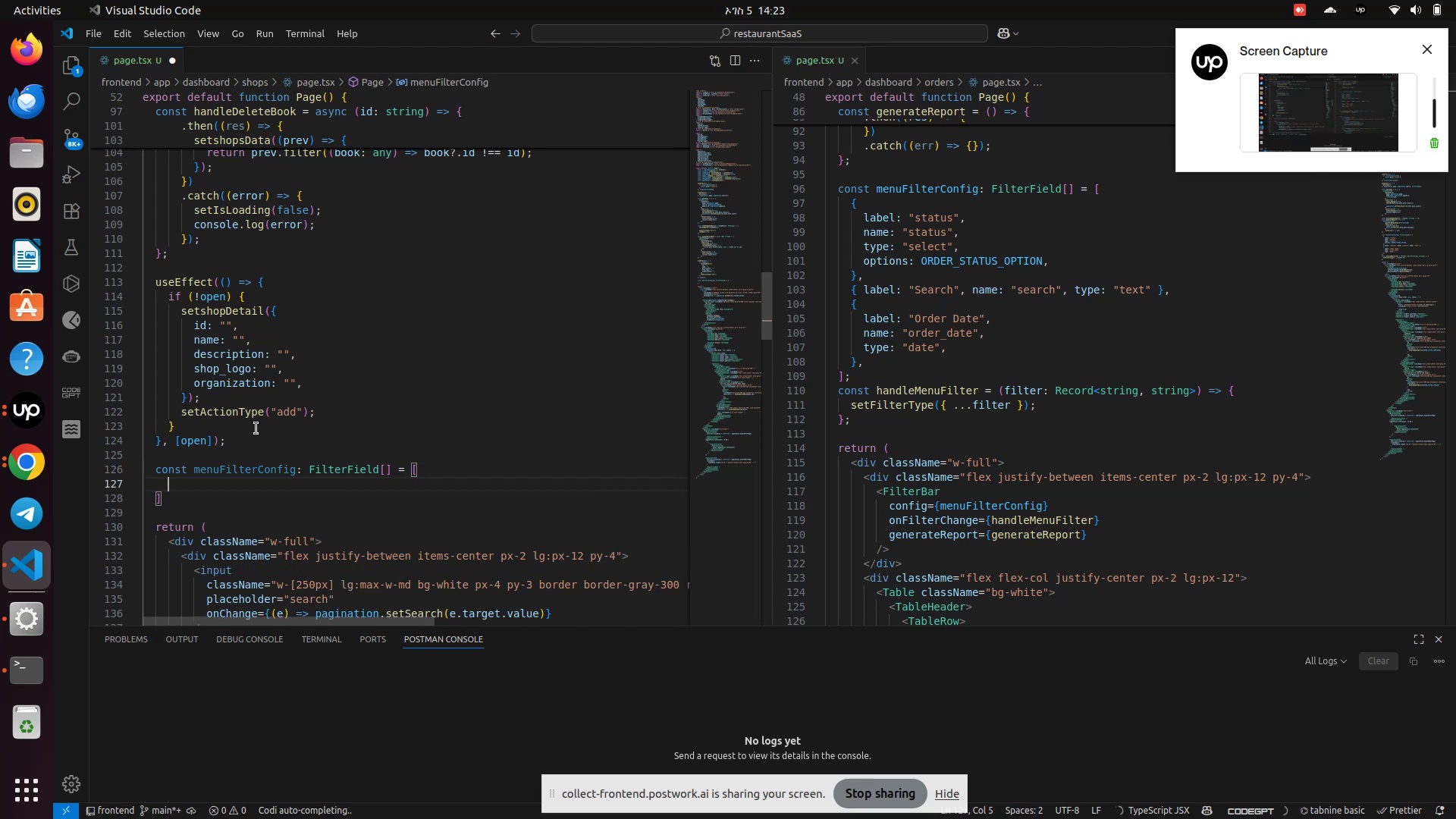 
key(Shift+BracketLeft)
 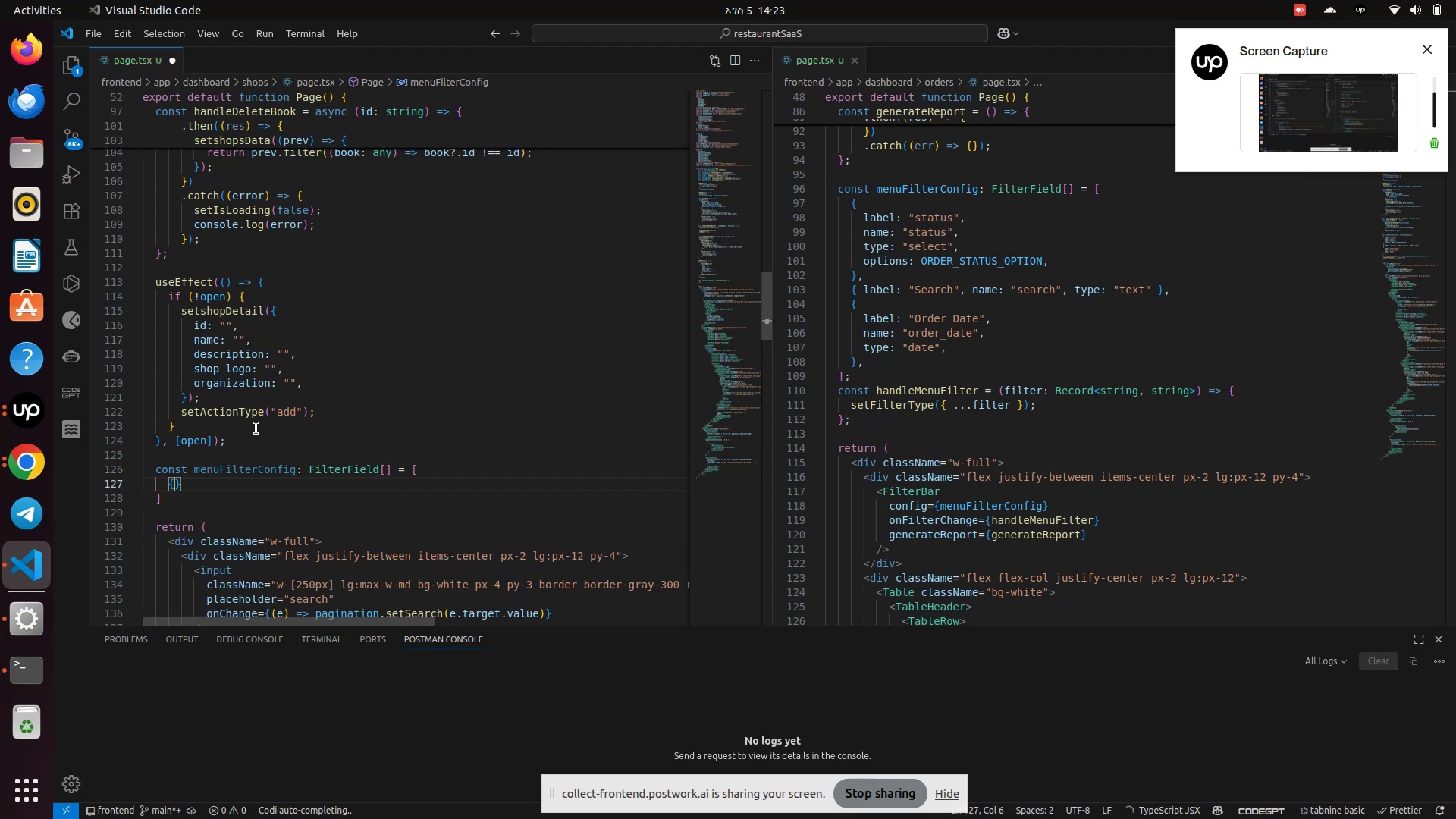 
key(Enter)
 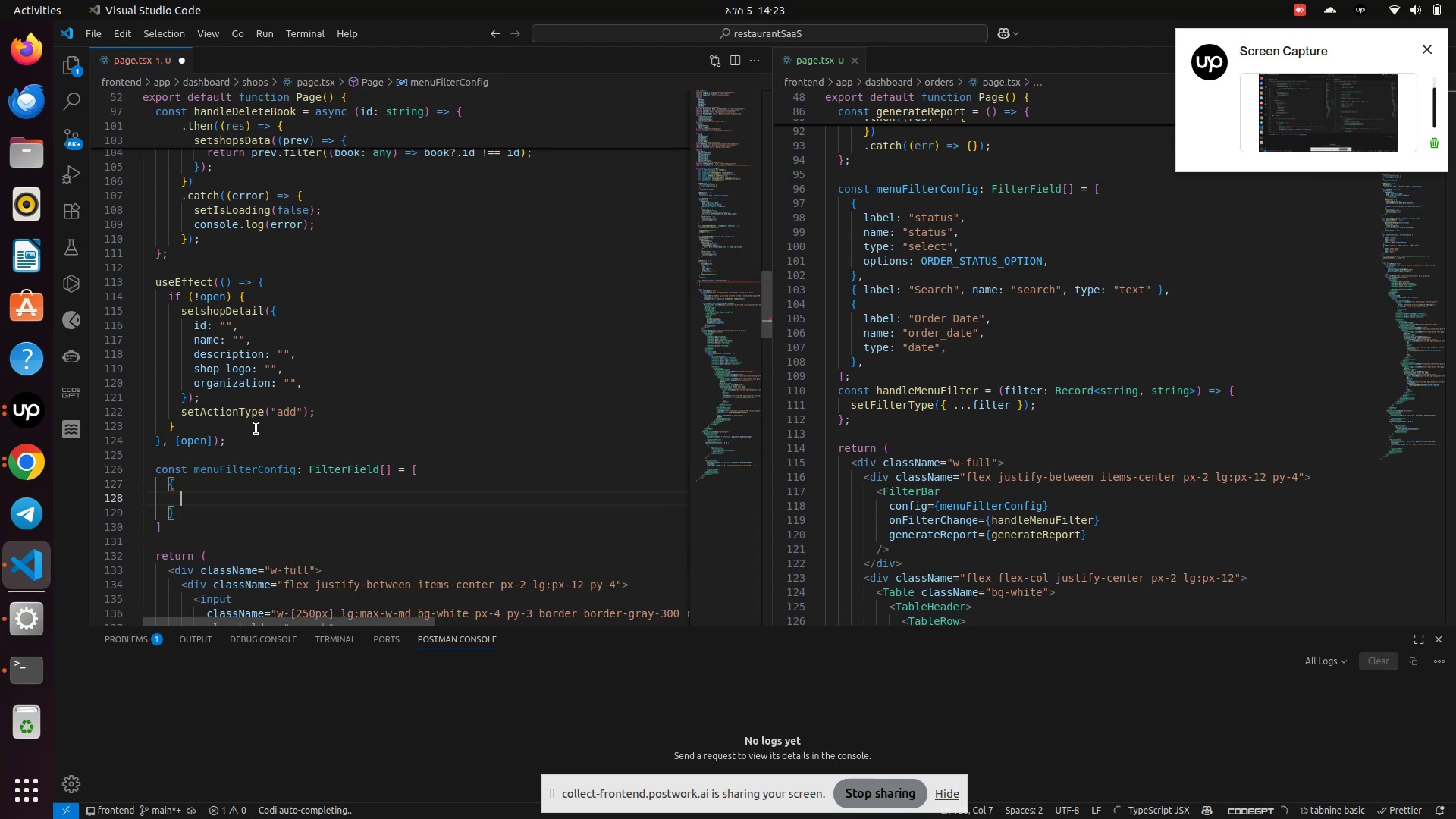 
type(lab)
 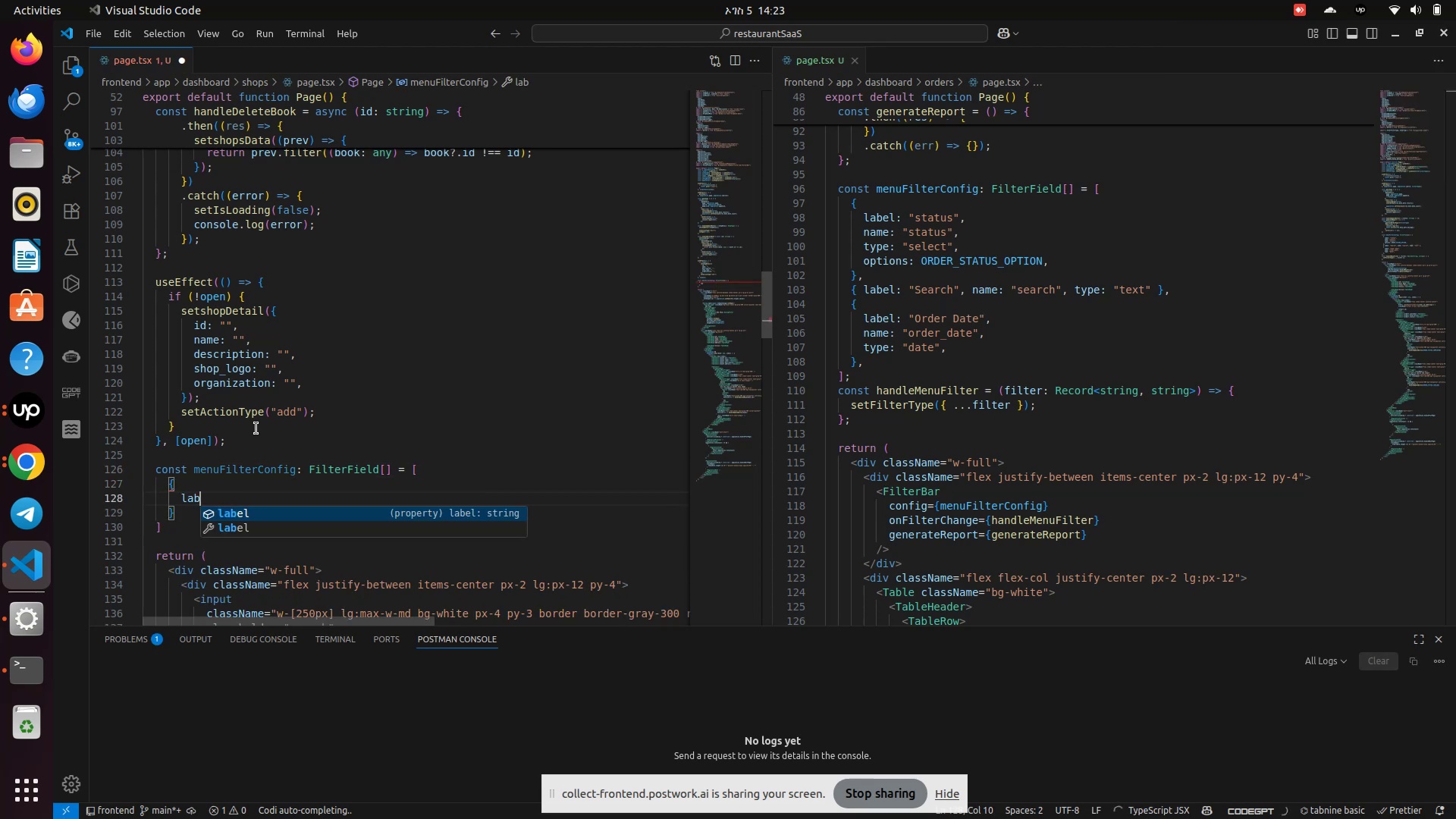 
key(Enter)
 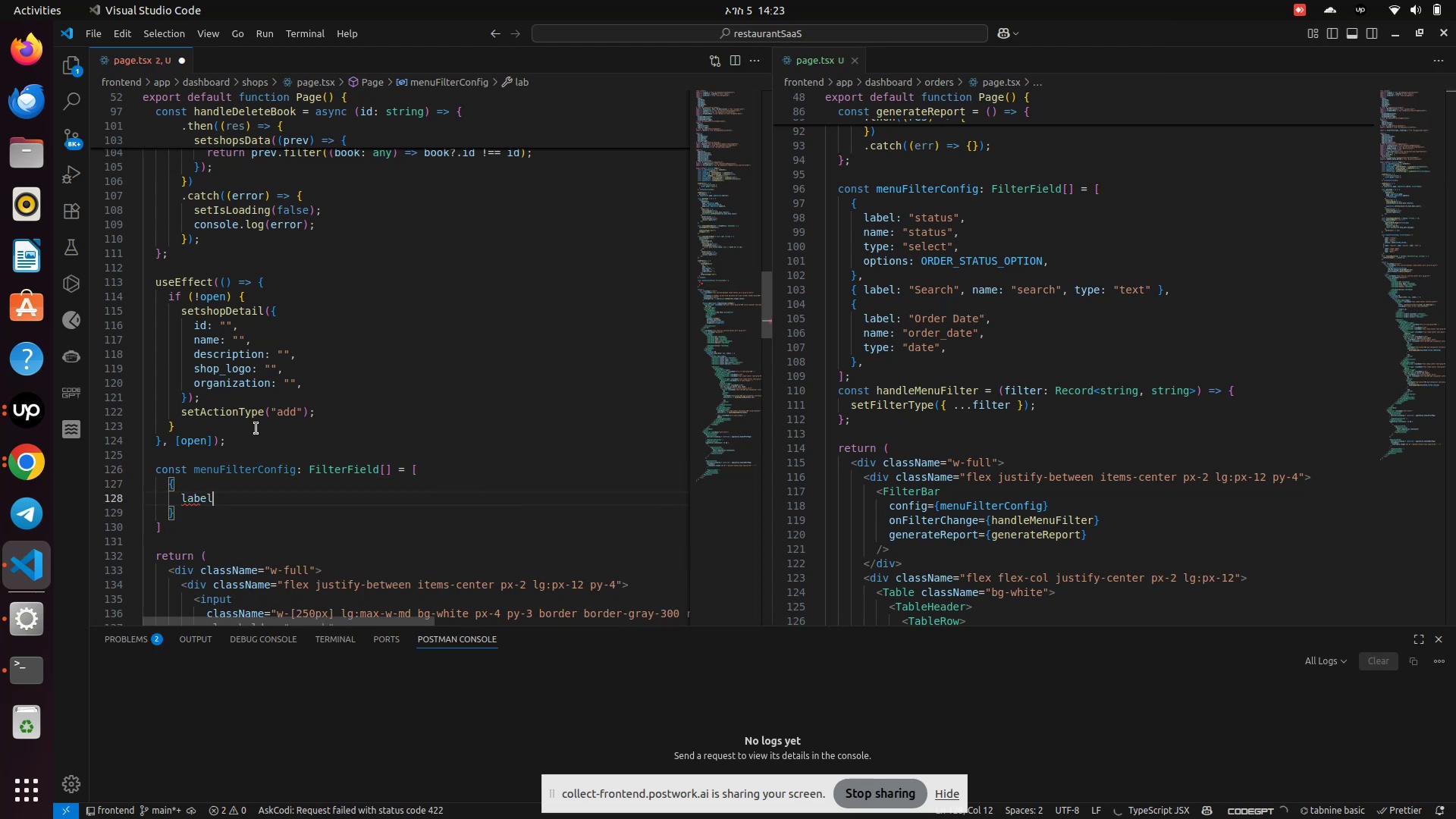 
type(: )
key(Backspace)
type('ser)
key(Backspace)
type(rec)
key(Backspace)
key(Backspace)
key(Backspace)
type(arch)
 